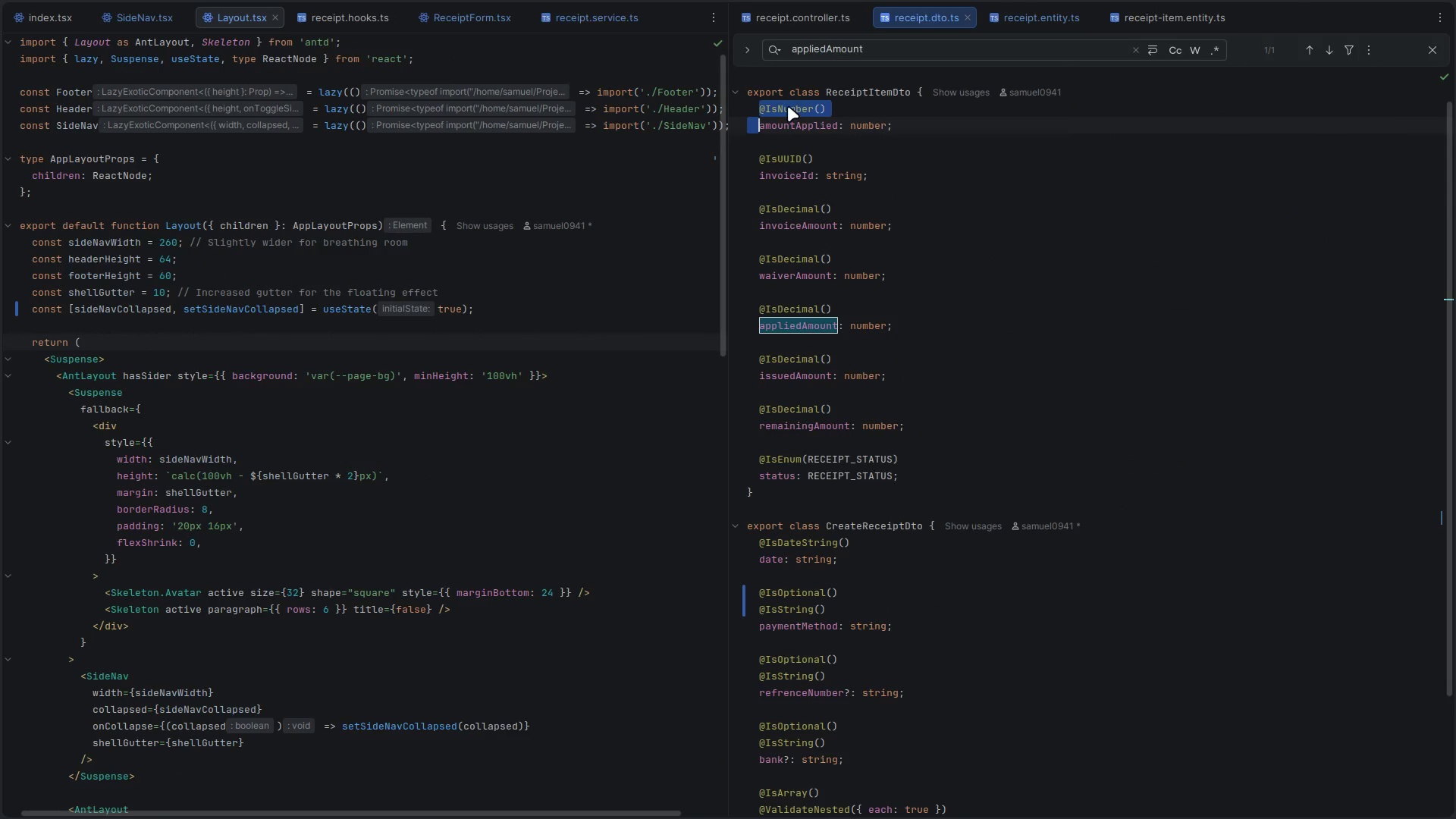 
key(Shift+ArrowDown)
 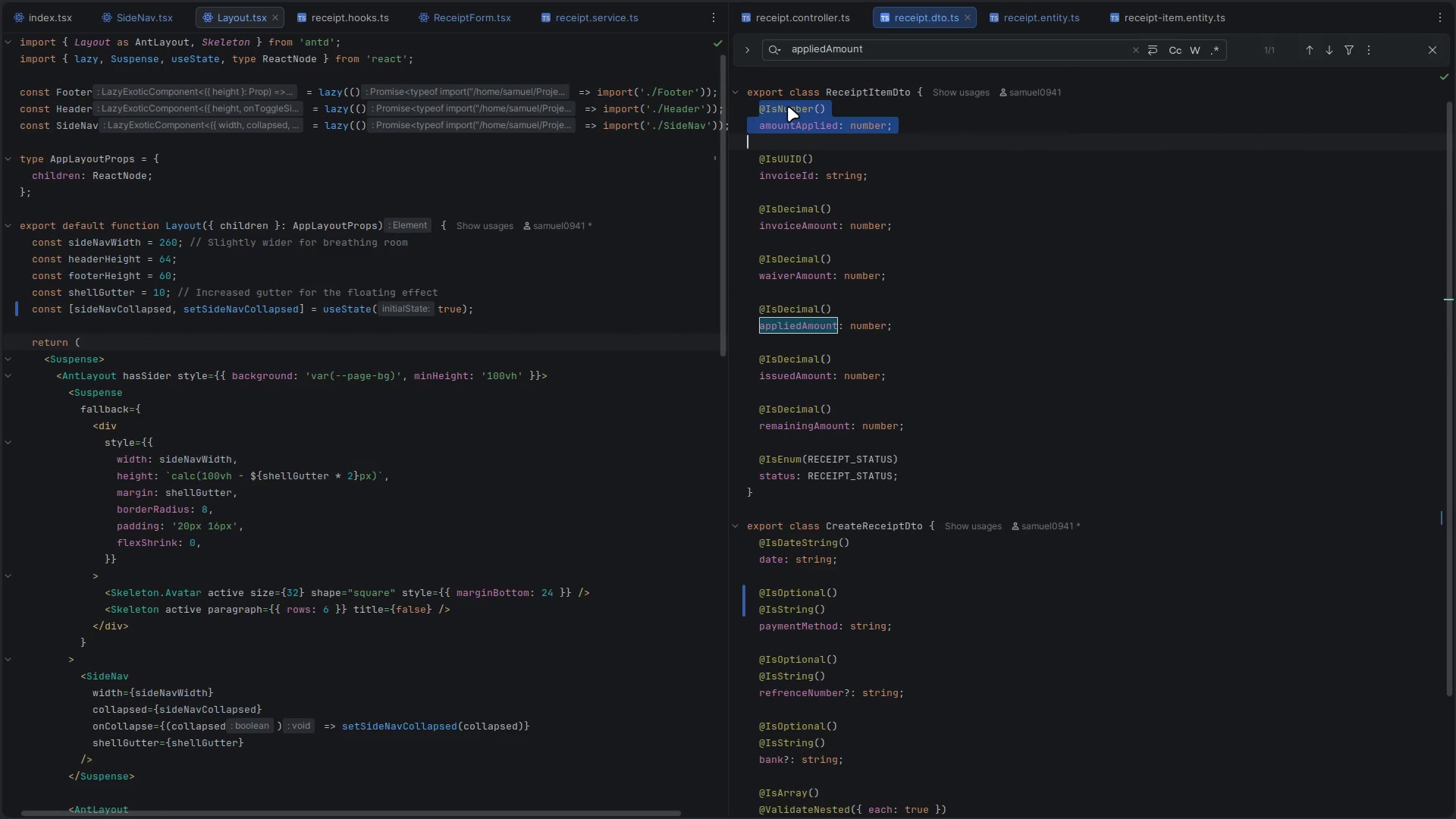 
key(Backslash)
 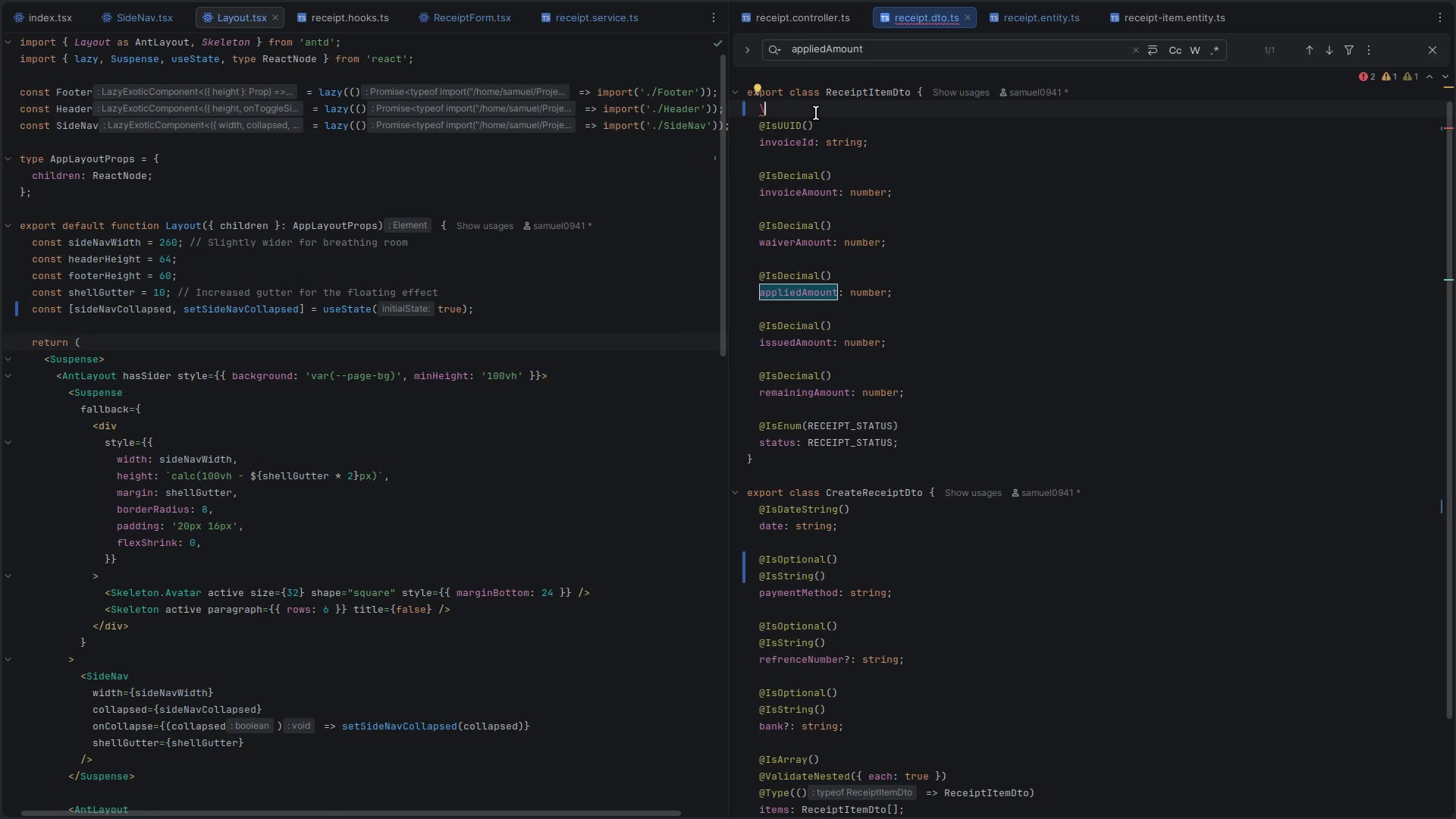 
key(Backslash)
 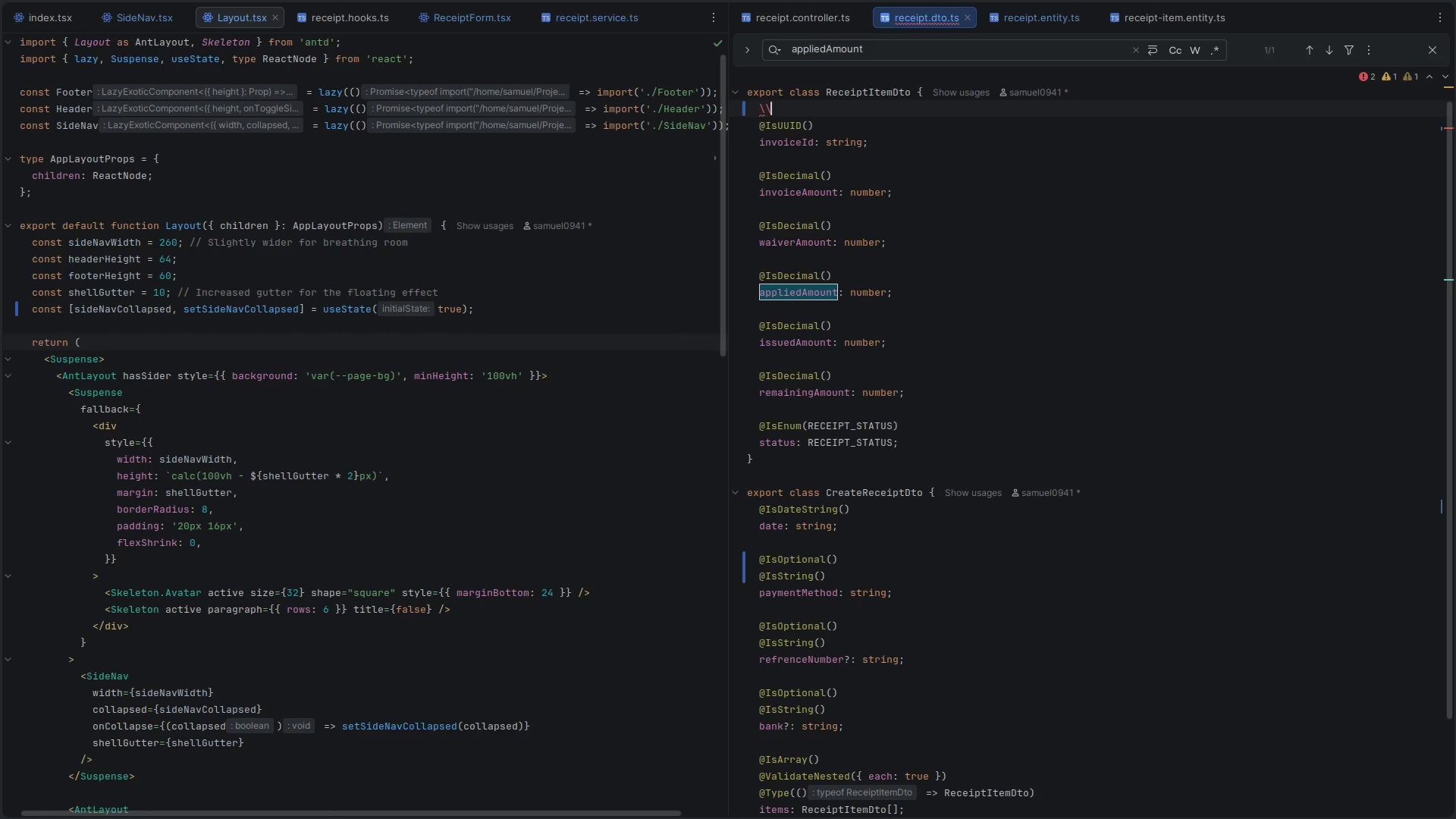 
key(Backspace)
 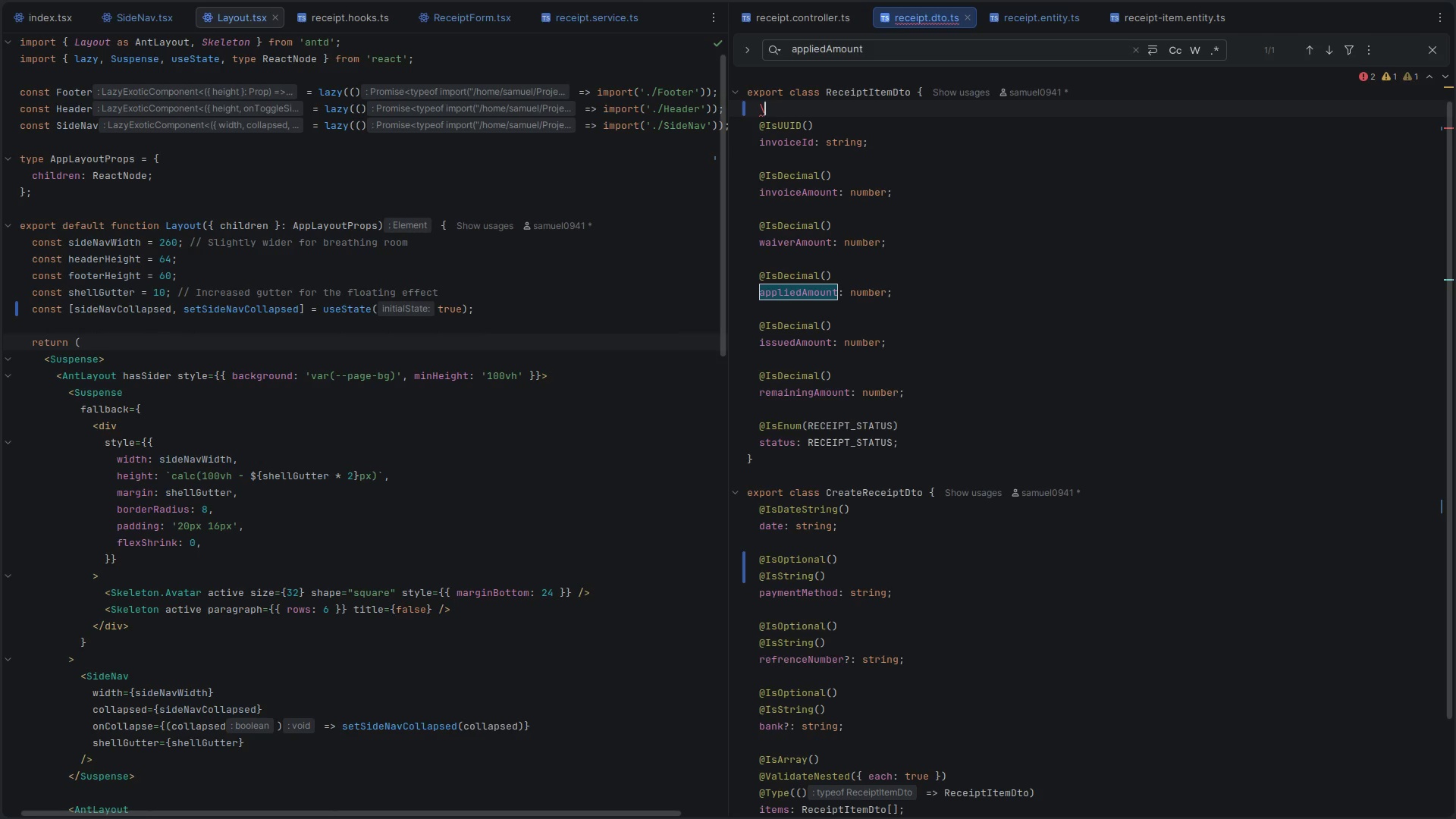 
key(Backspace)
 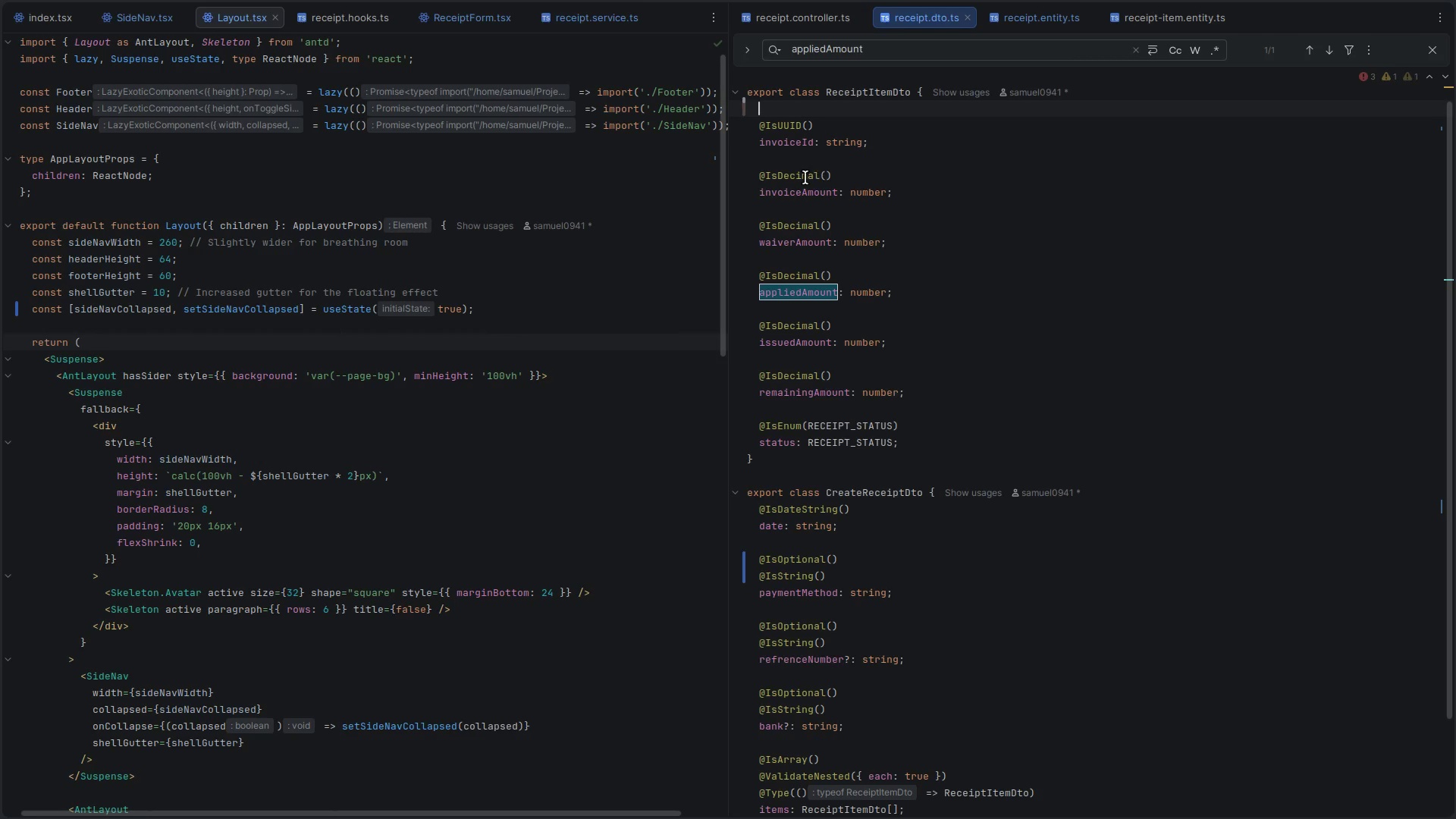 
double_click([802, 178])
 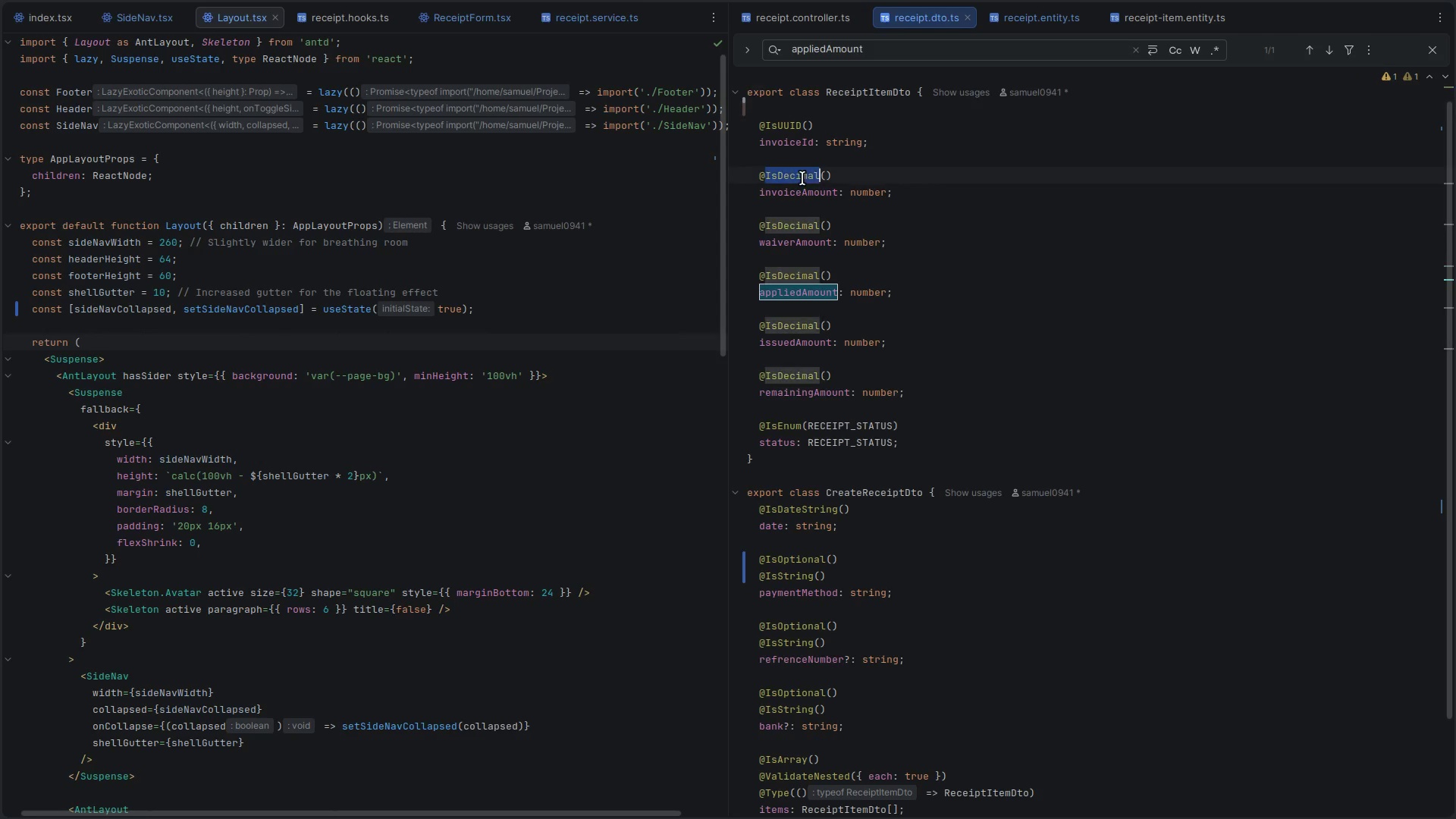 
hold_key(key=D, duration=1.4)
 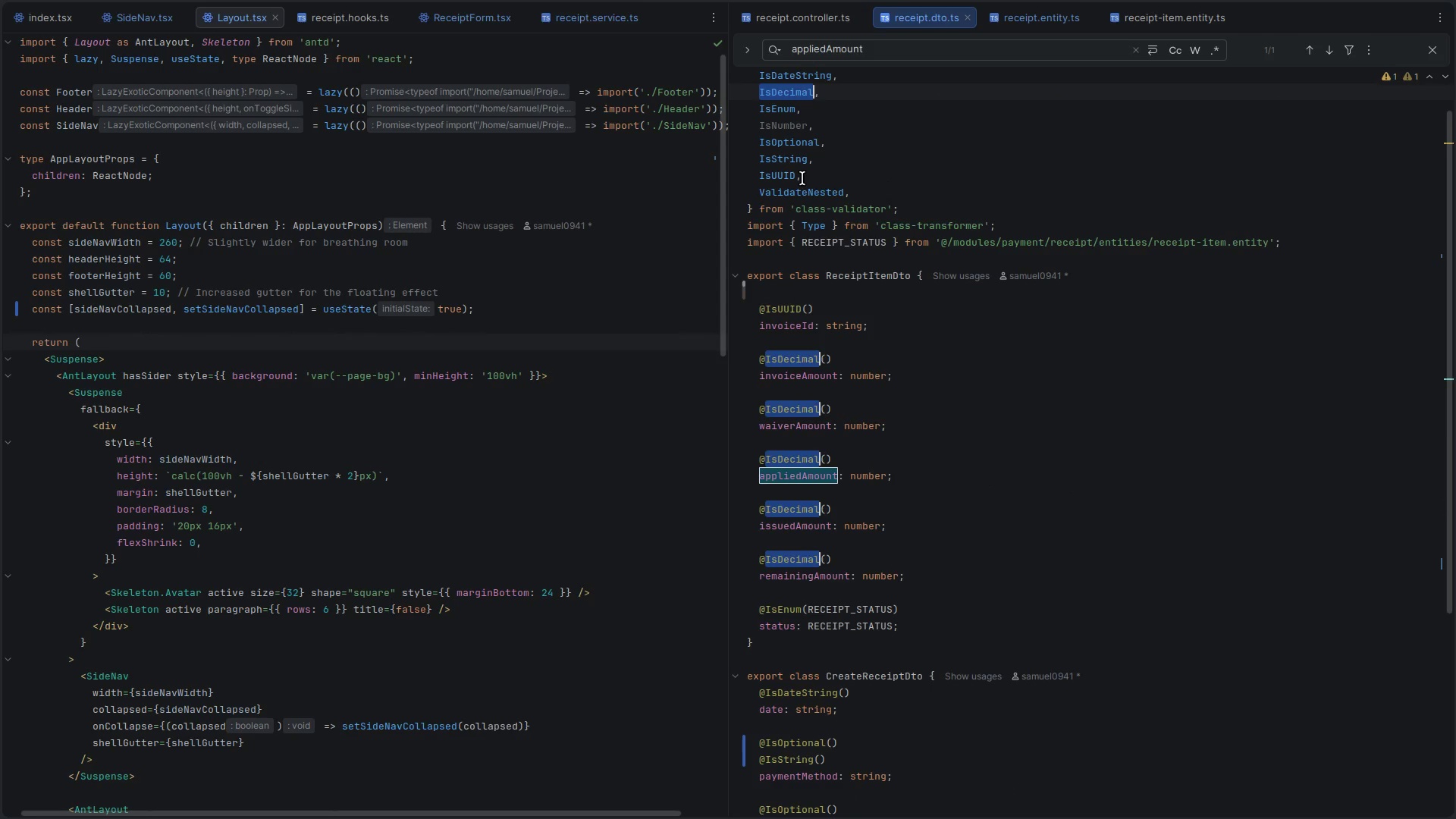 
key(Control+V)
 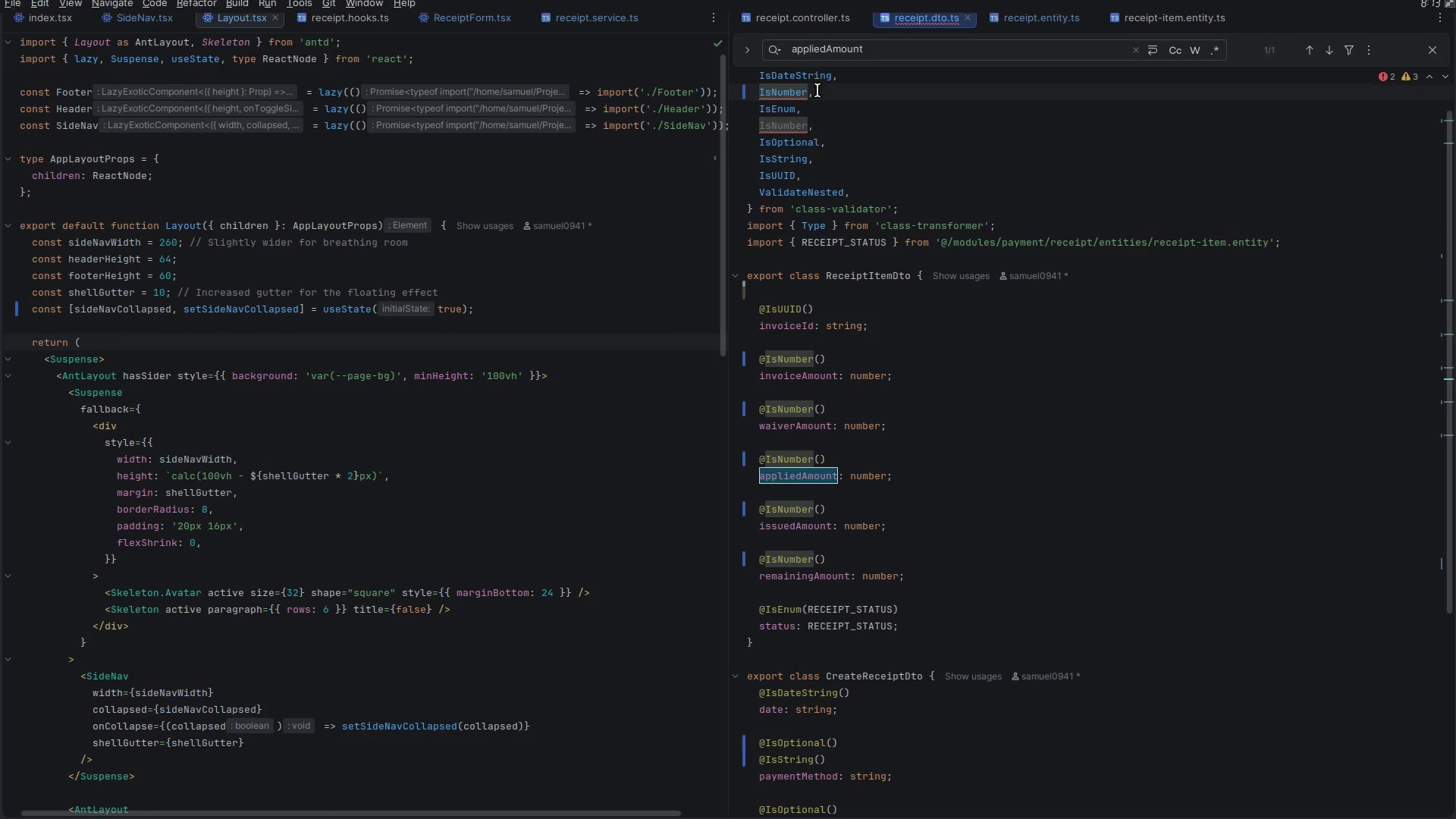 
left_click([818, 132])
 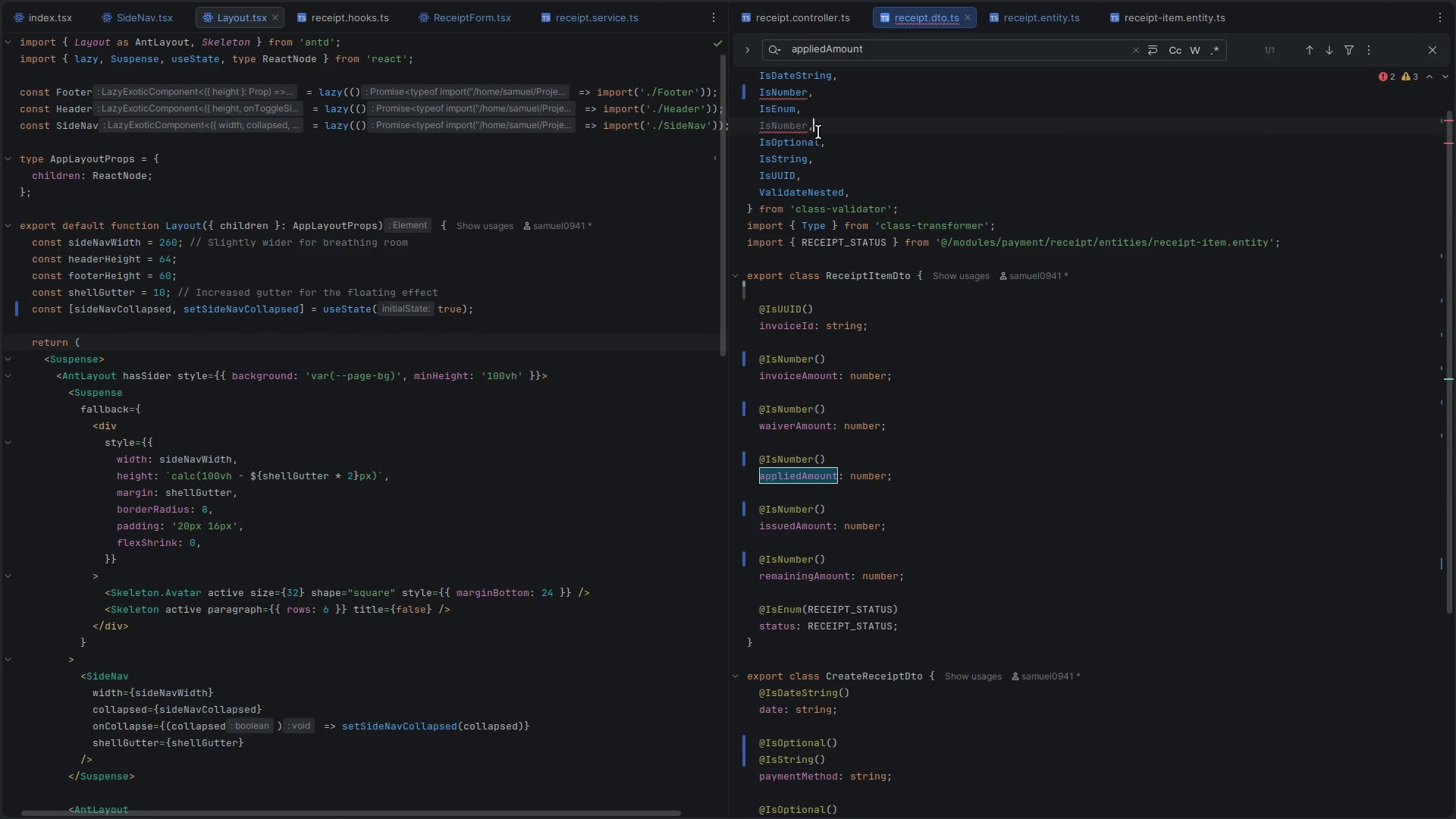 
key(Control+ControlLeft)
 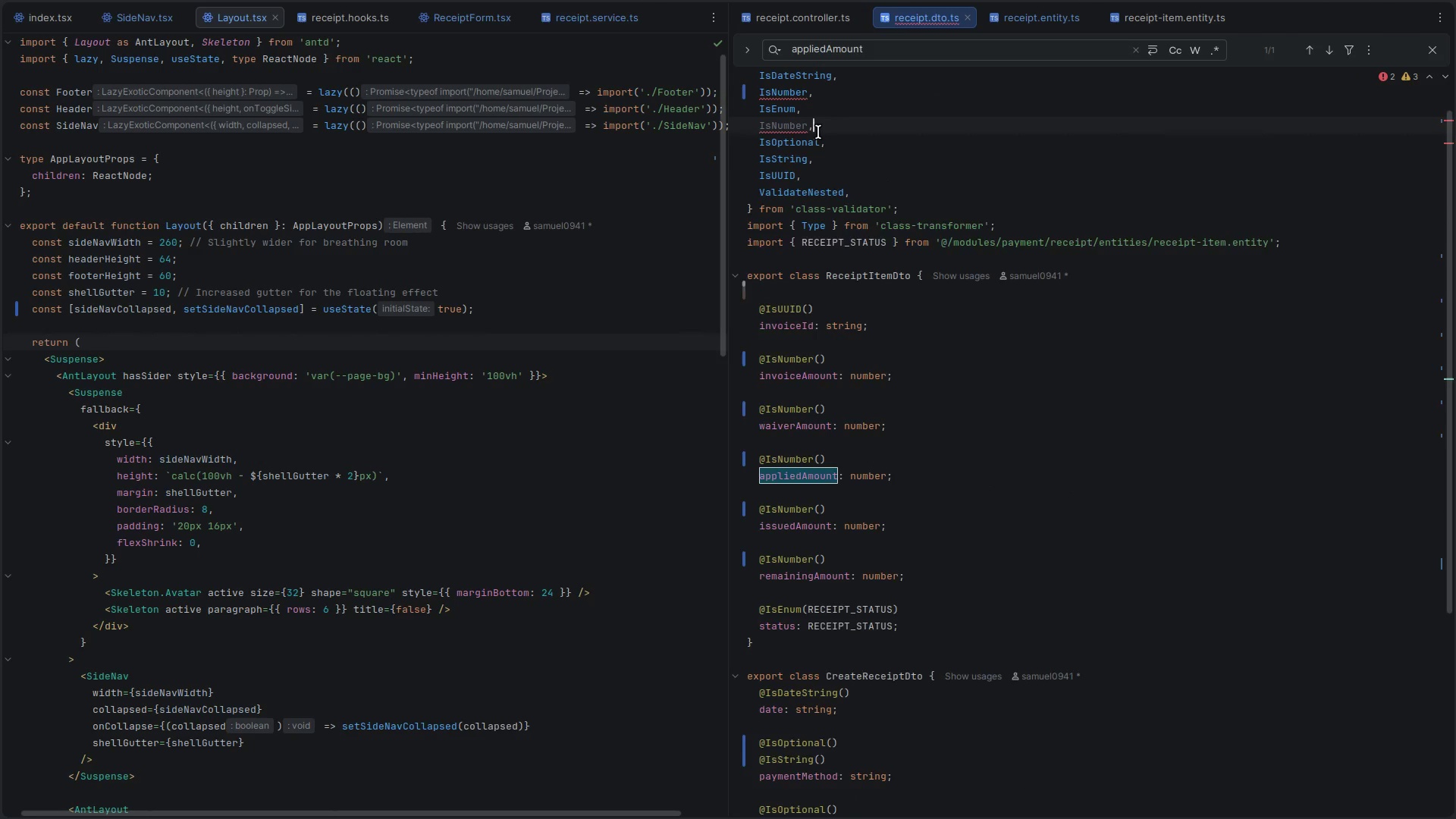 
key(Control+X)
 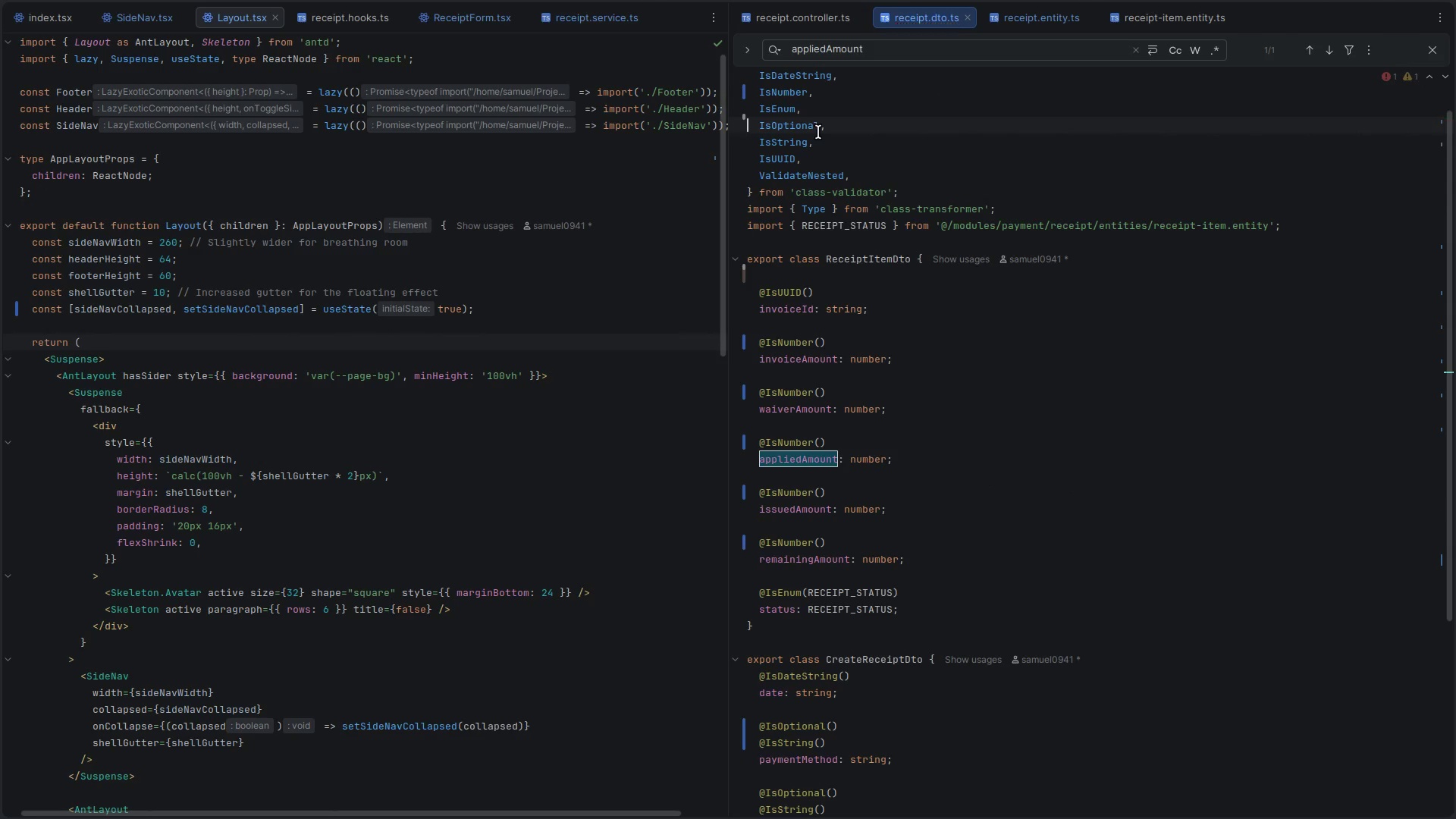 
key(Control+ControlLeft)
 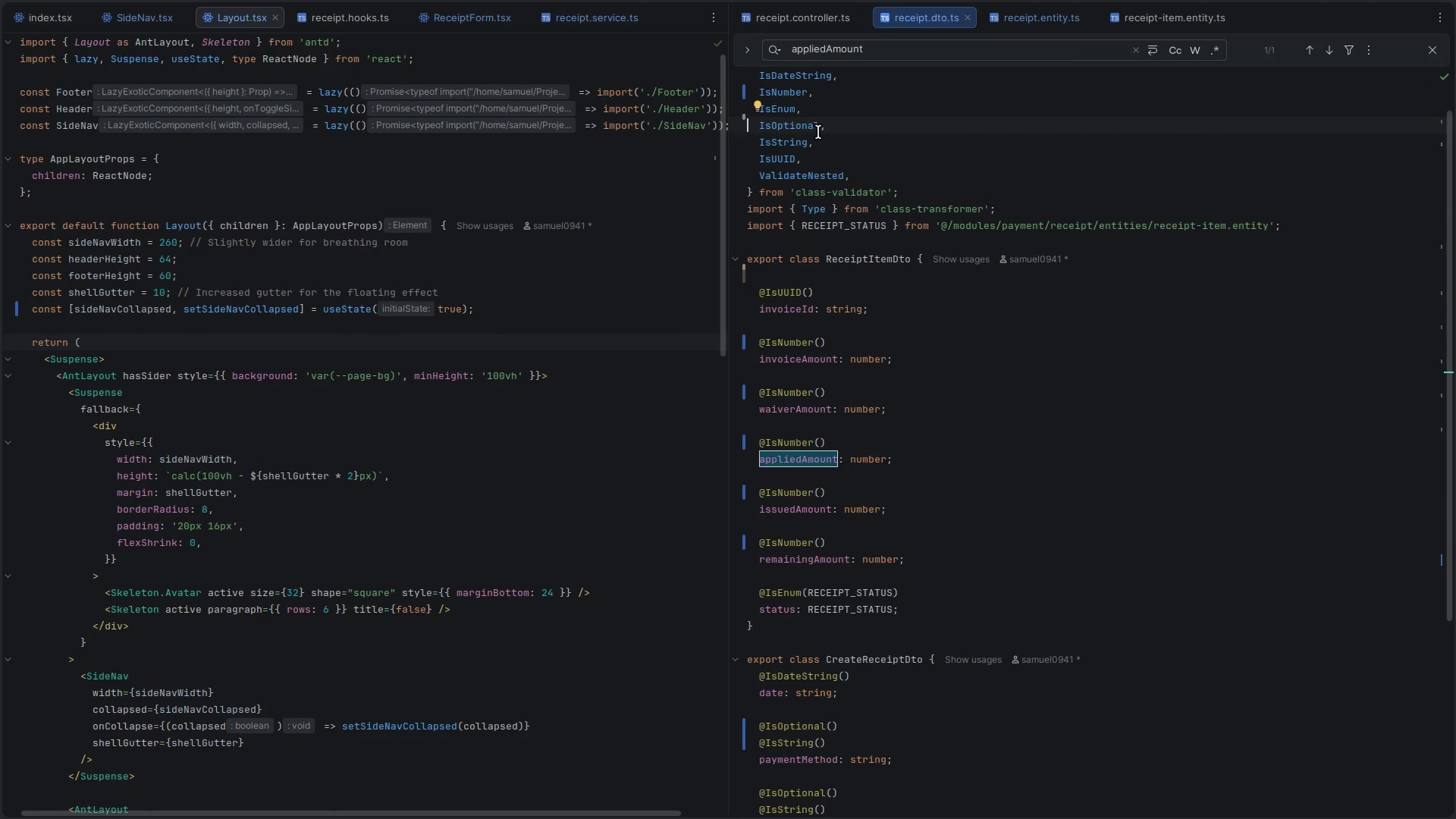 
key(Control+S)
 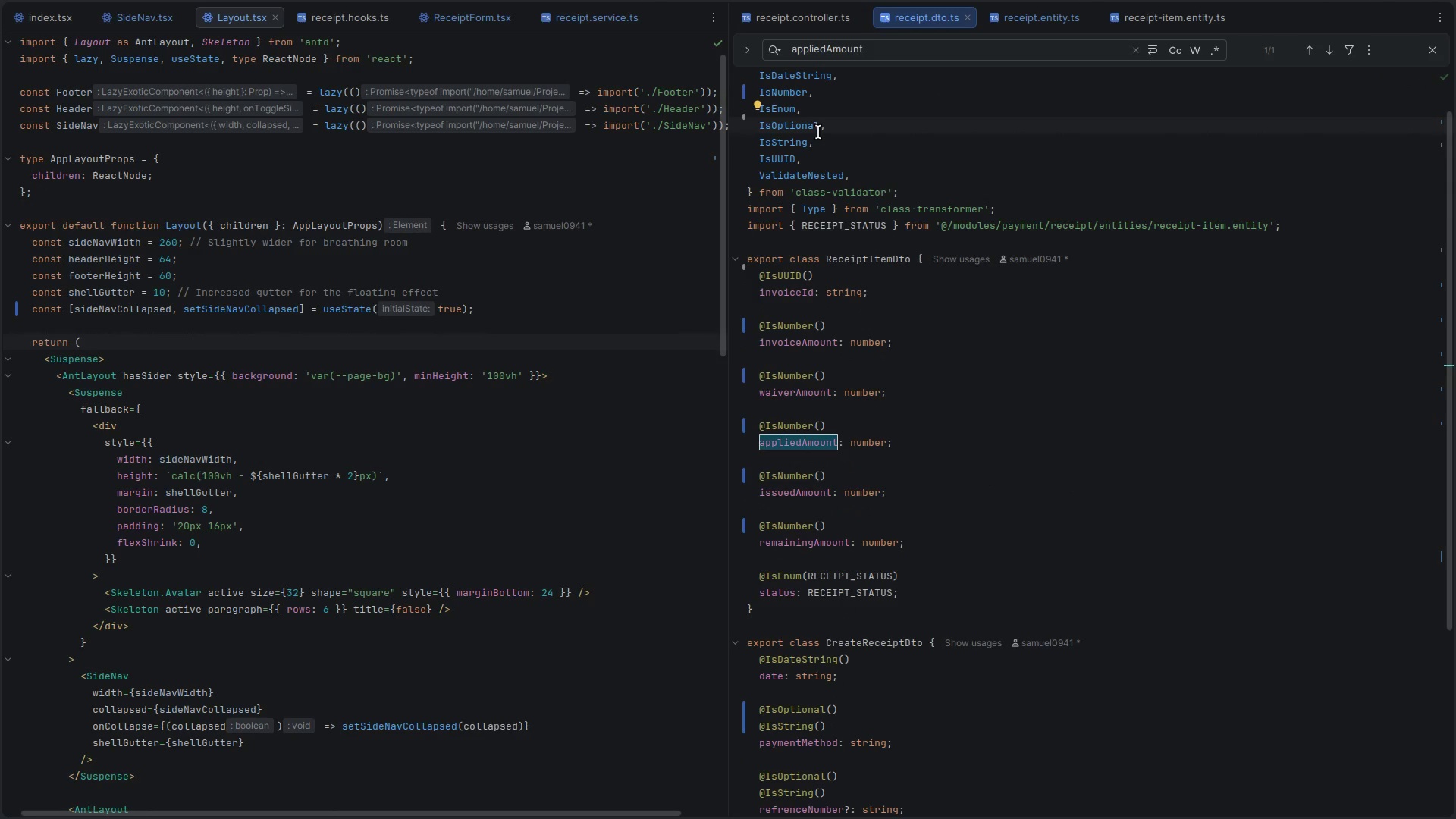 
key(Alt+Control+ArrowLeft)
 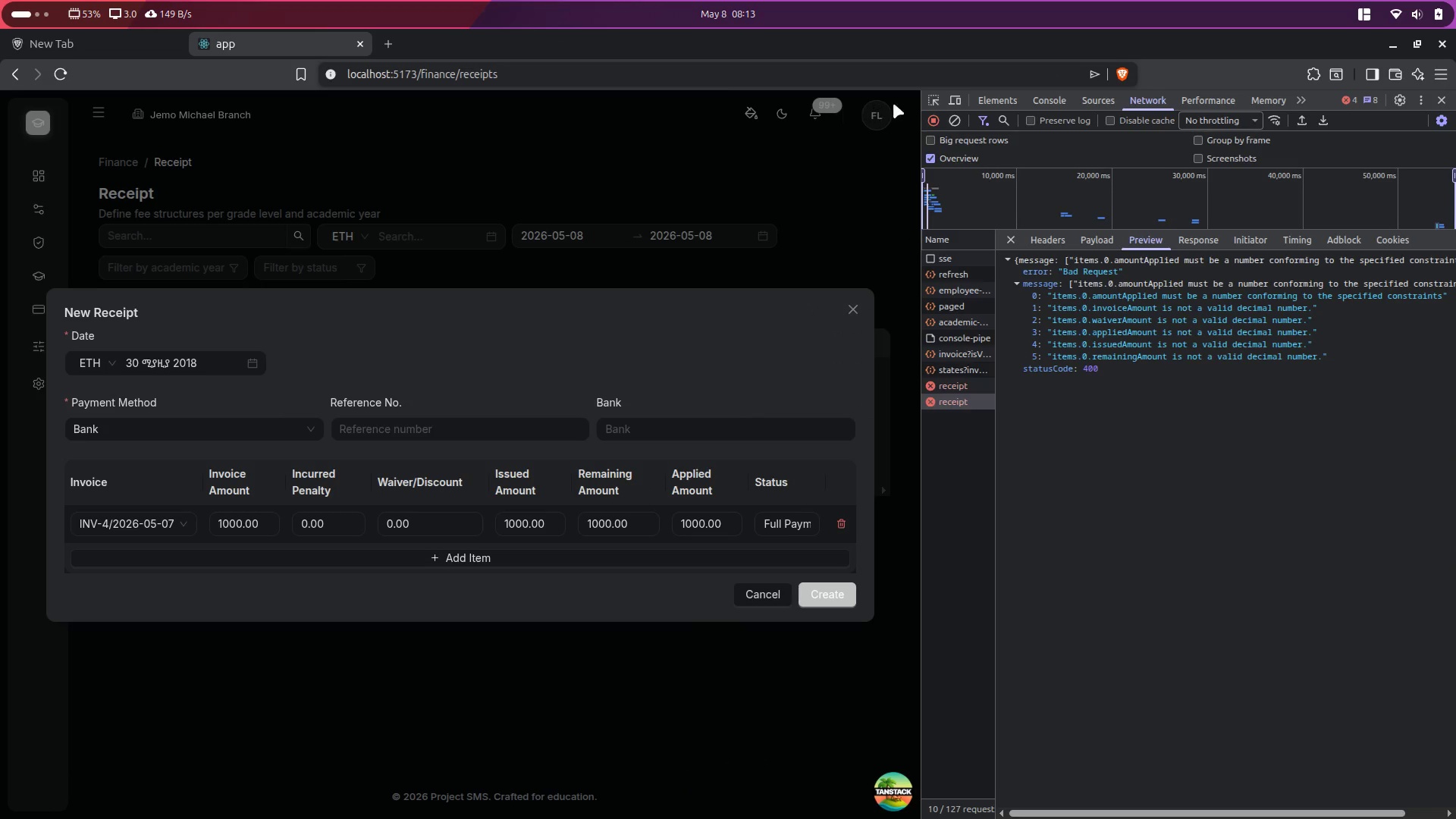 
left_click([956, 121])
 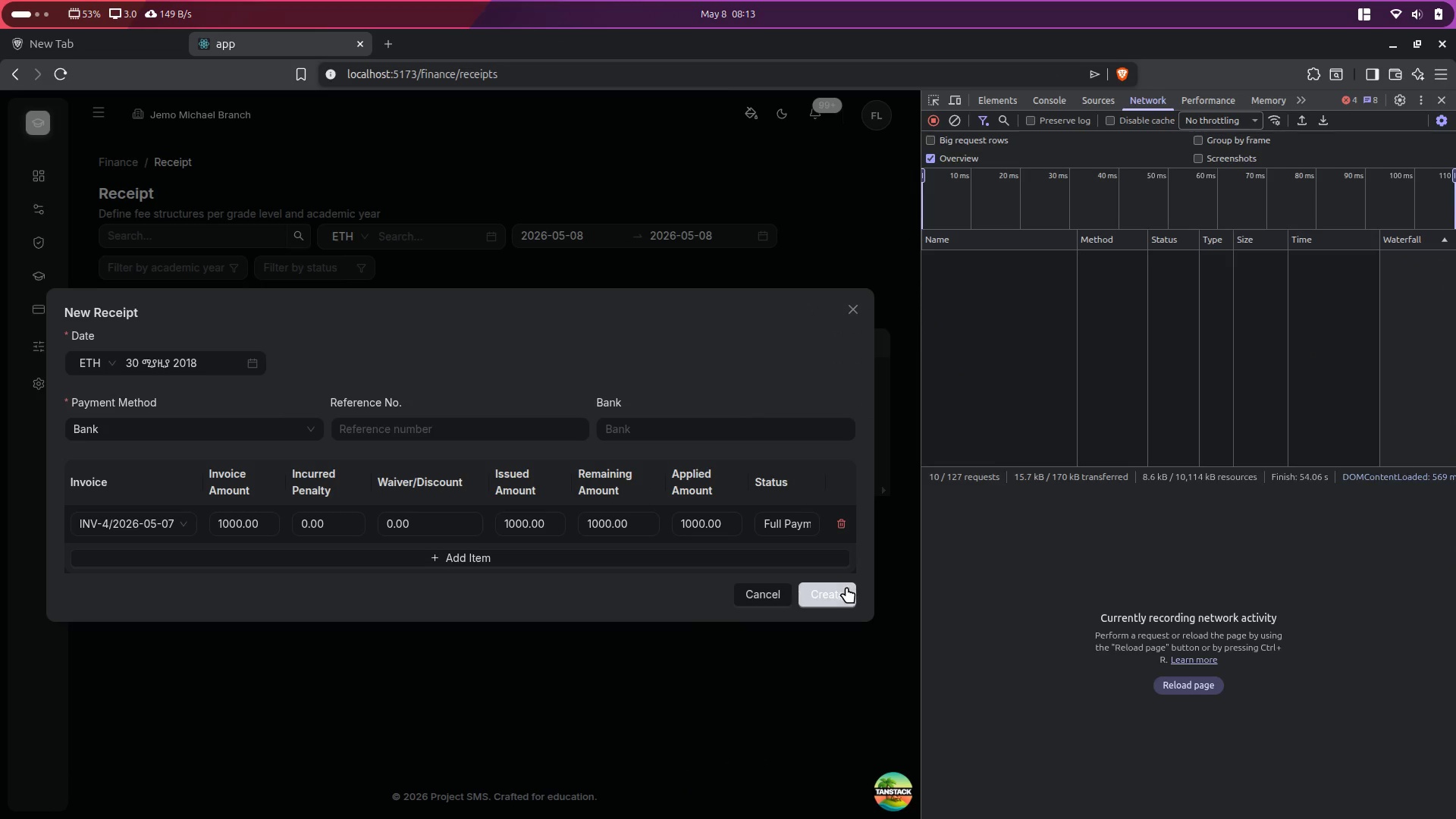 
left_click([831, 592])
 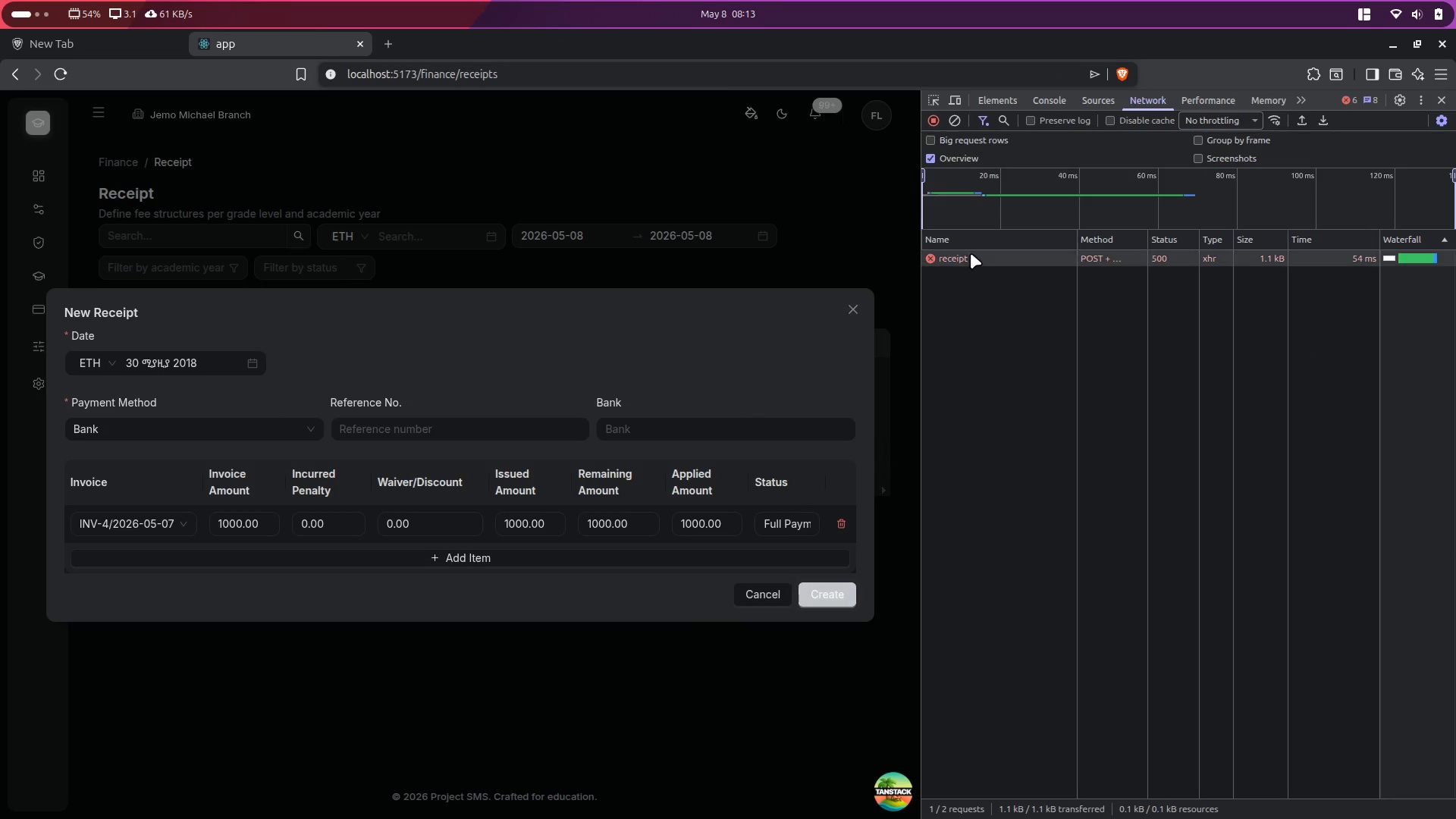 
key(Alt+Control+ArrowRight)
 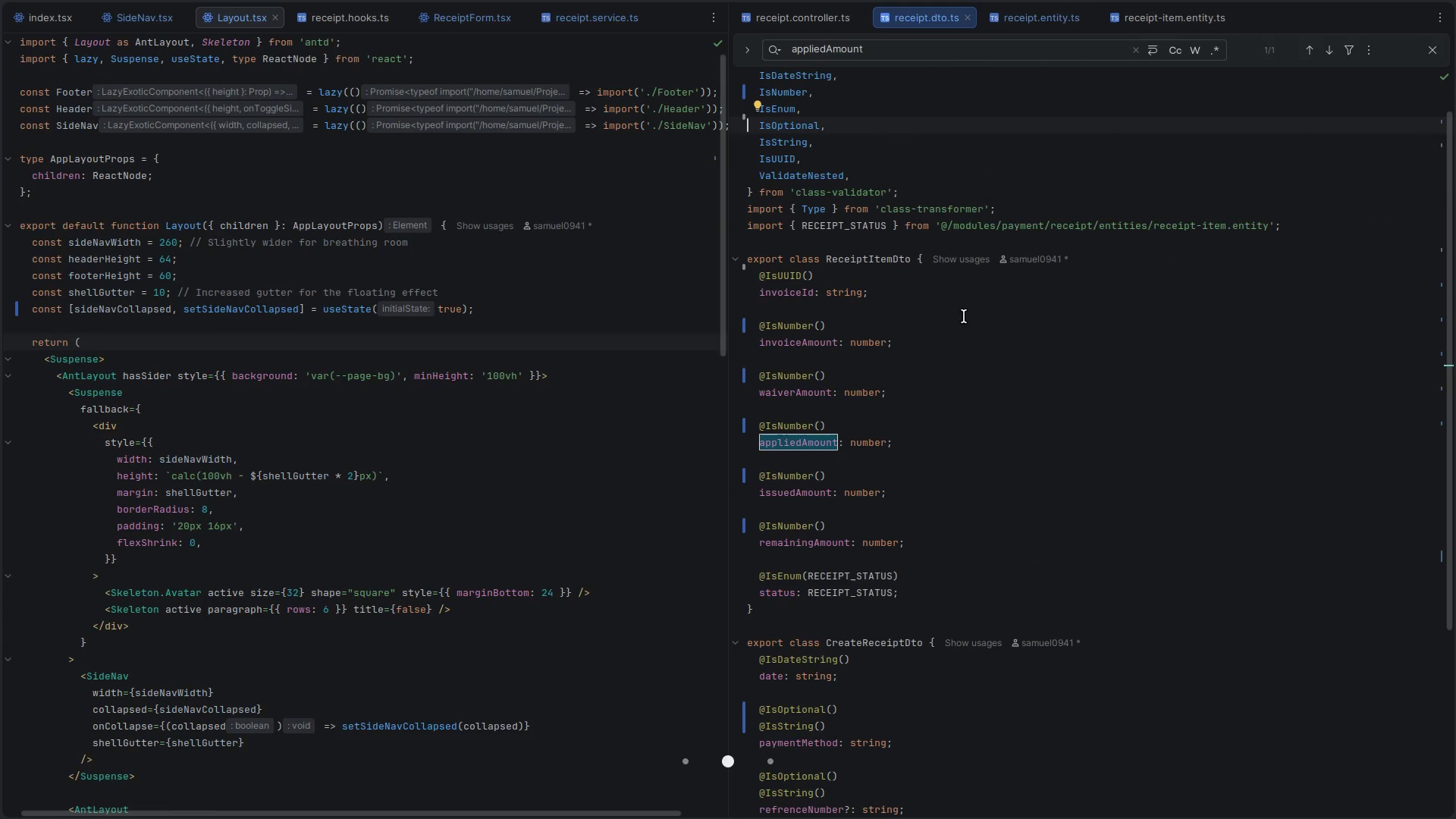 
key(Control+ControlLeft)
 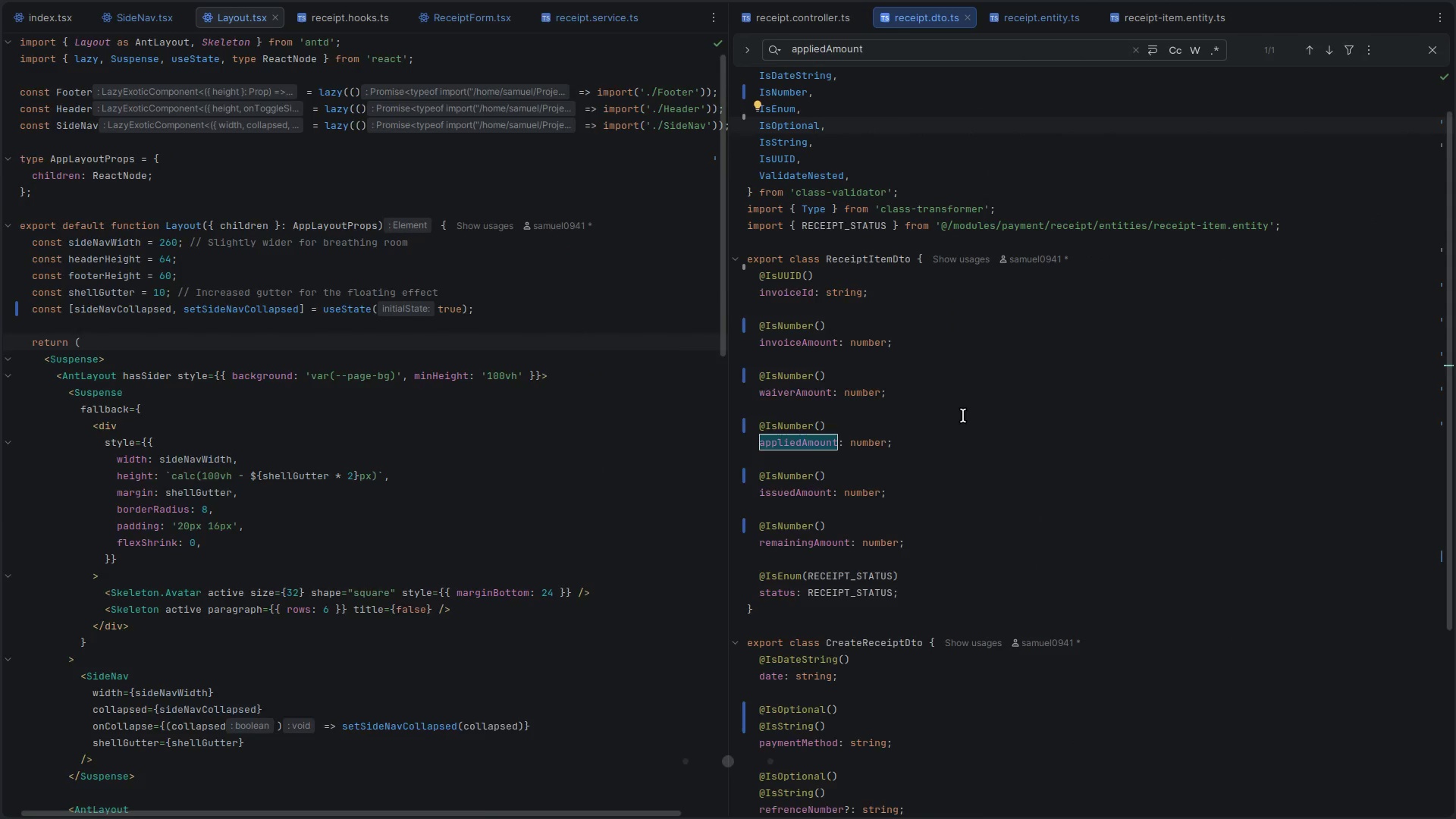 
key(Control+Backquote)
 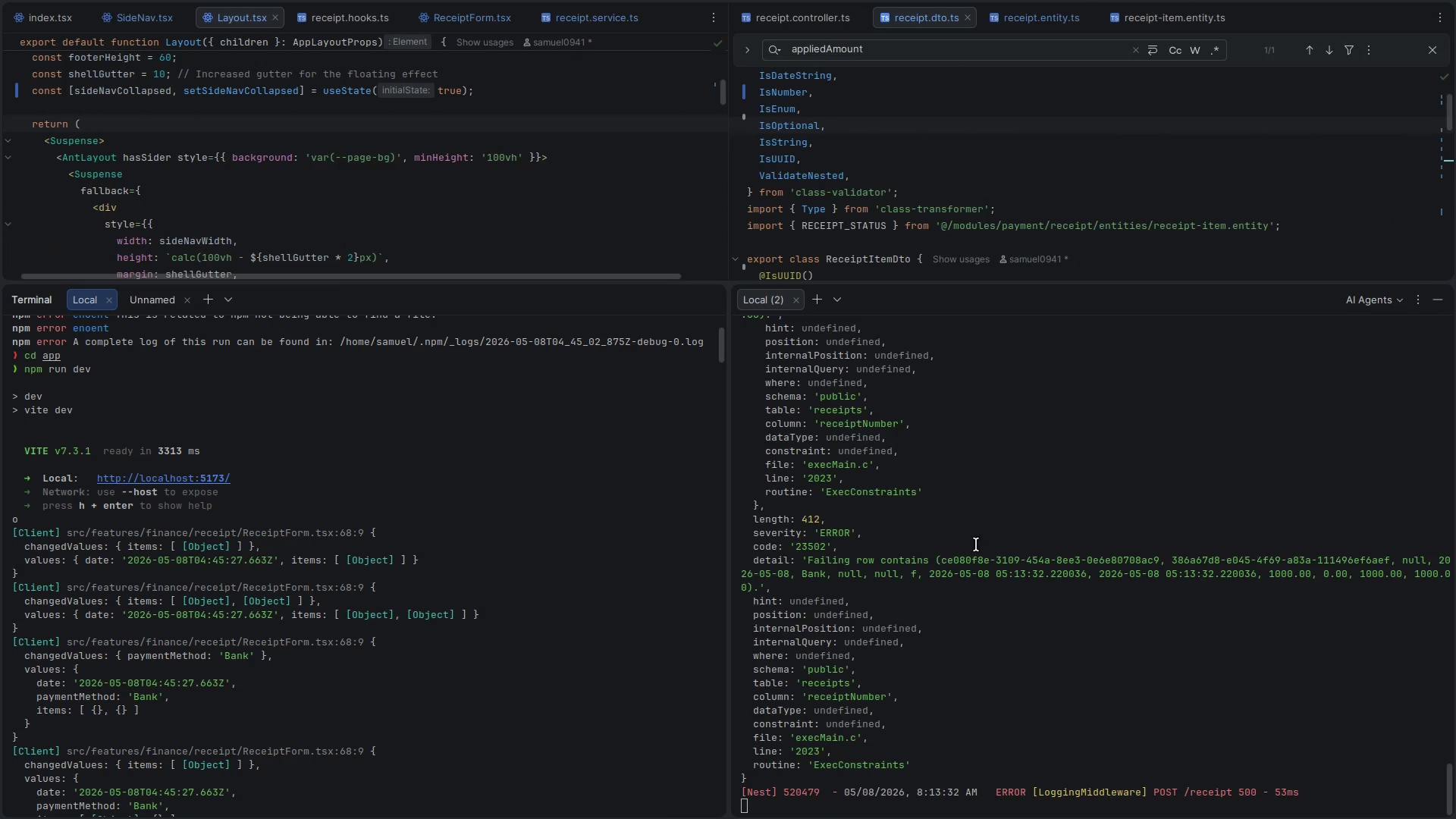 
scroll: coordinate [976, 544], scroll_direction: down, amount: 13.0
 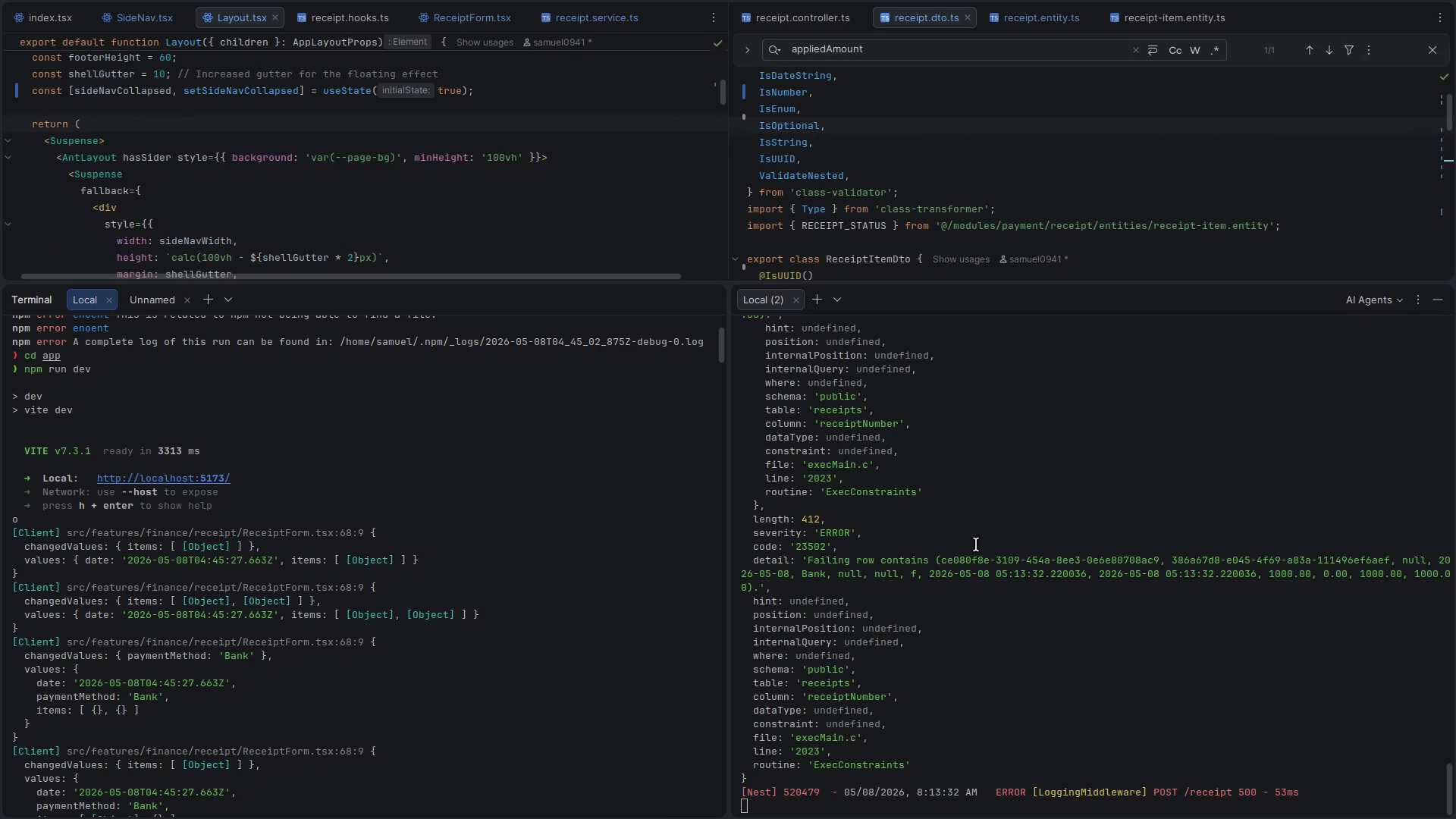 
scroll: coordinate [976, 544], scroll_direction: up, amount: 13.0
 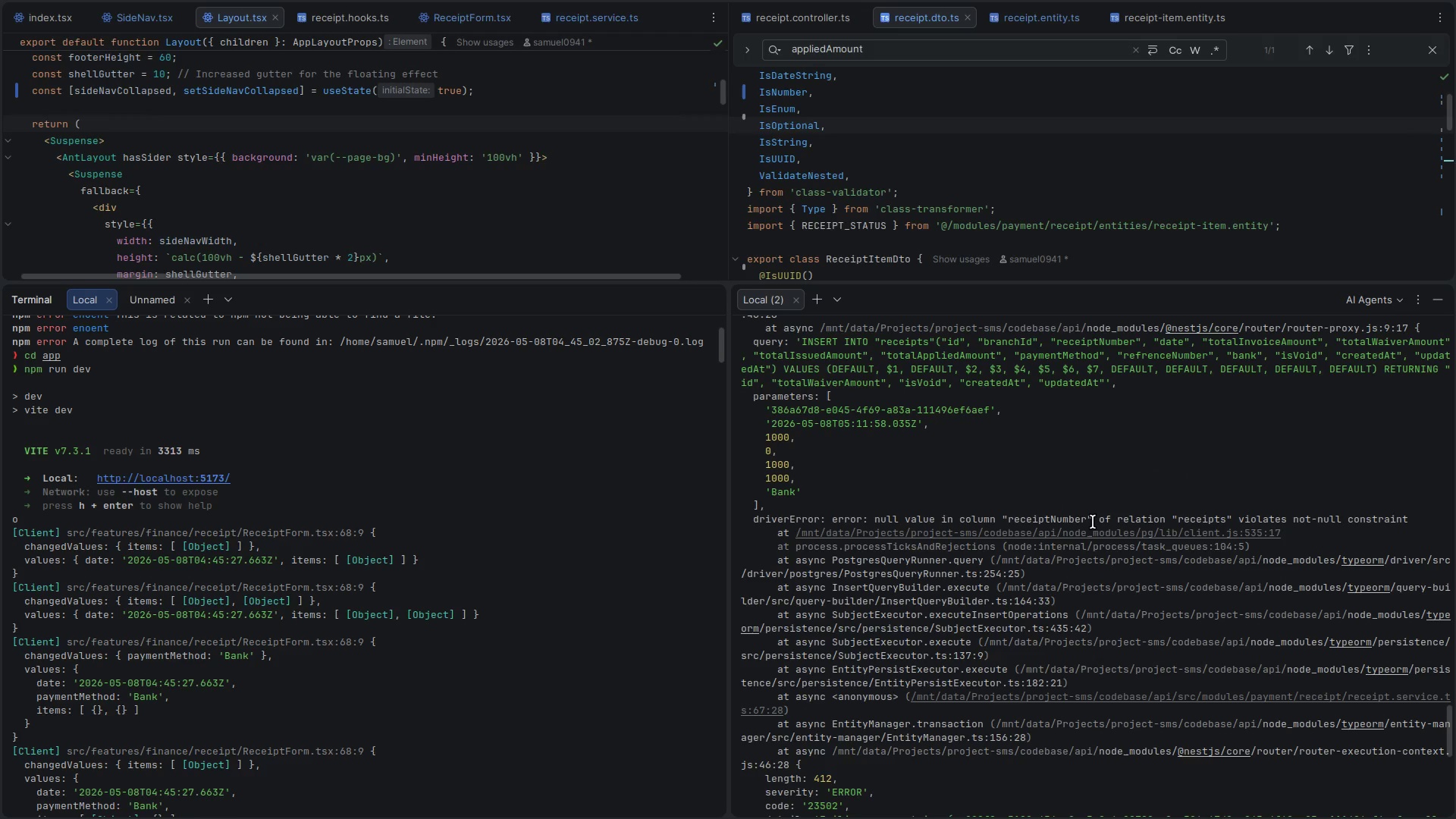 
key(Control+Backquote)
 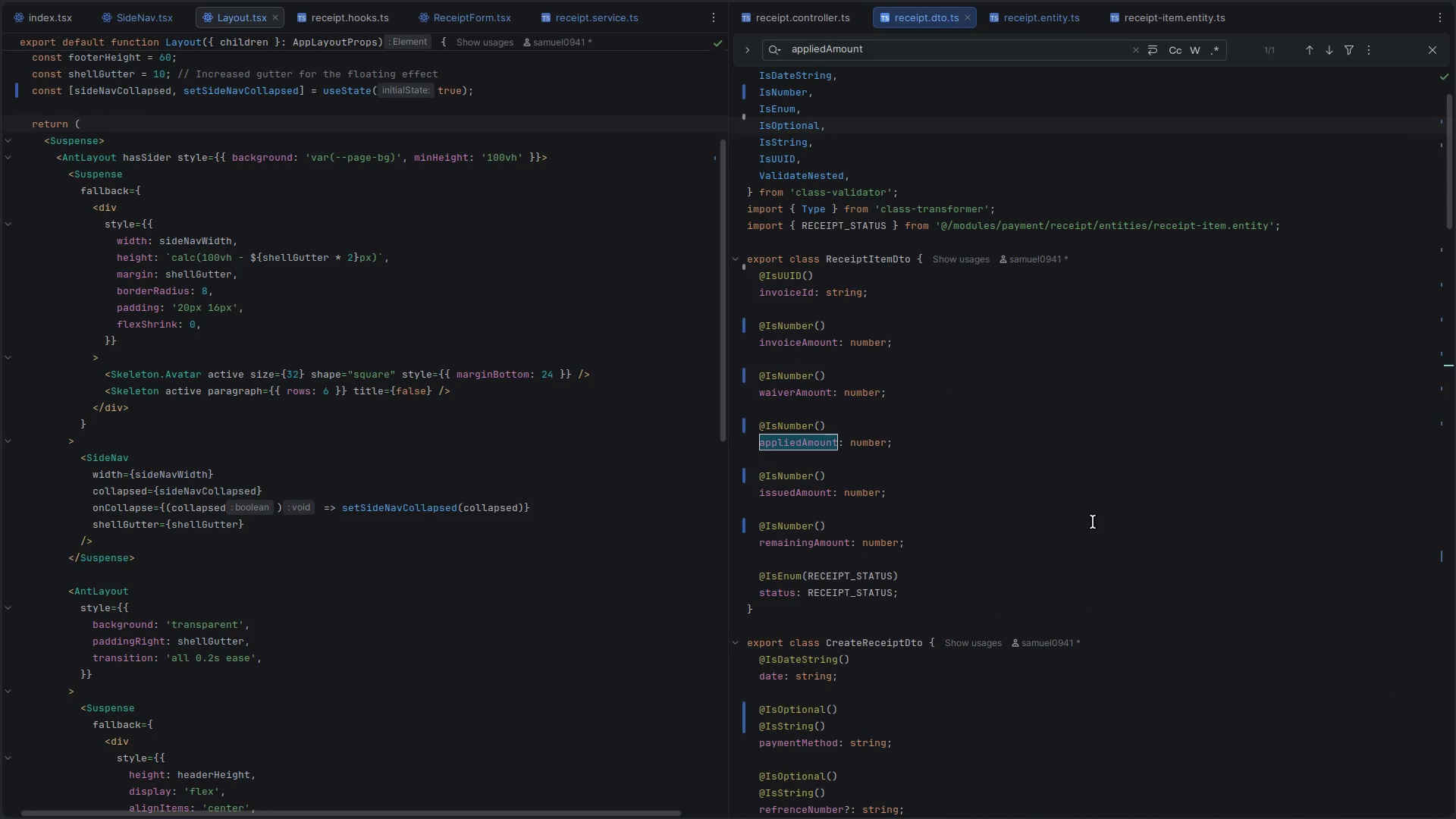 
left_click([1054, 435])
 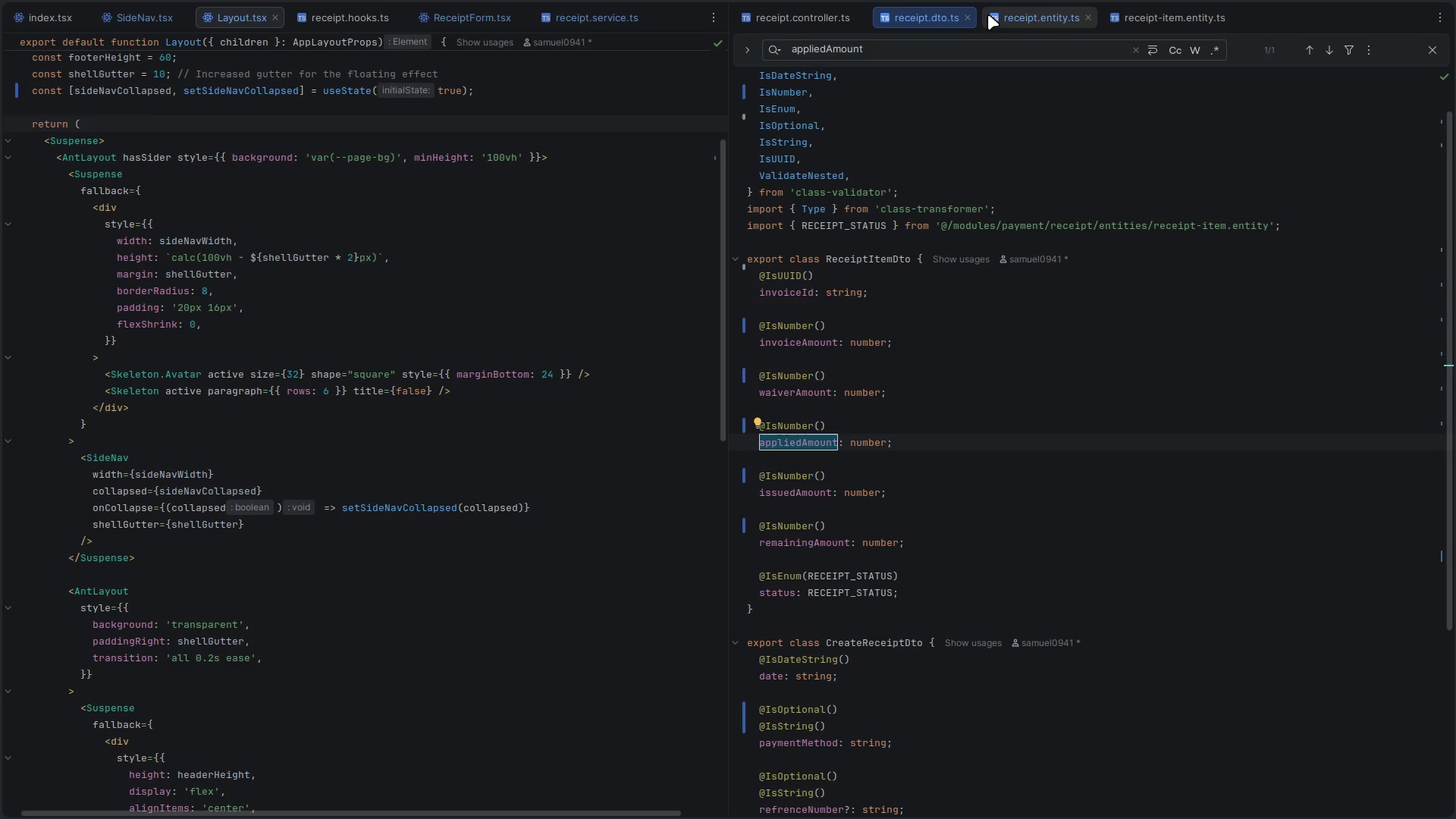 
left_click([1021, 16])
 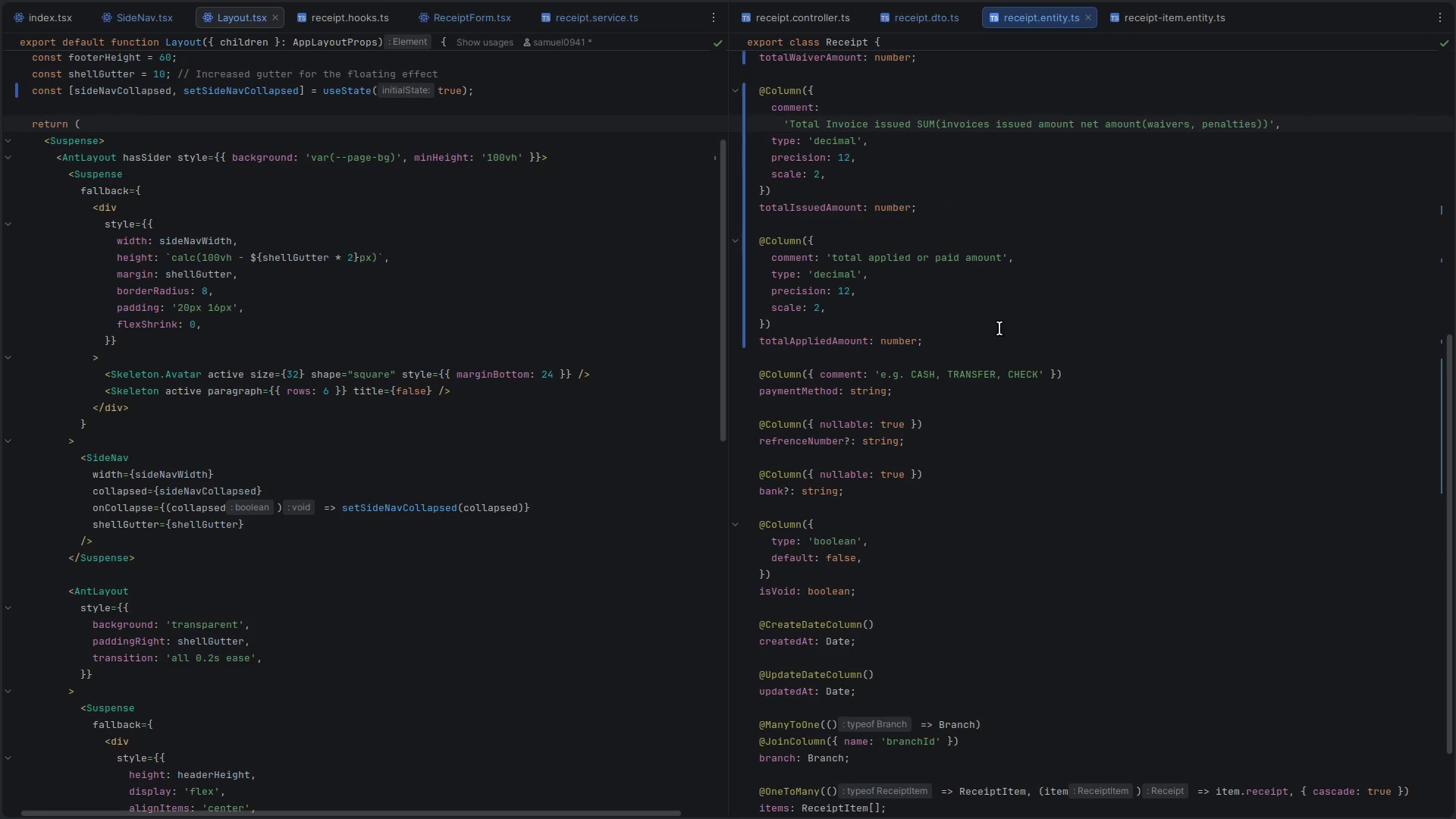 
left_click([1085, 462])
 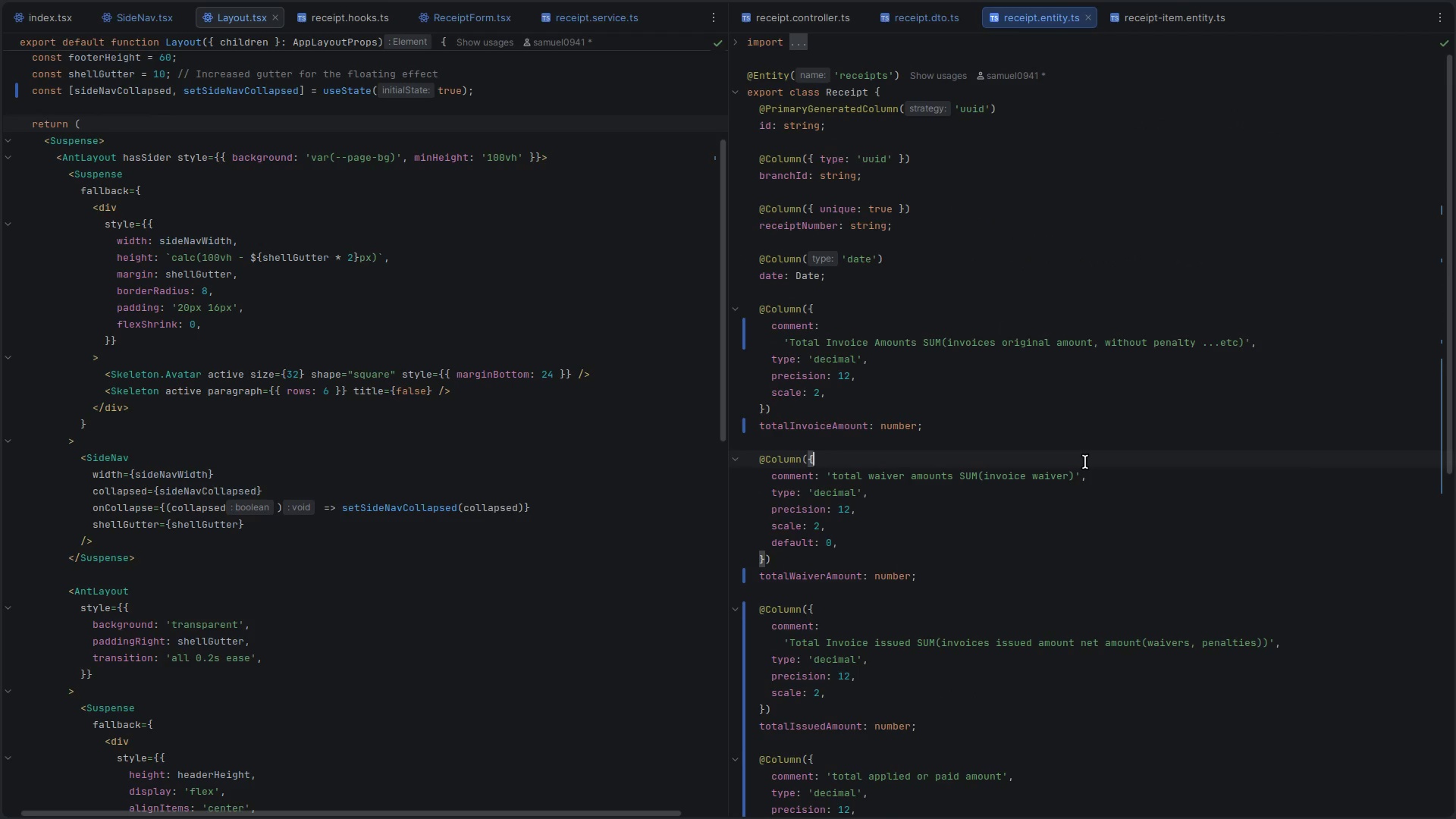 
key(Control+F)
 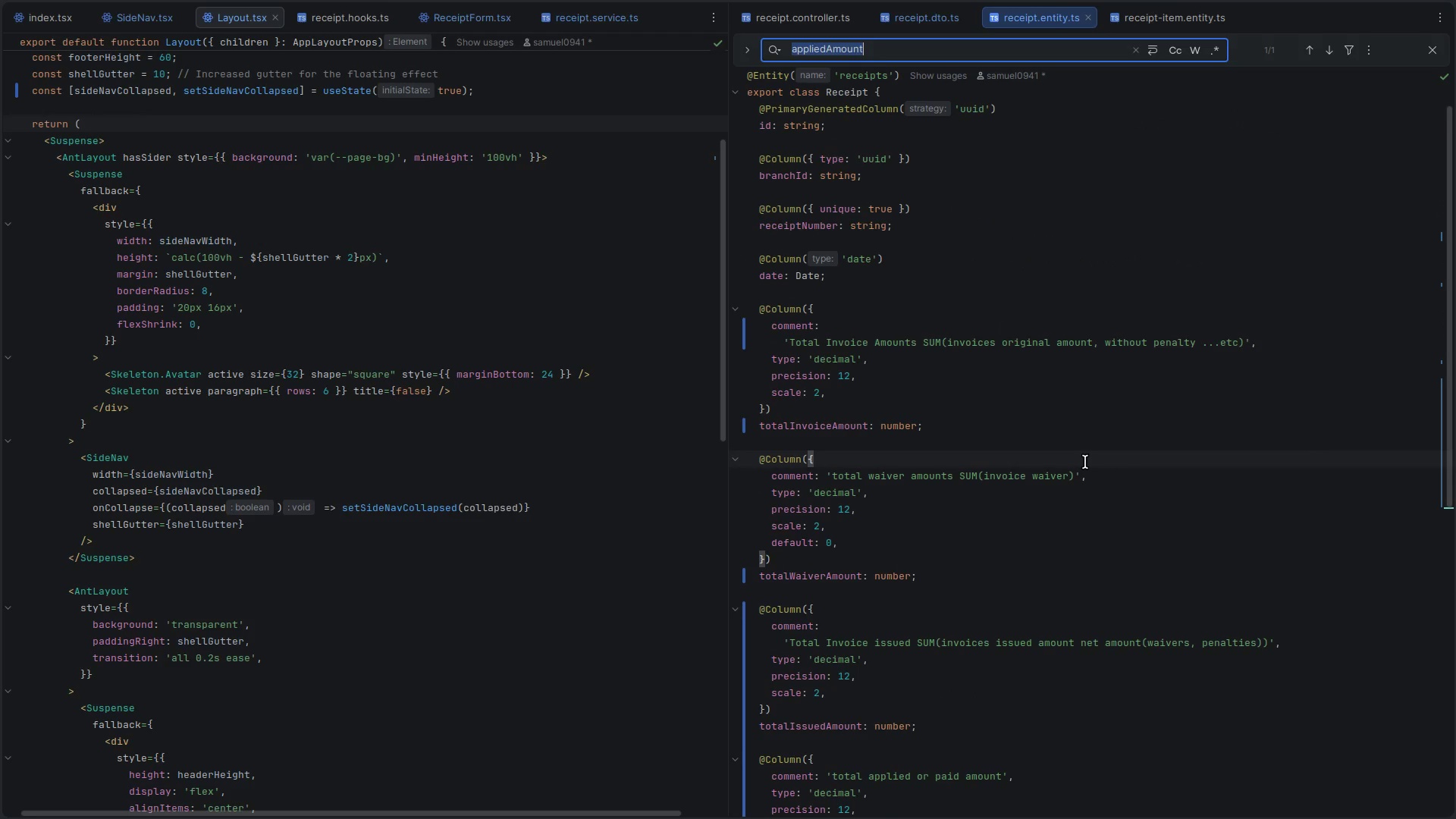 
scroll: coordinate [999, 328], scroll_direction: up, amount: 18.0
 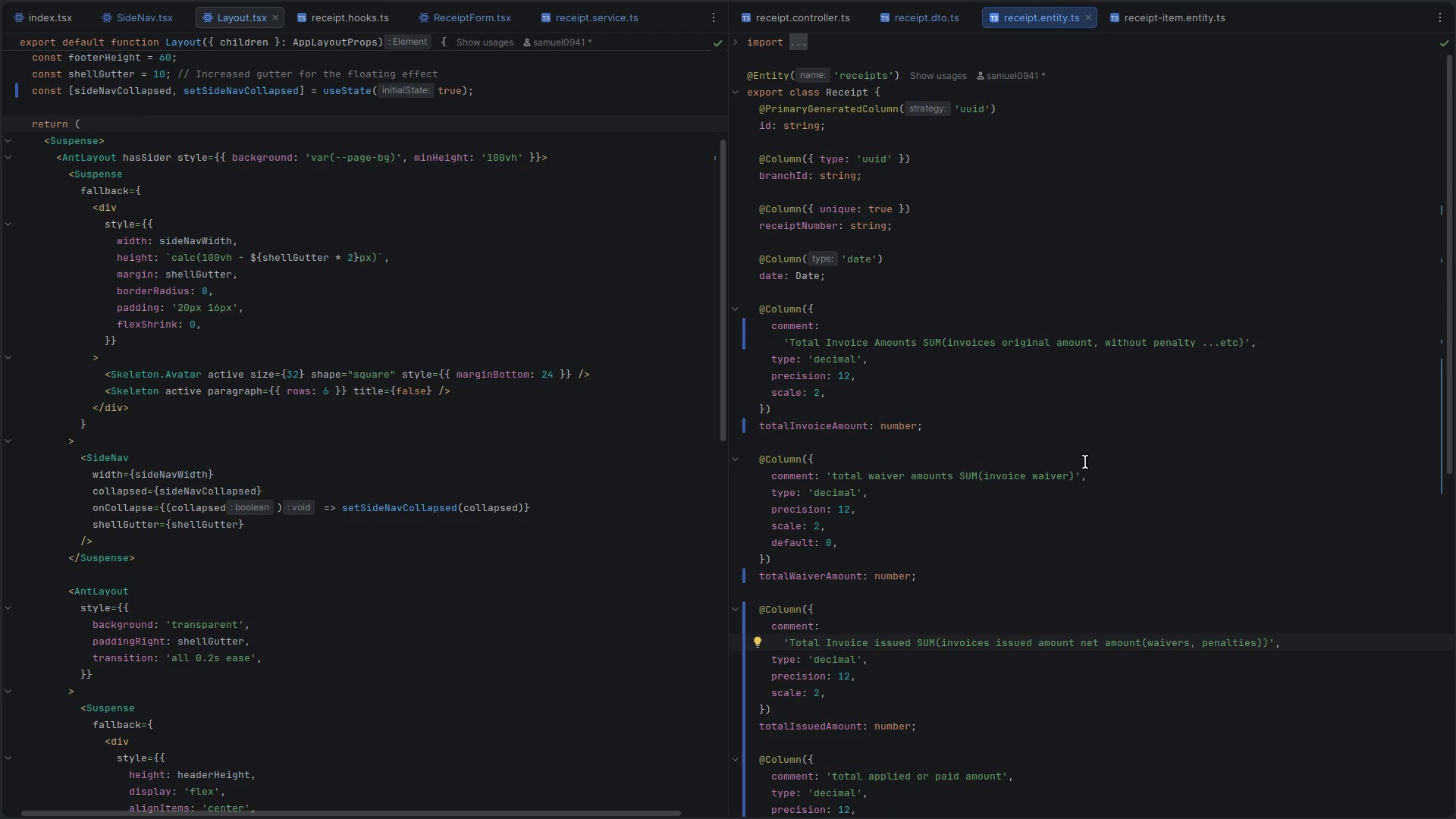 
type(reeip)
key(Backspace)
key(Backspace)
key(Backspace)
type(ceiptNu)
key(Escape)
 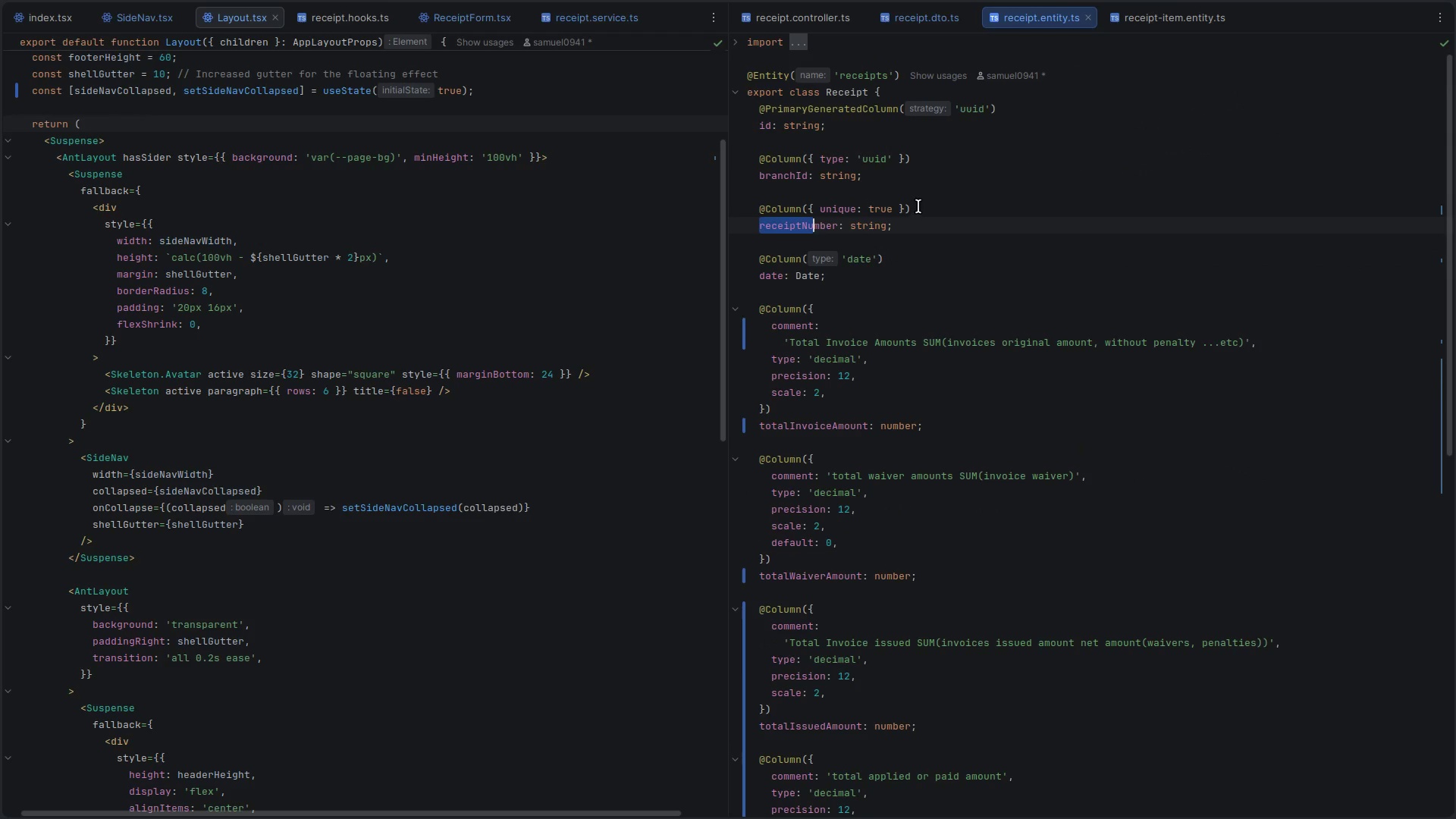 
left_click([918, 206])
 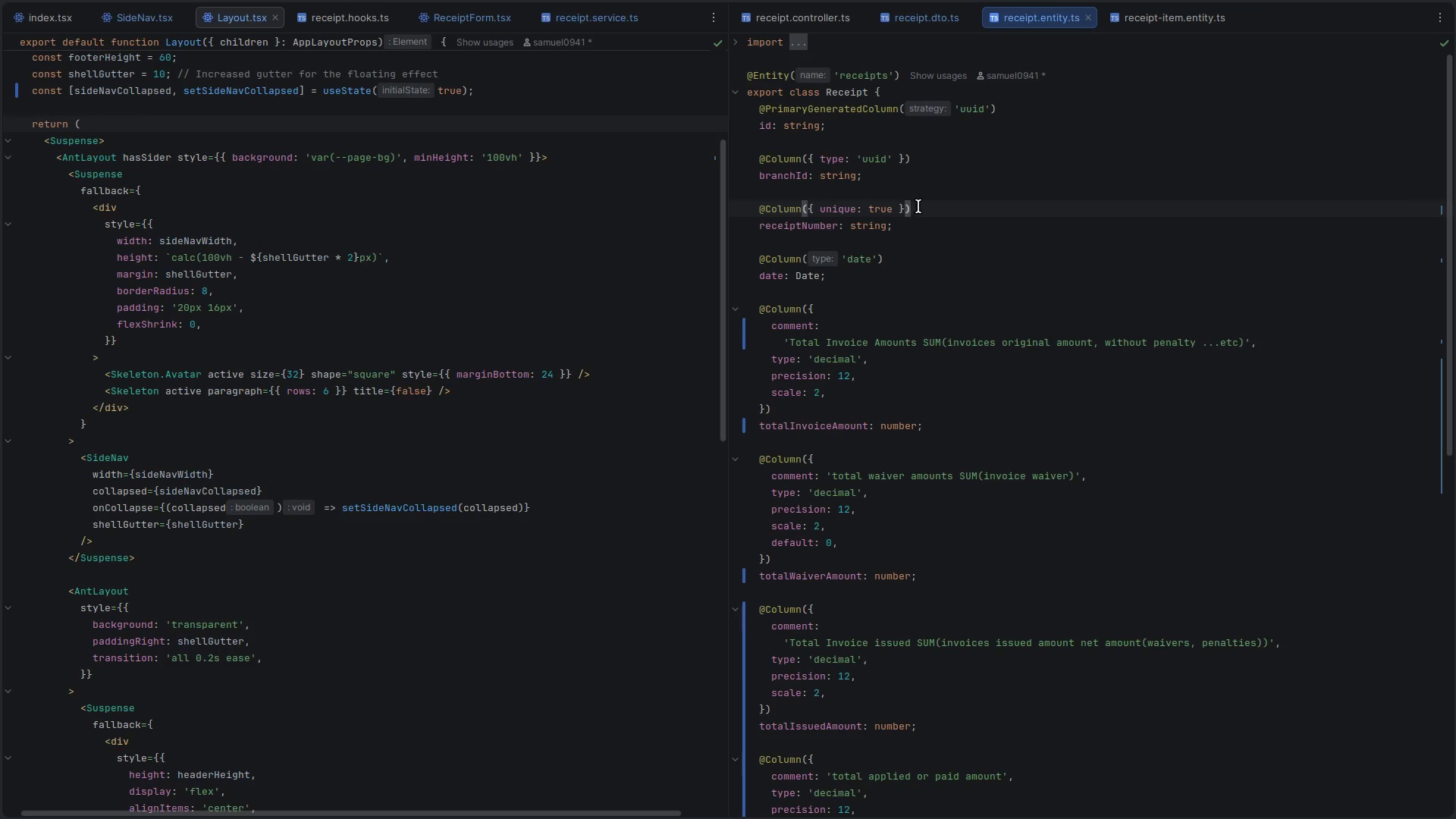 
key(ArrowLeft)
 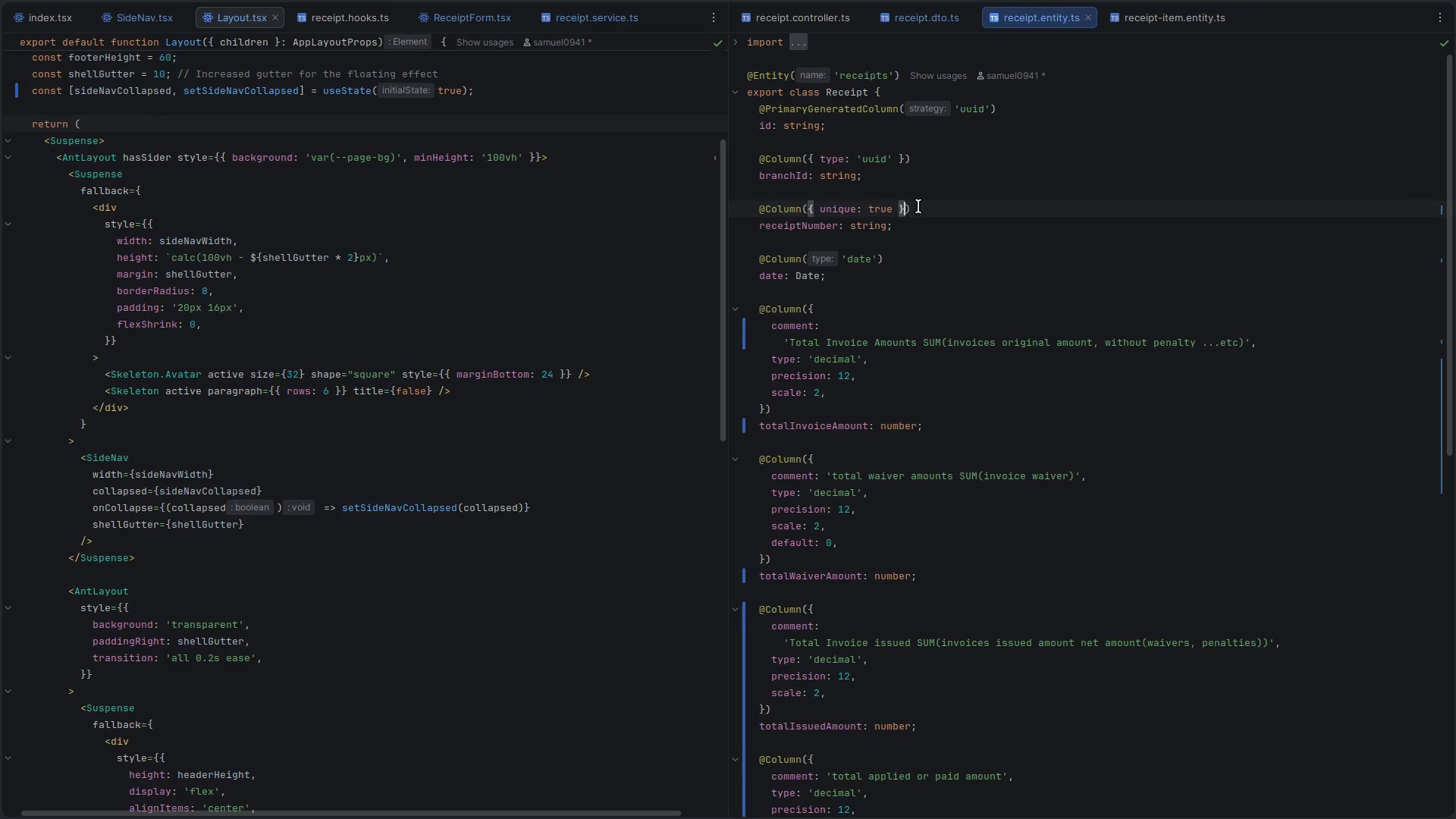 
key(ArrowLeft)
 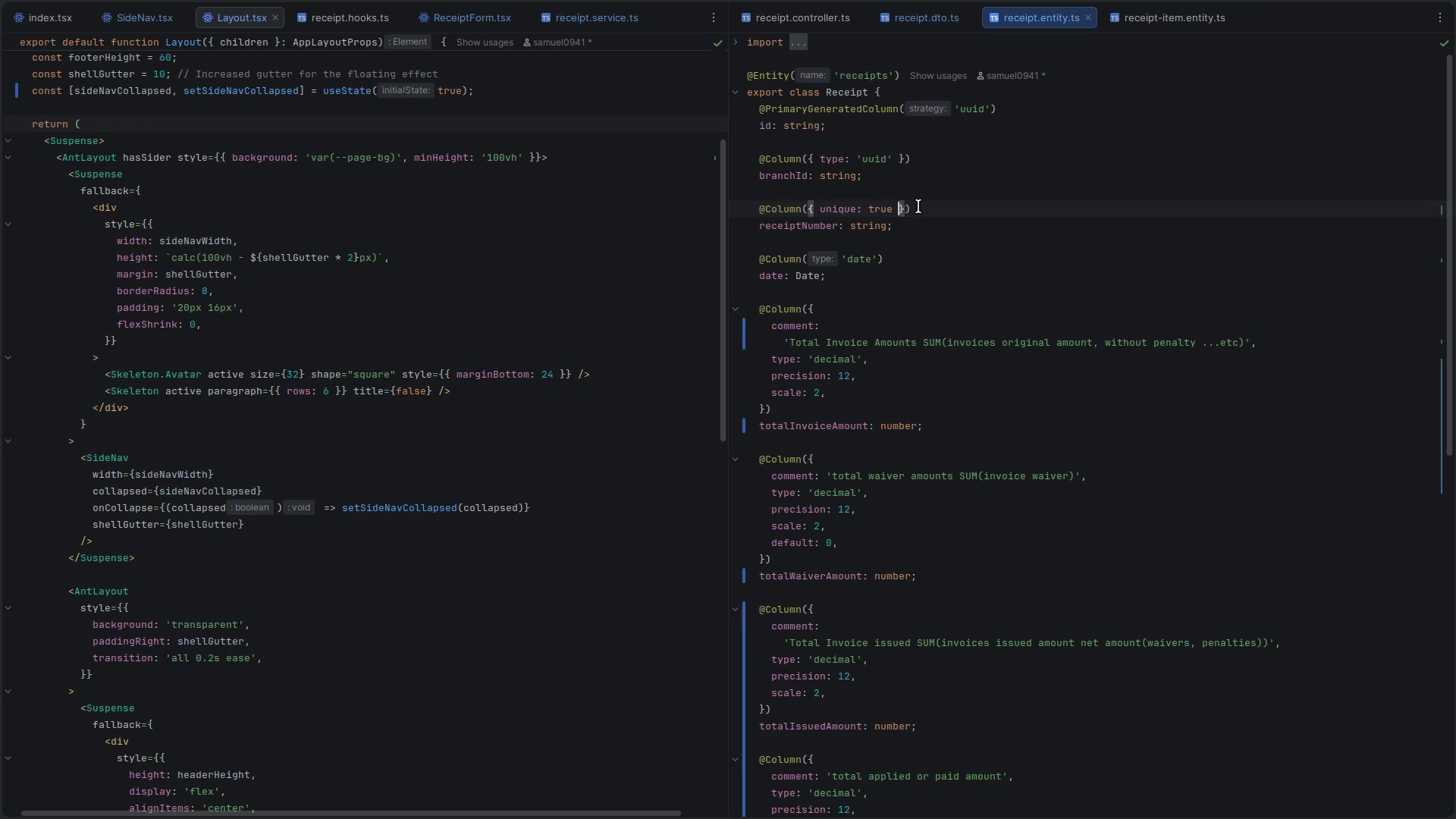 
key(ArrowLeft)
 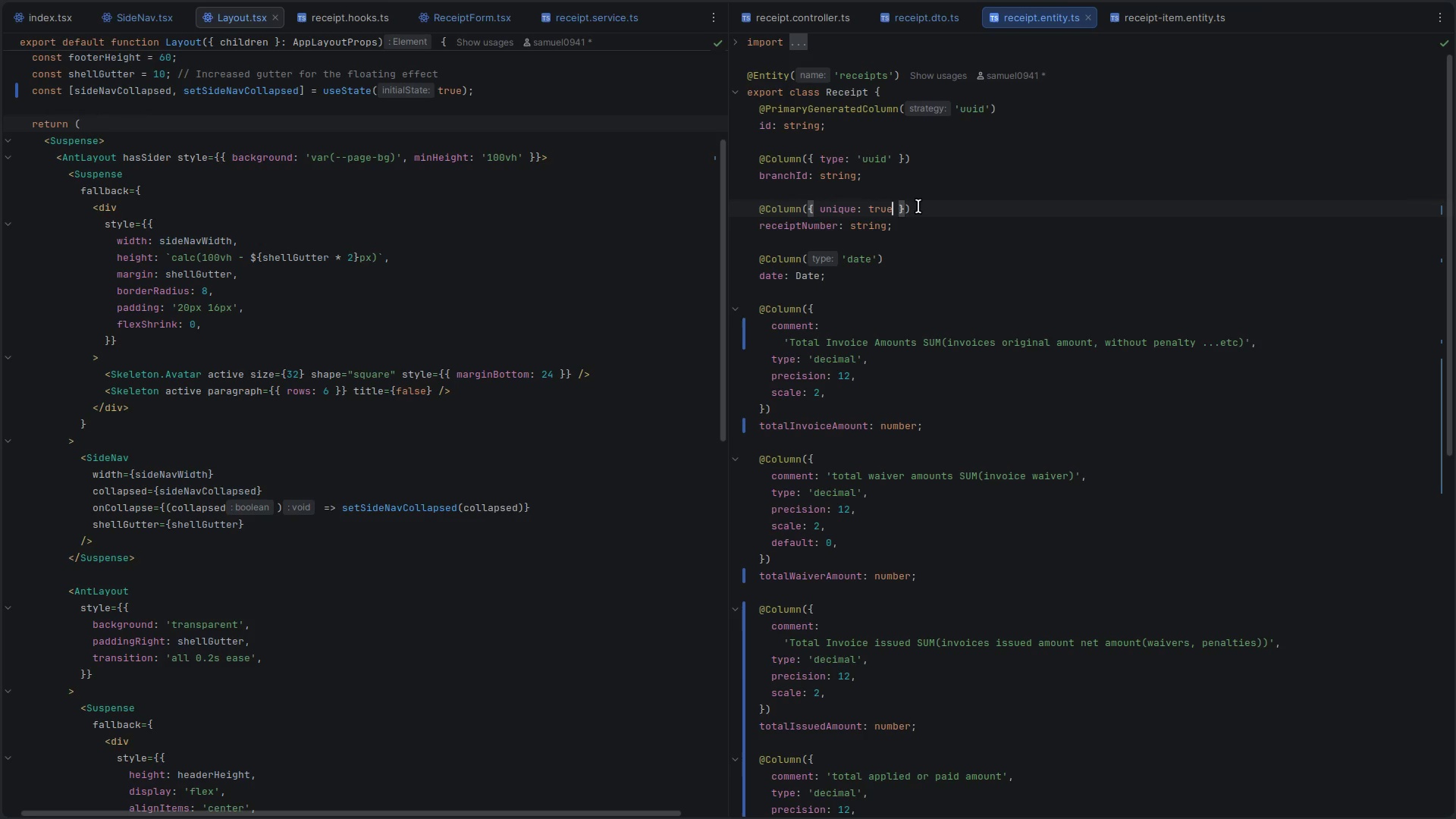 
type(,i)
key(Backspace)
type(type:'int)
 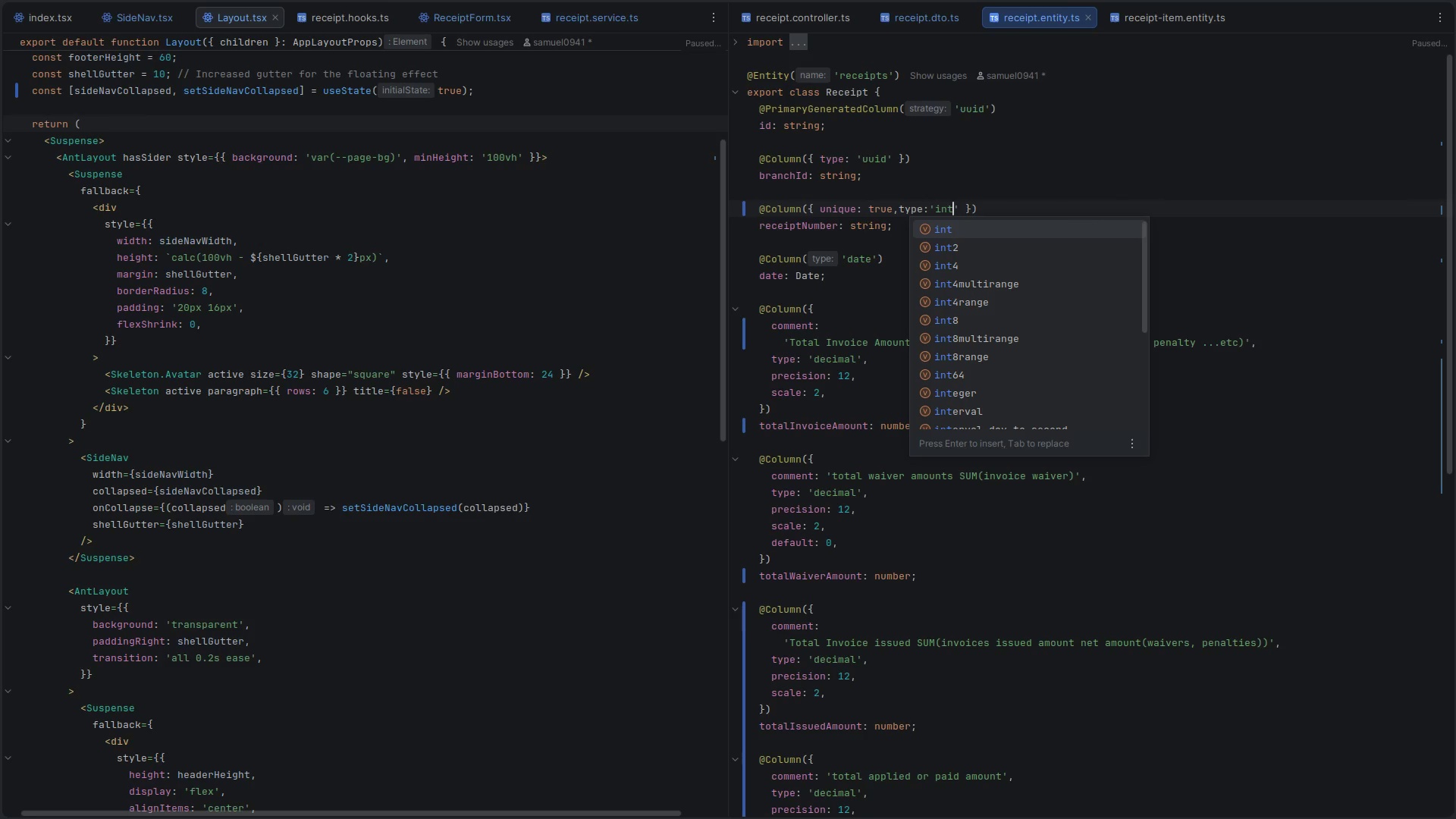 
key(Enter)
 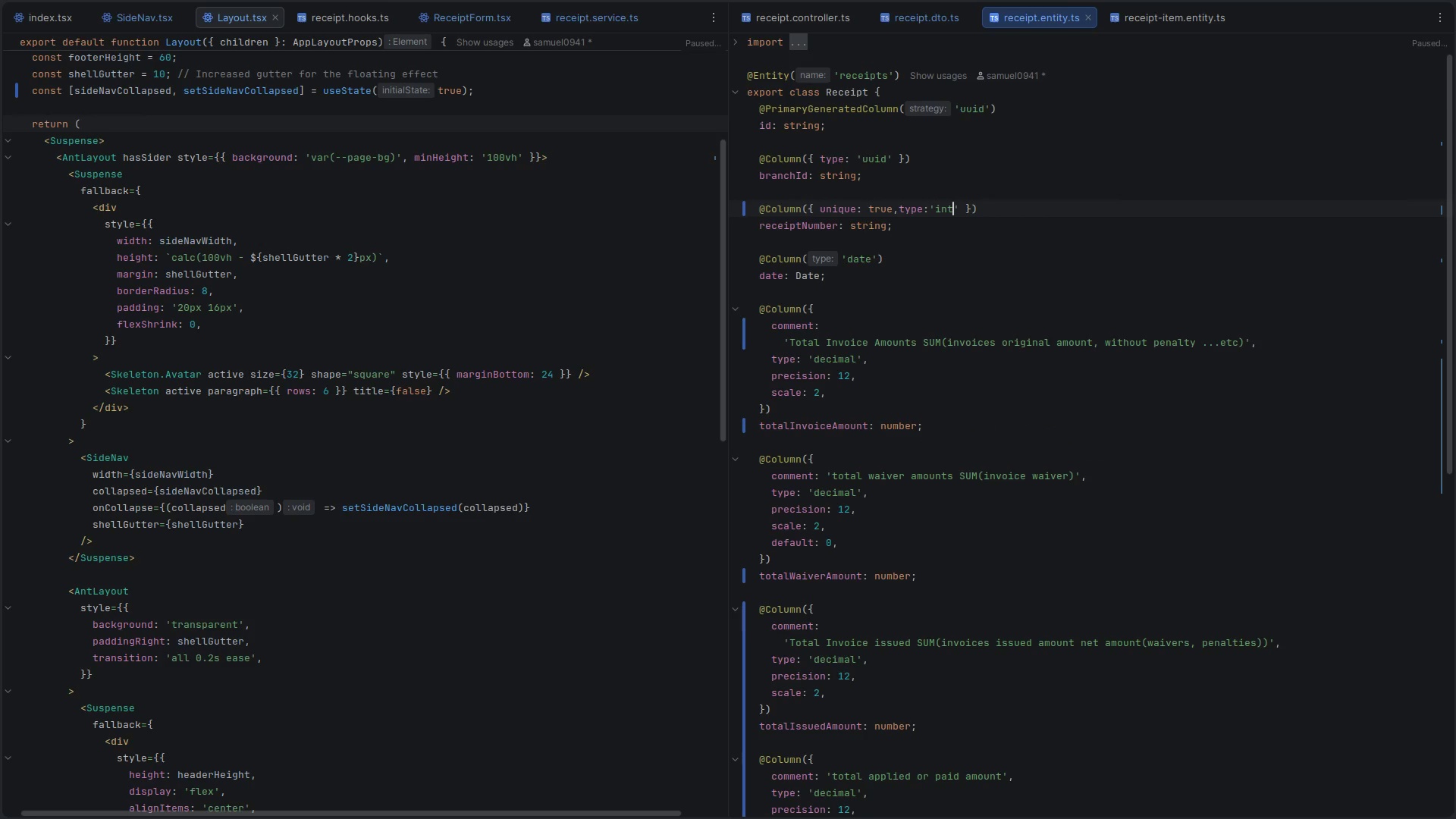 
key(ArrowRight)
 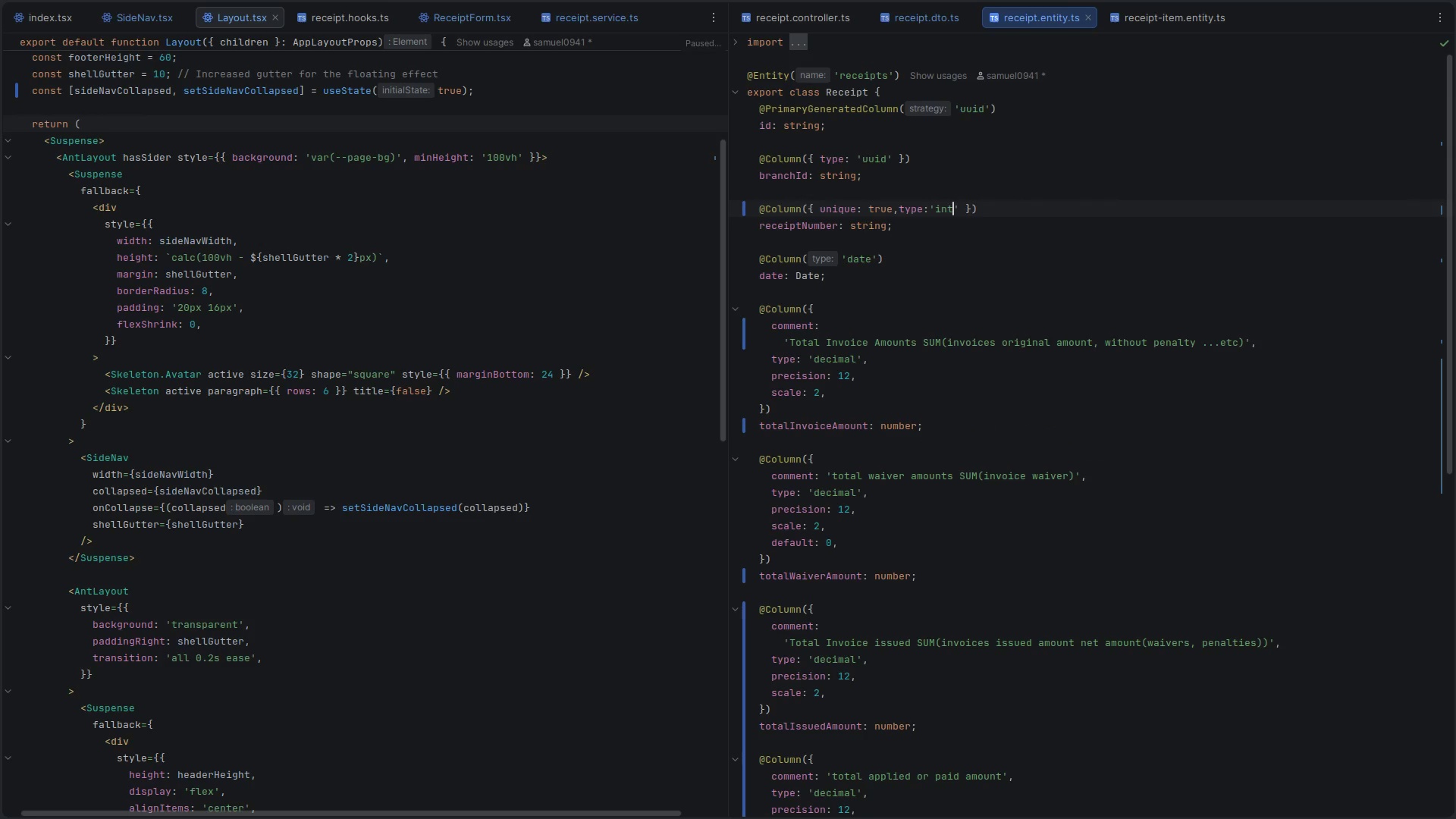 
key(ArrowRight)
 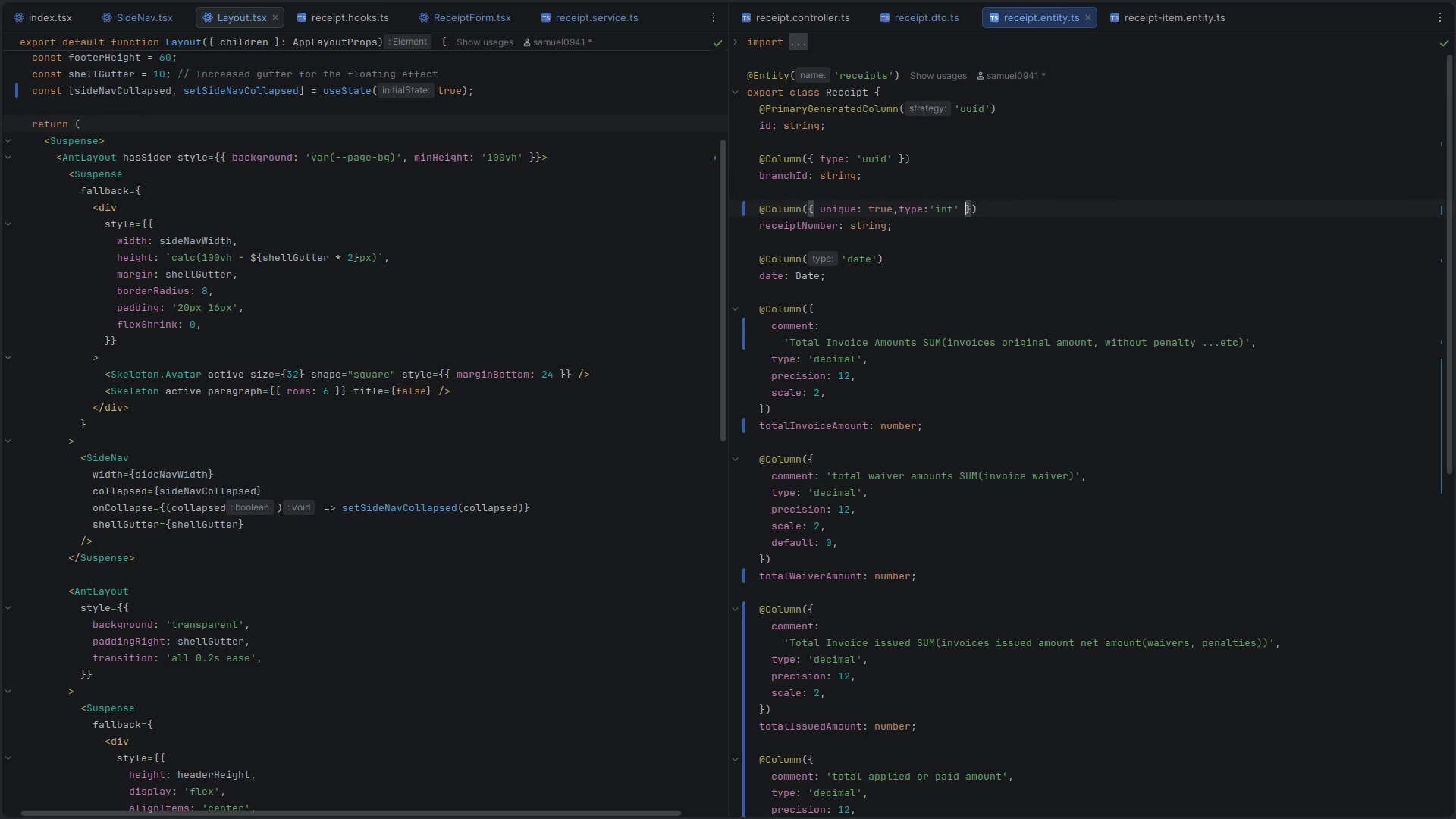 
key(ArrowRight)
 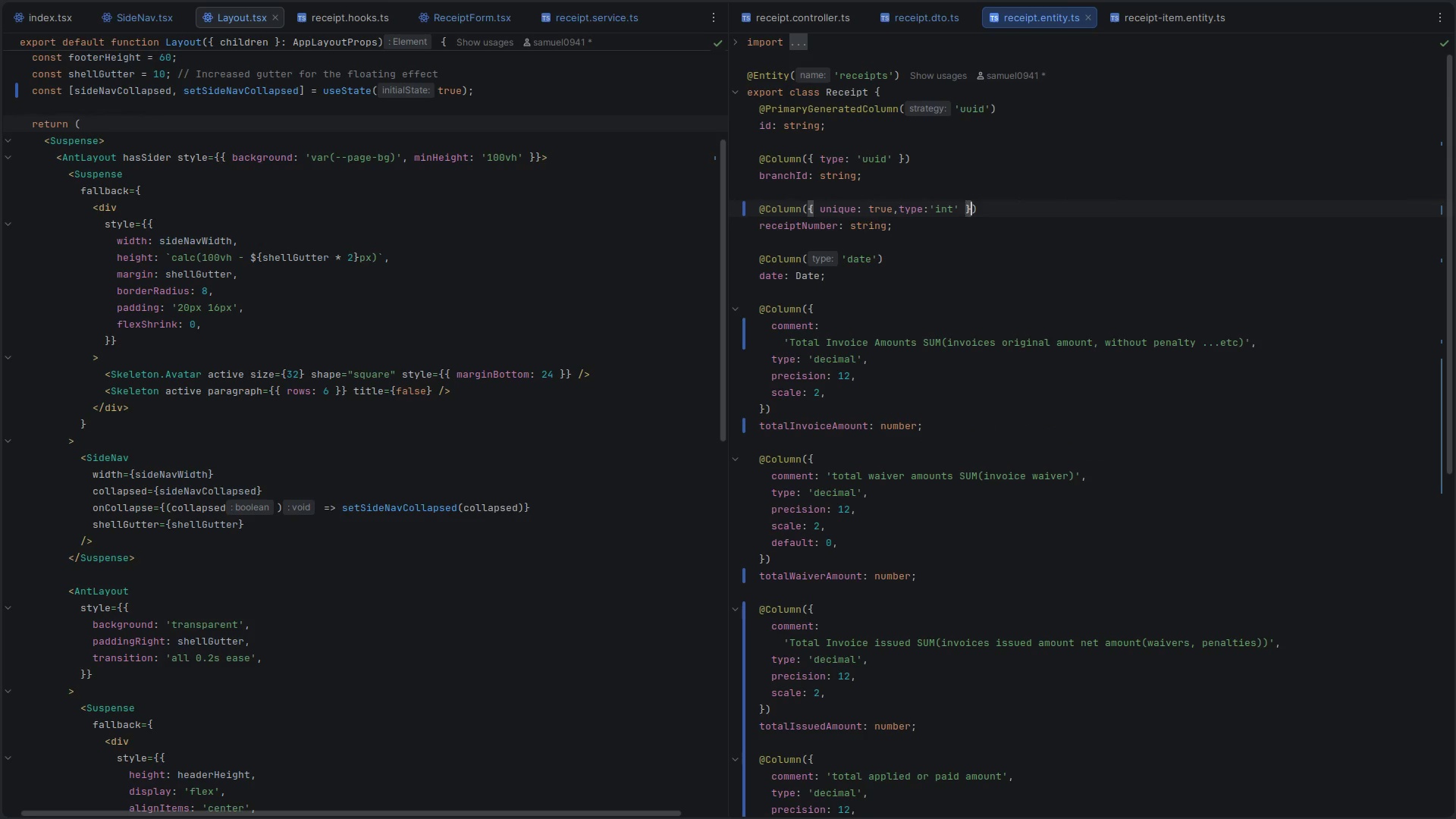 
key(ArrowRight)
 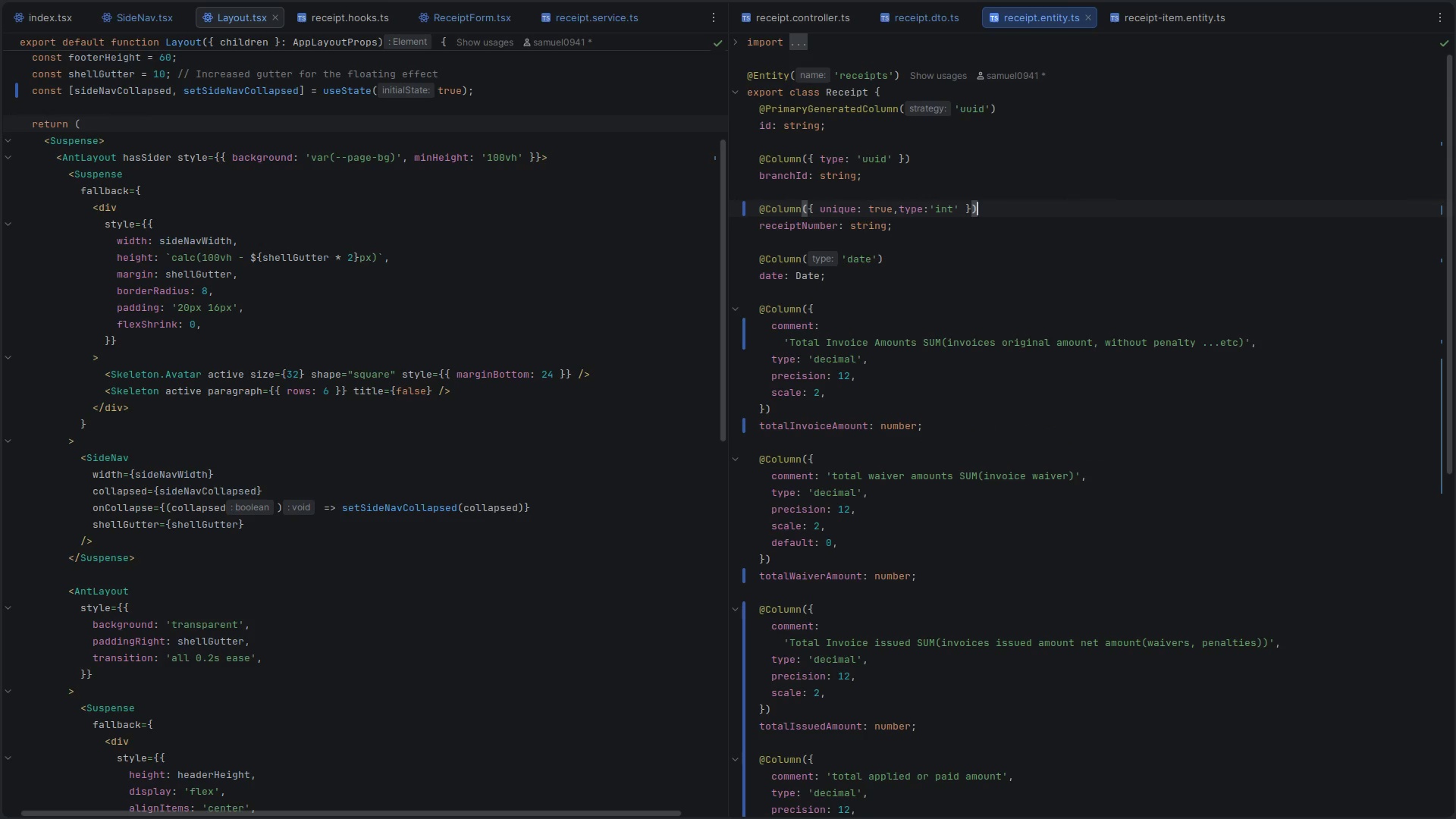 
key(Enter)
 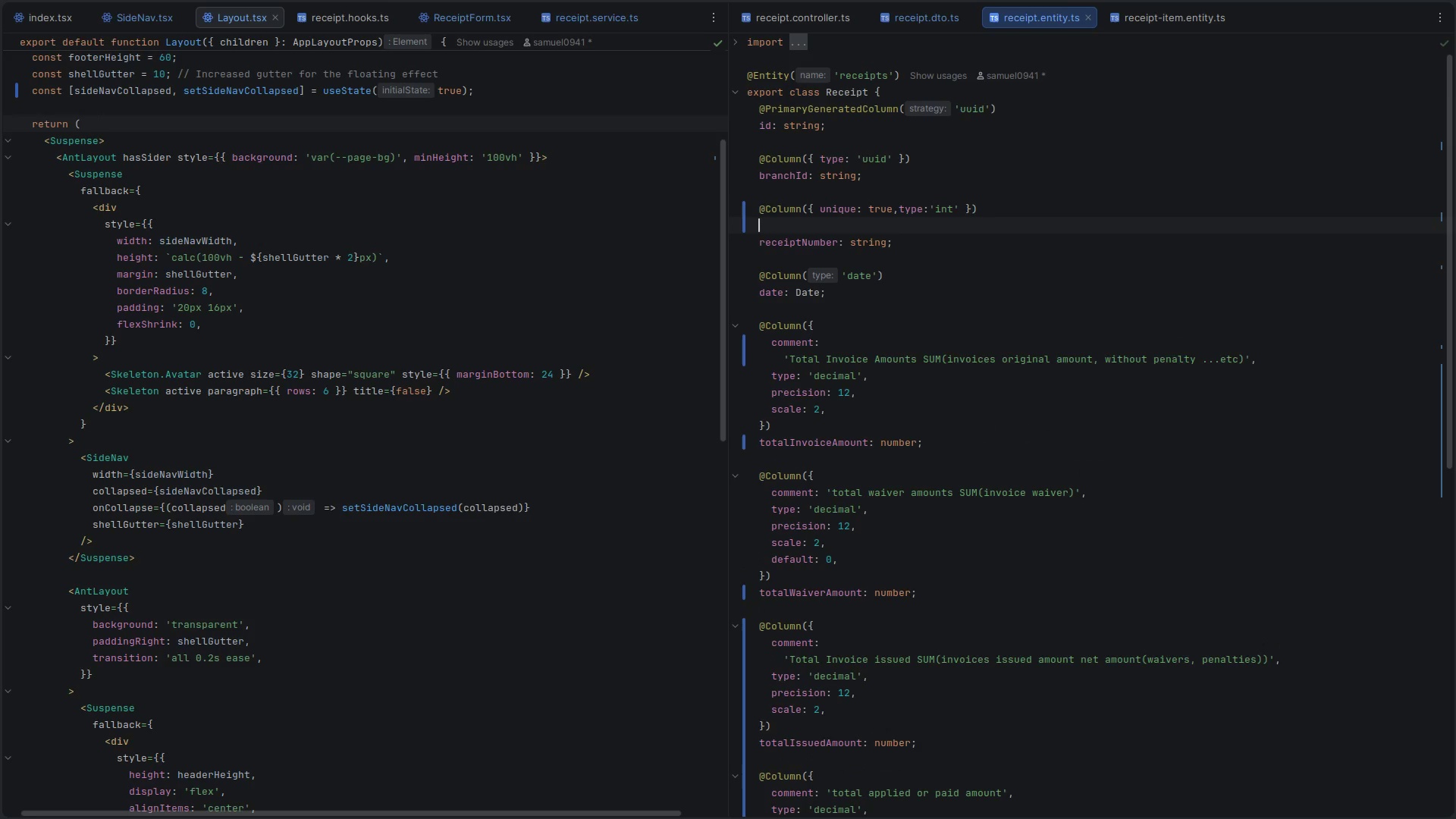 
key(Control+ControlLeft)
 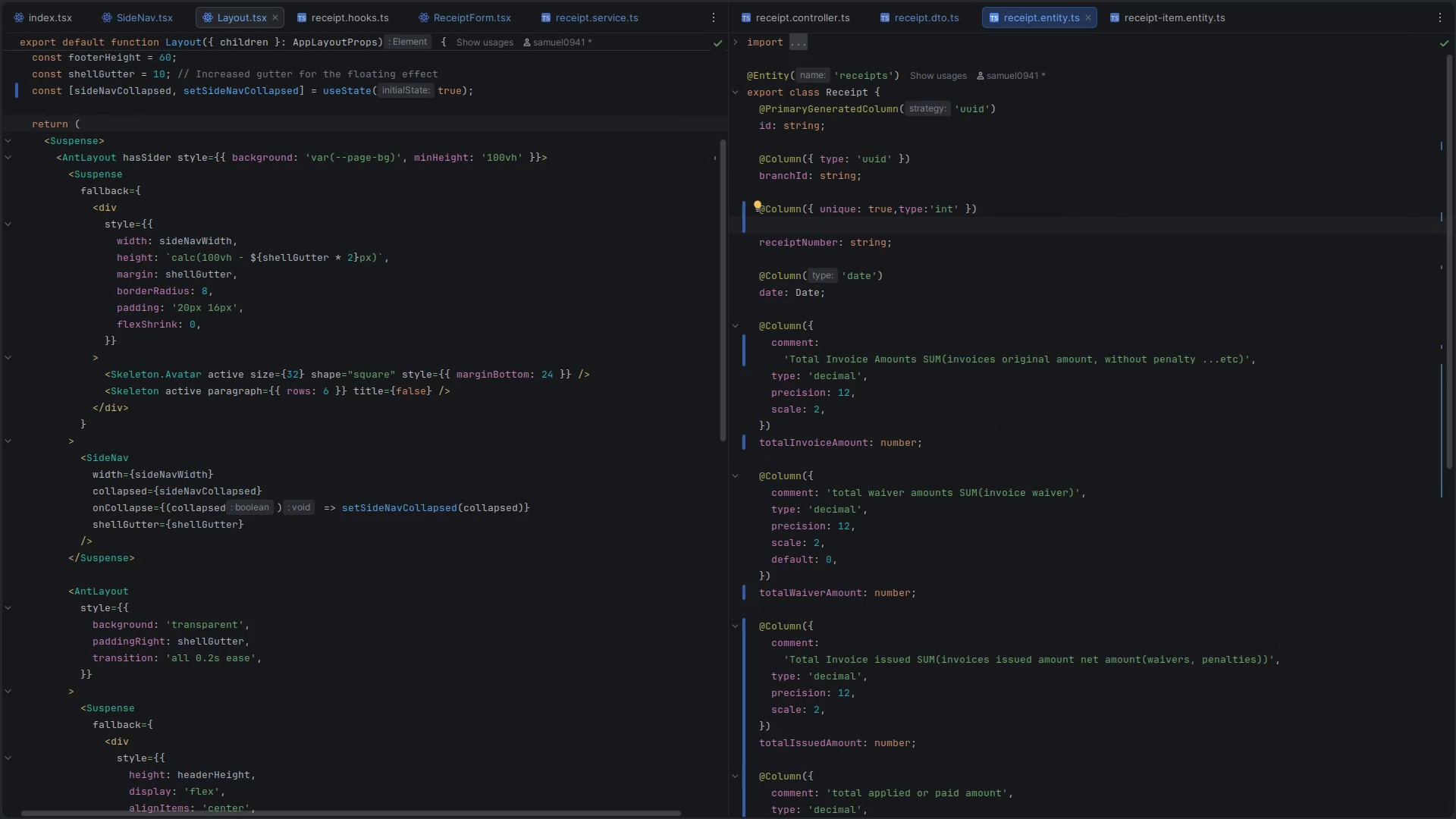 
key(Control+Z)
 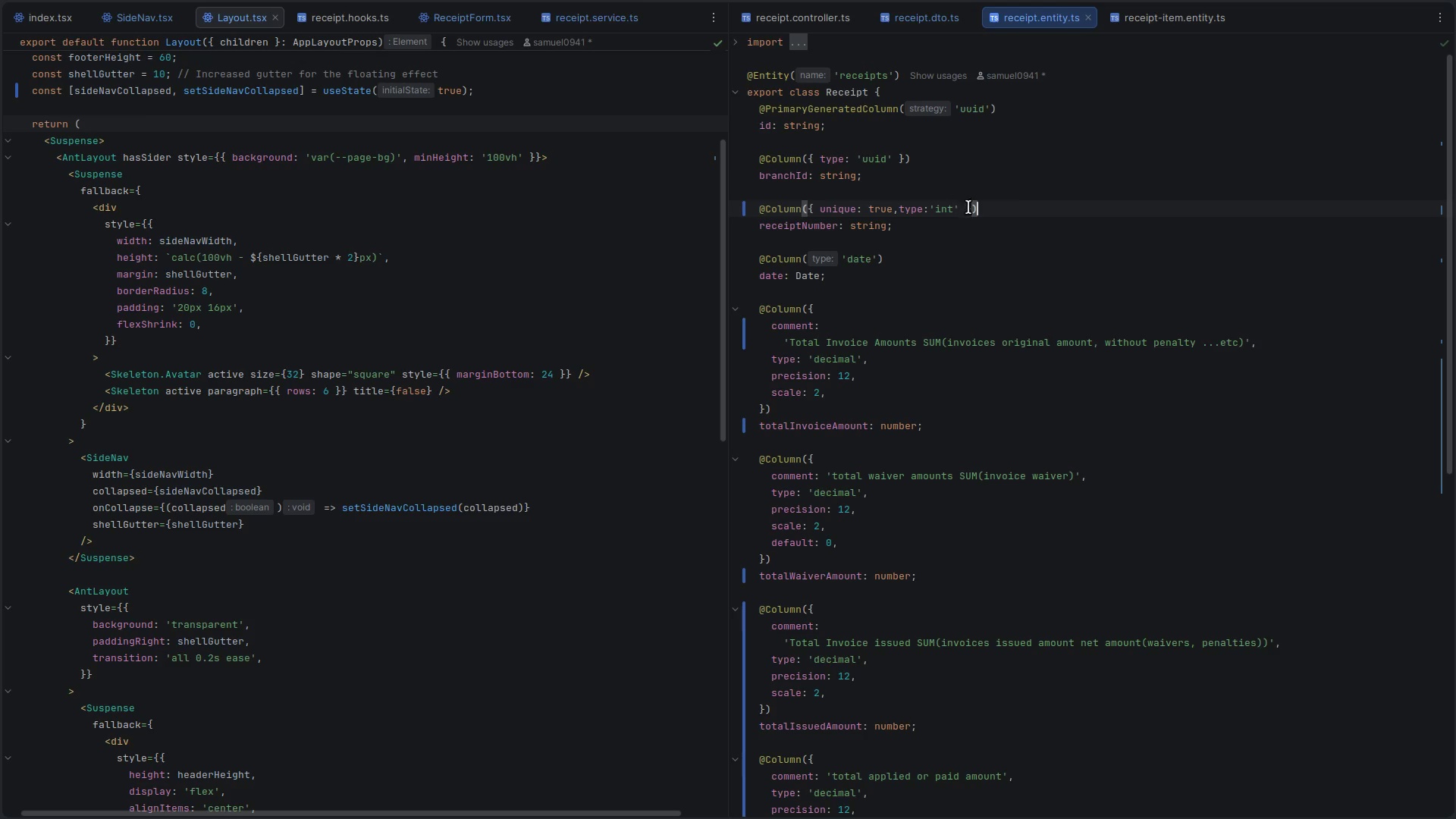 
left_click([965, 209])
 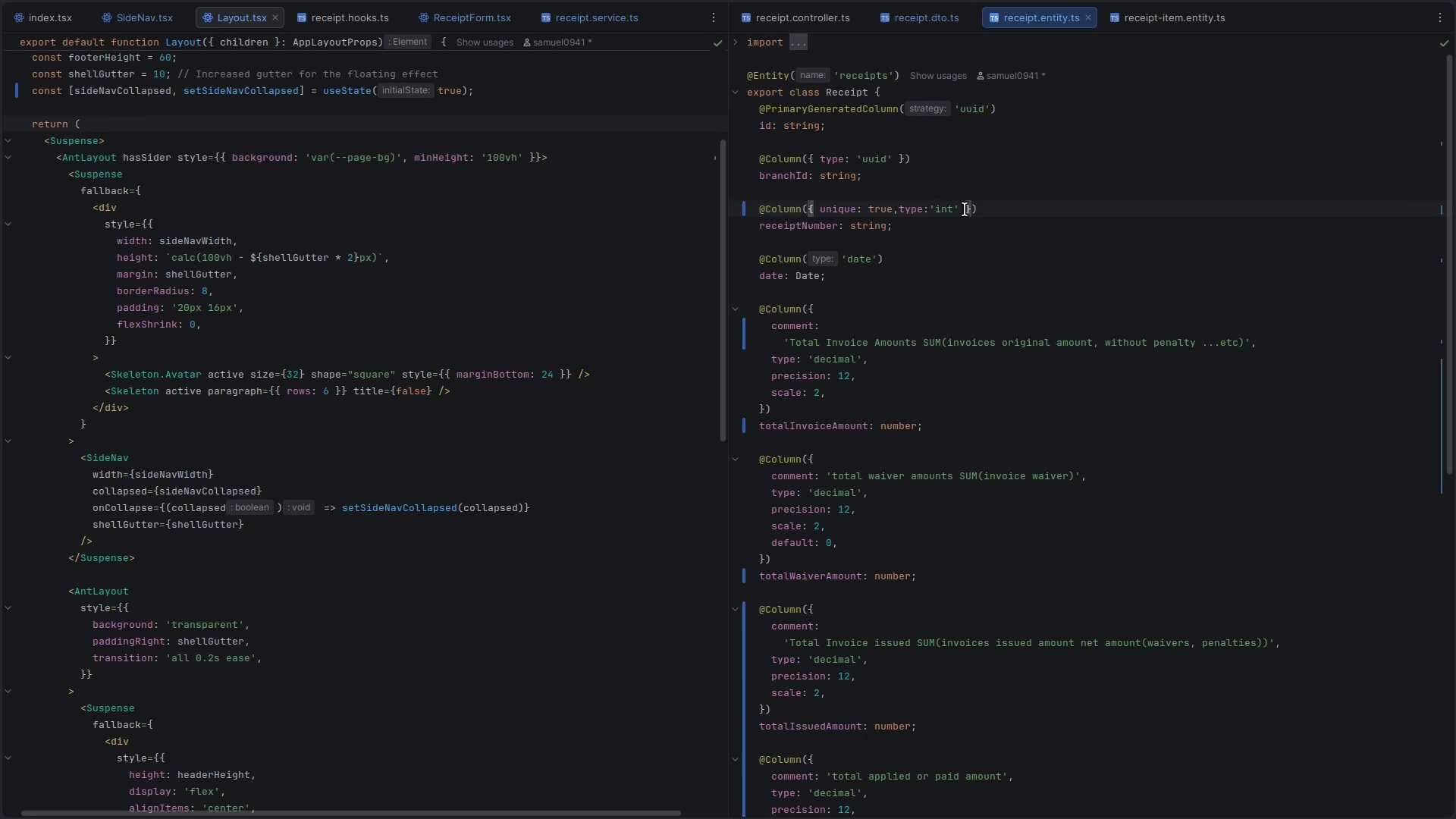 
type(,gen)
 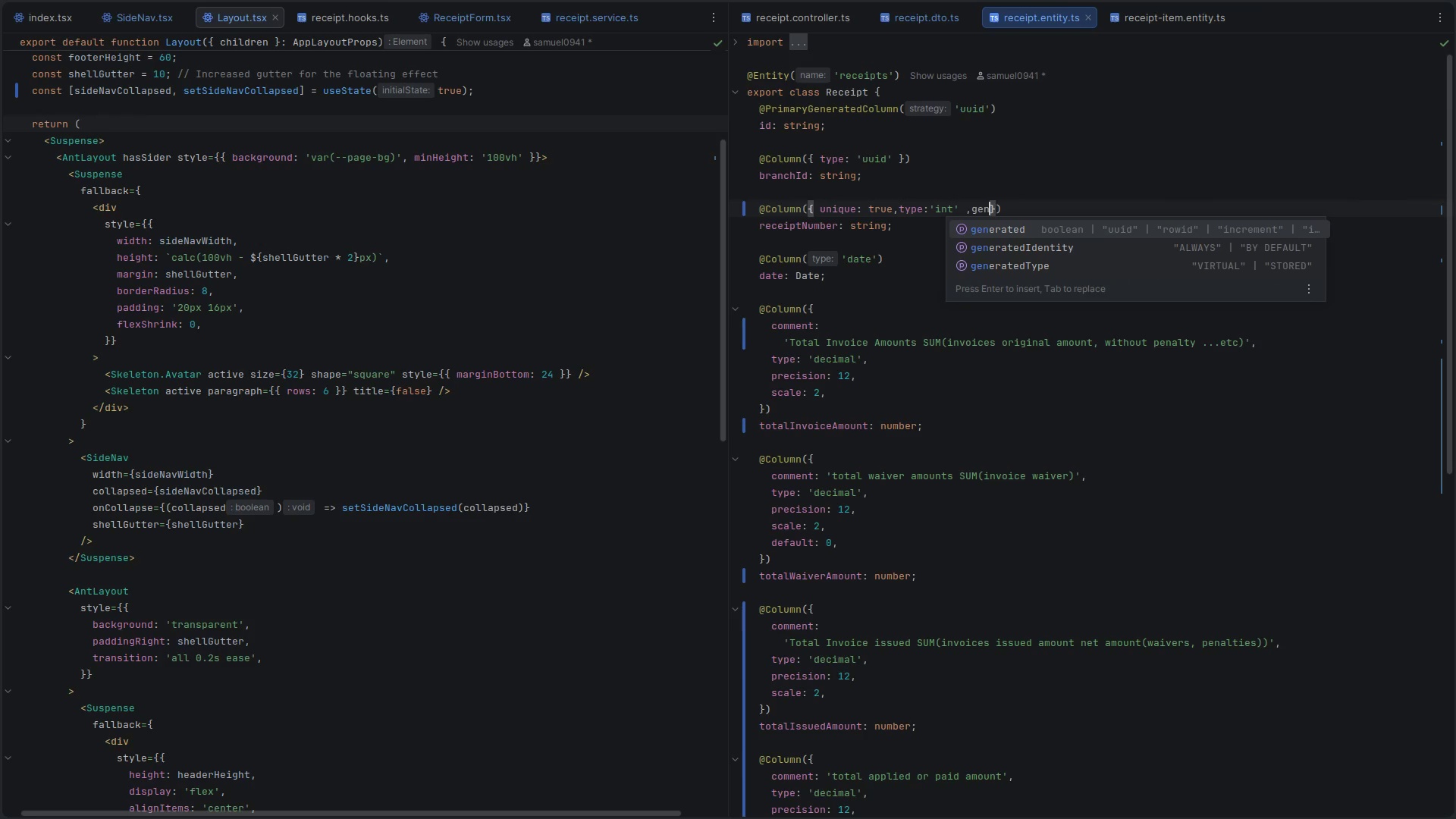 
key(Enter)
 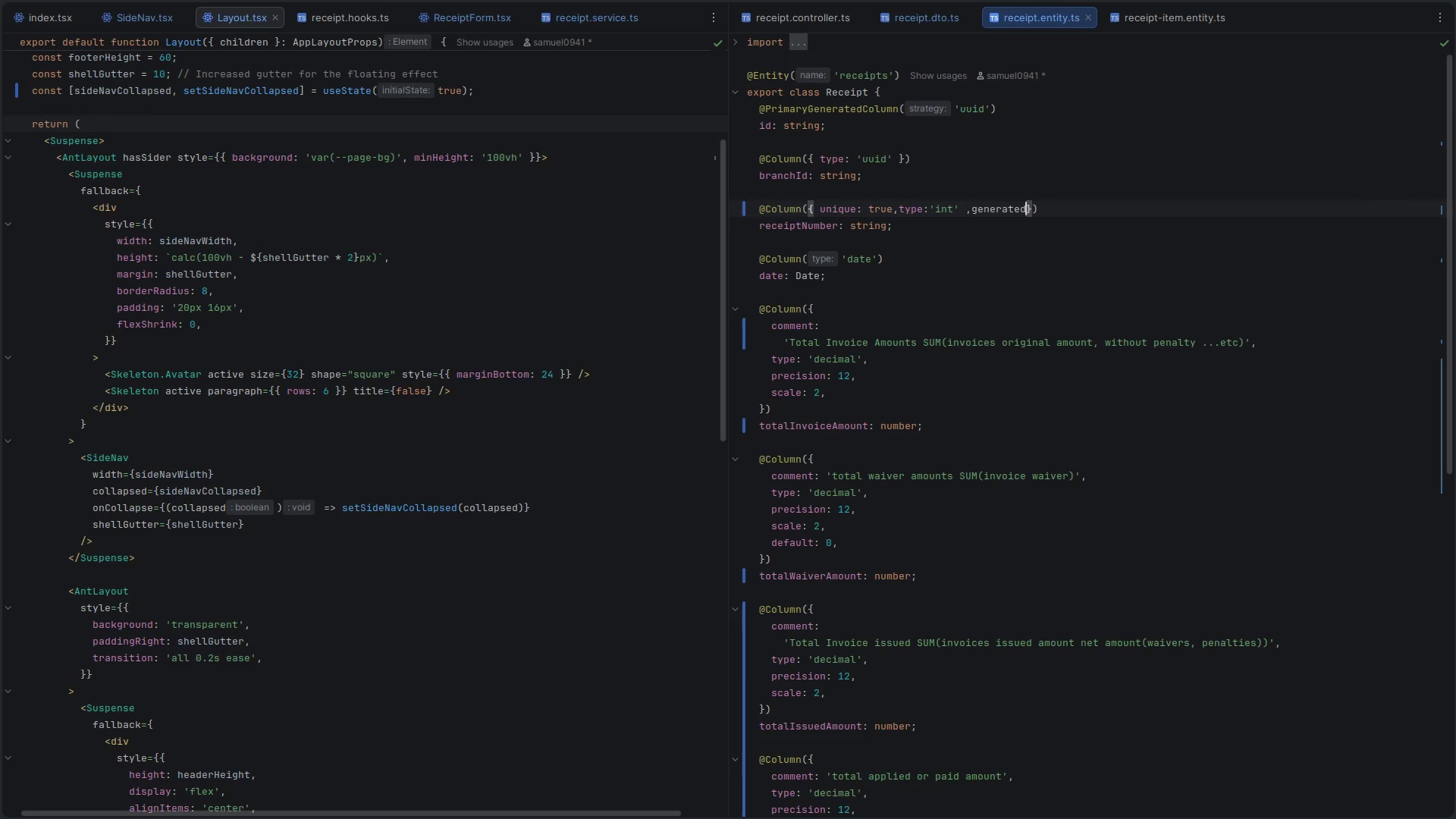 
key(Shift+ShiftLeft)
 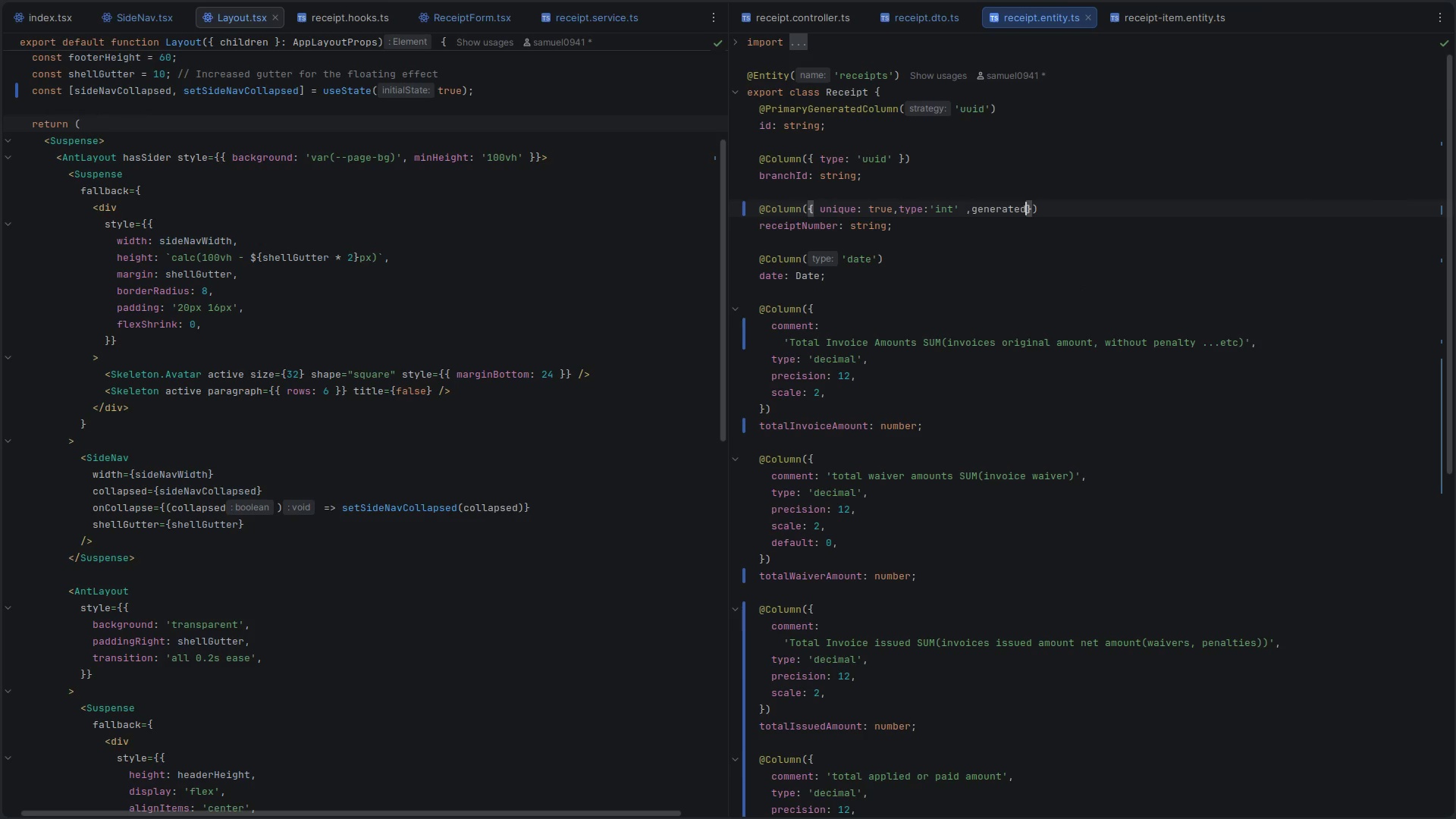 
key(Shift+Semicolon)
 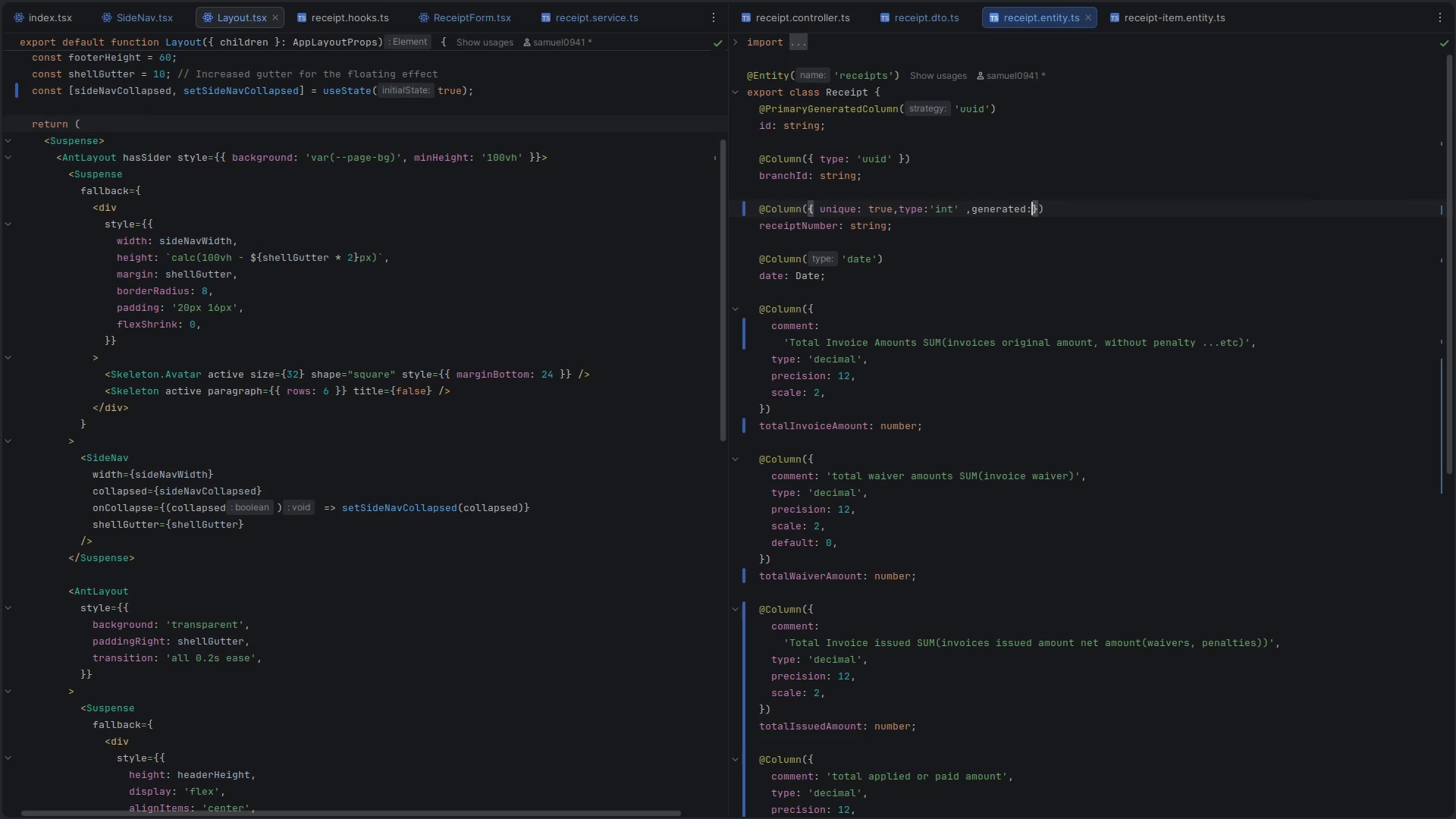 
key(Quote)
 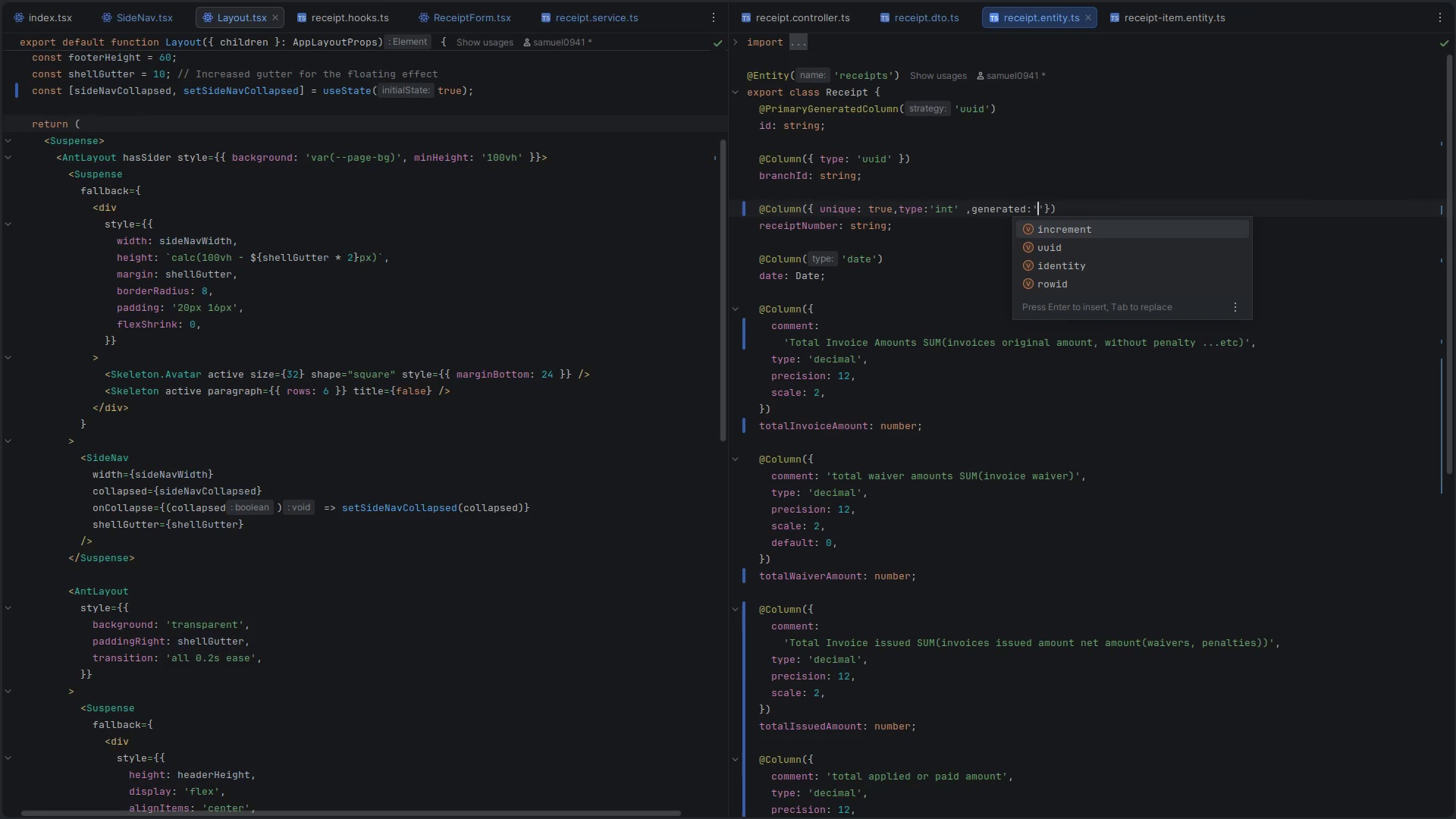 
key(Enter)
 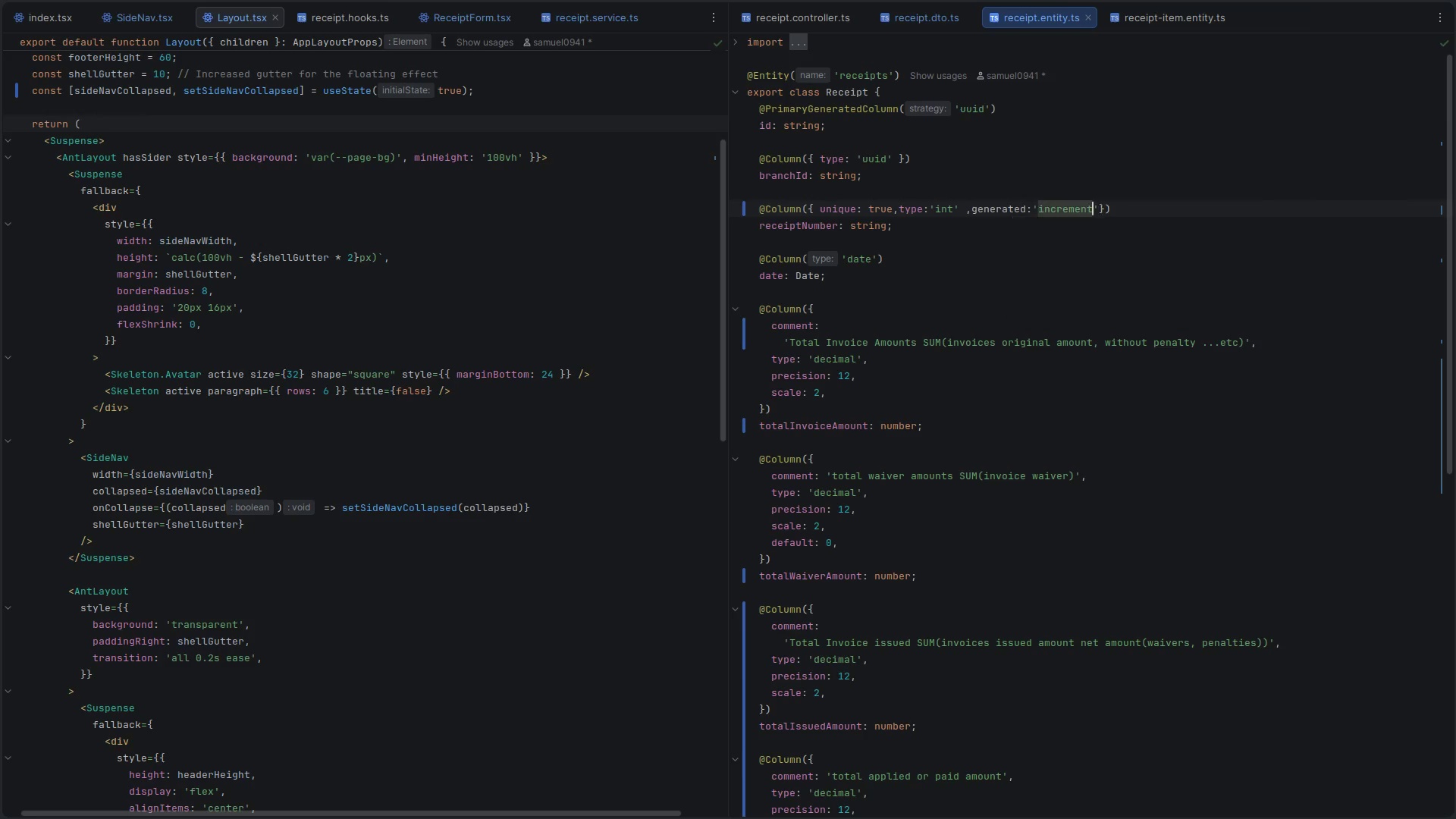 
key(Control+ControlLeft)
 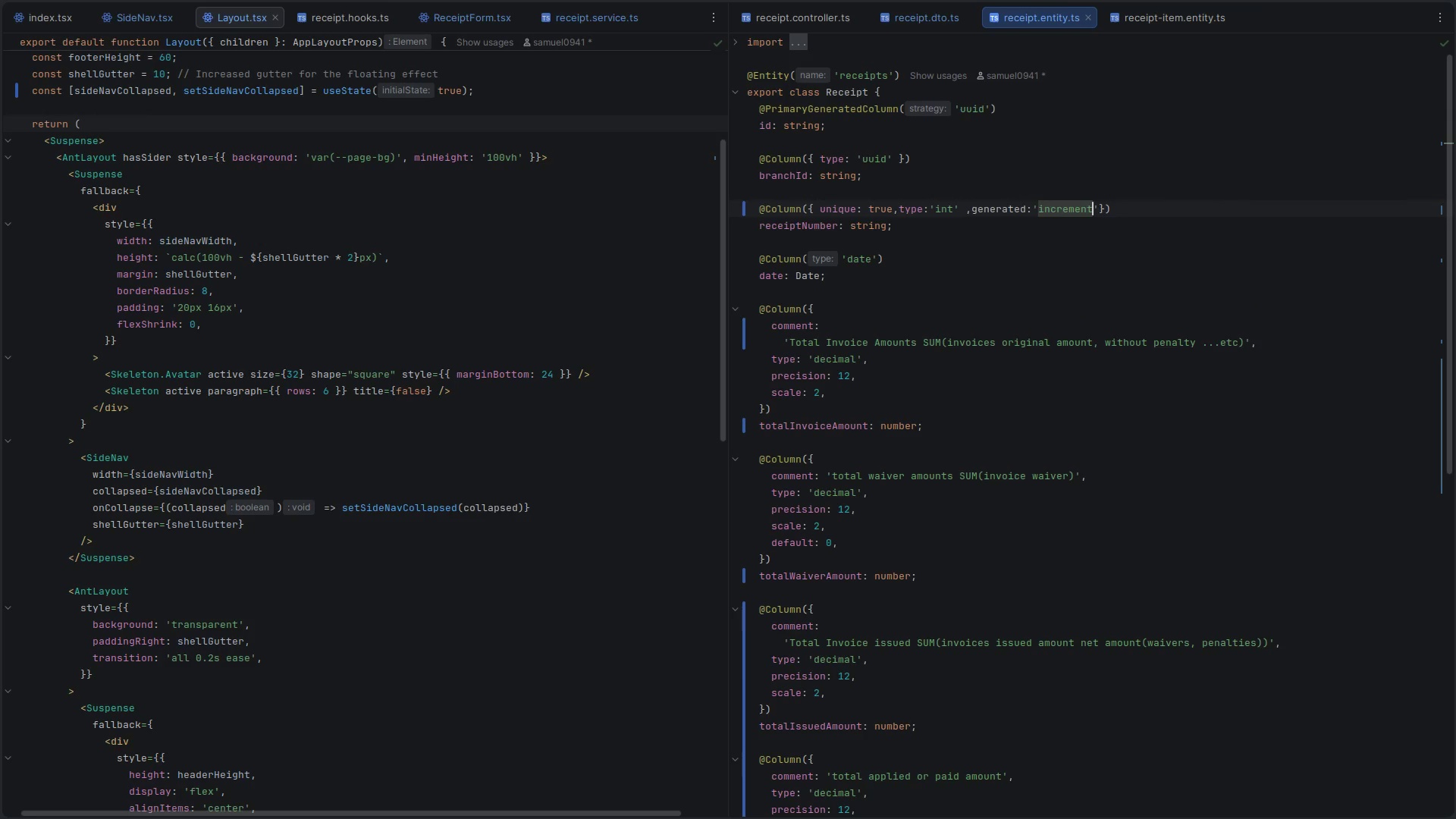 
key(Control+S)
 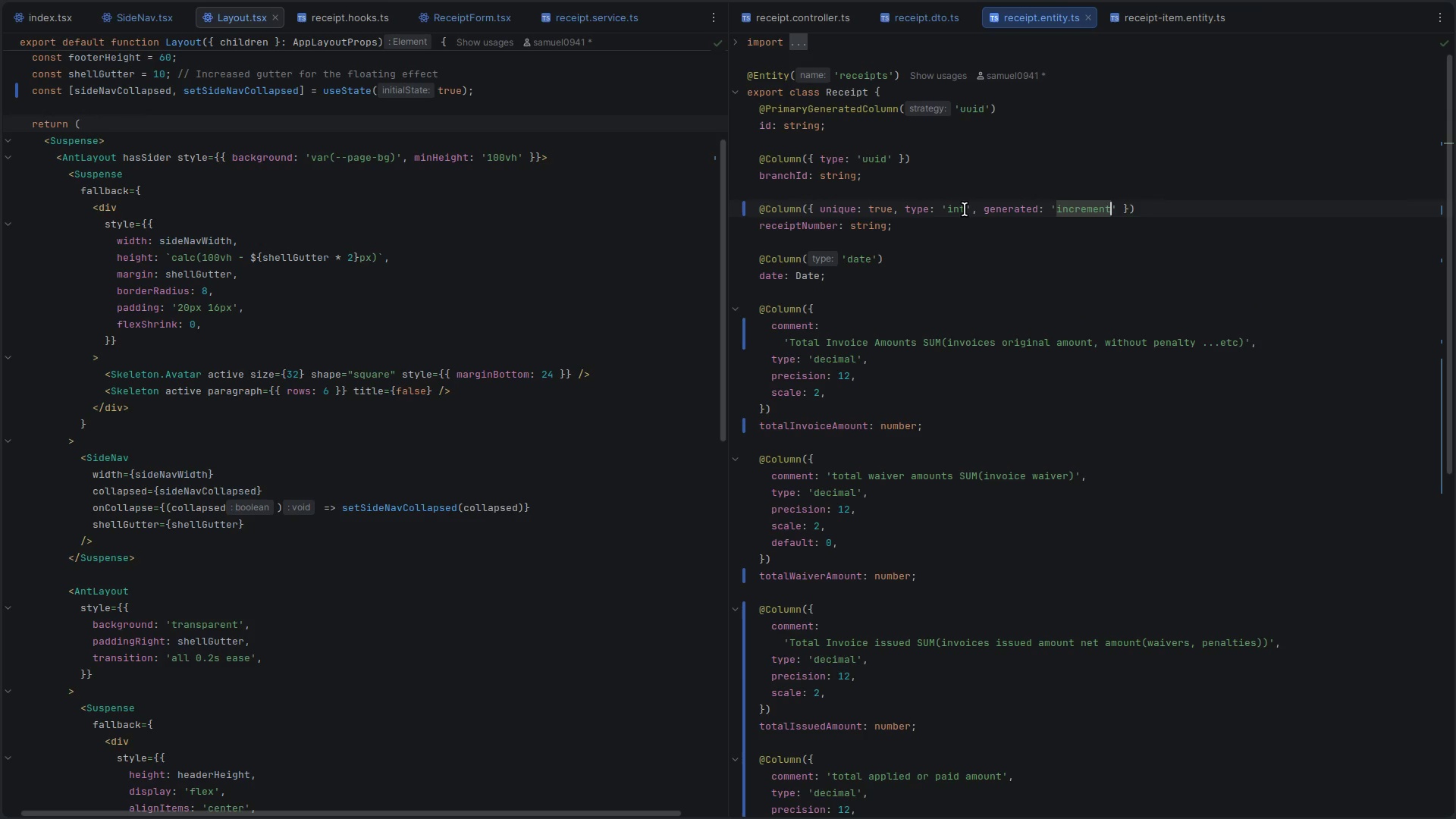 
hold_key(key=ControlLeft, duration=1.74)
 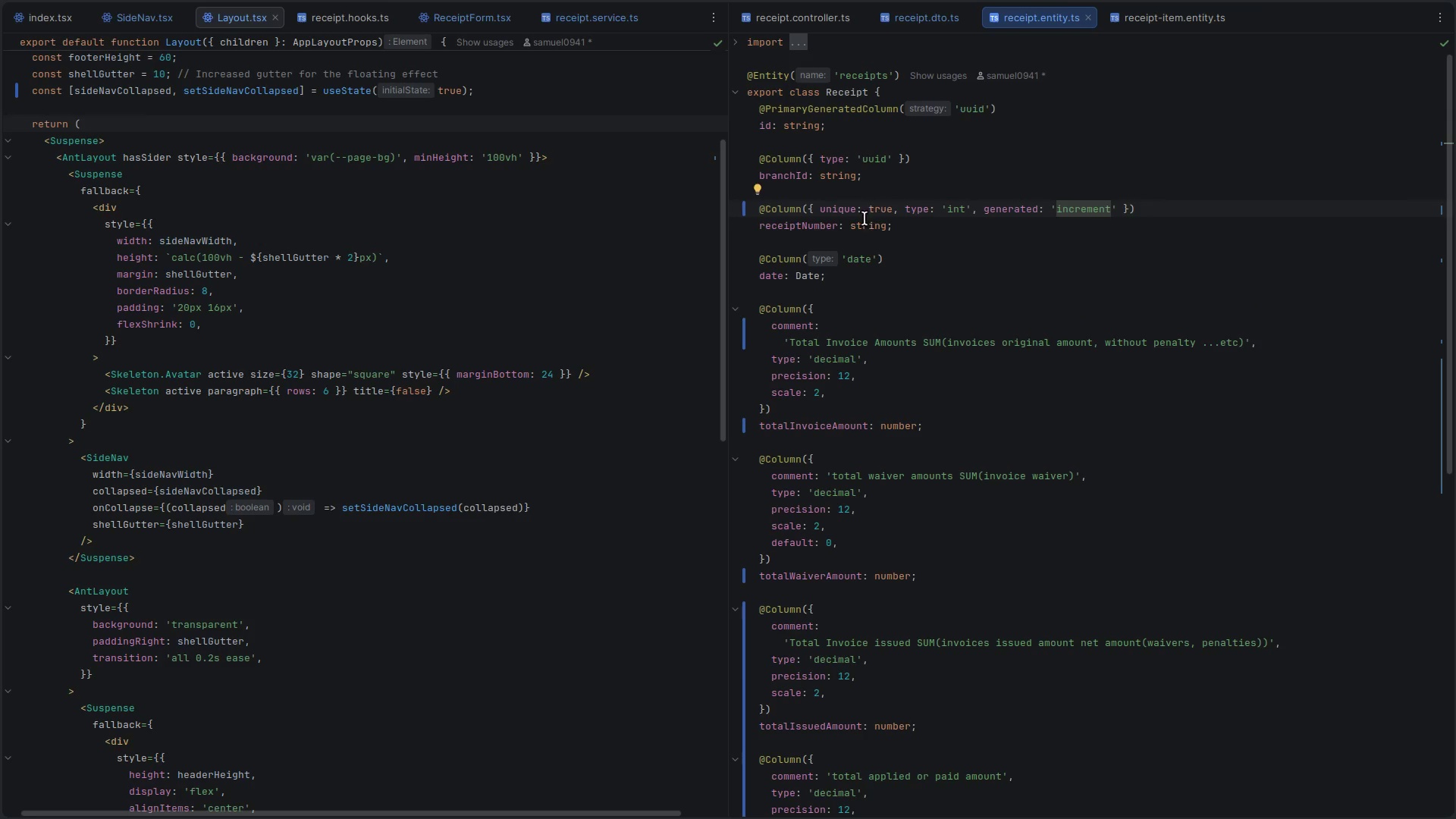 
hold_key(key=AltLeft, duration=1.7)
 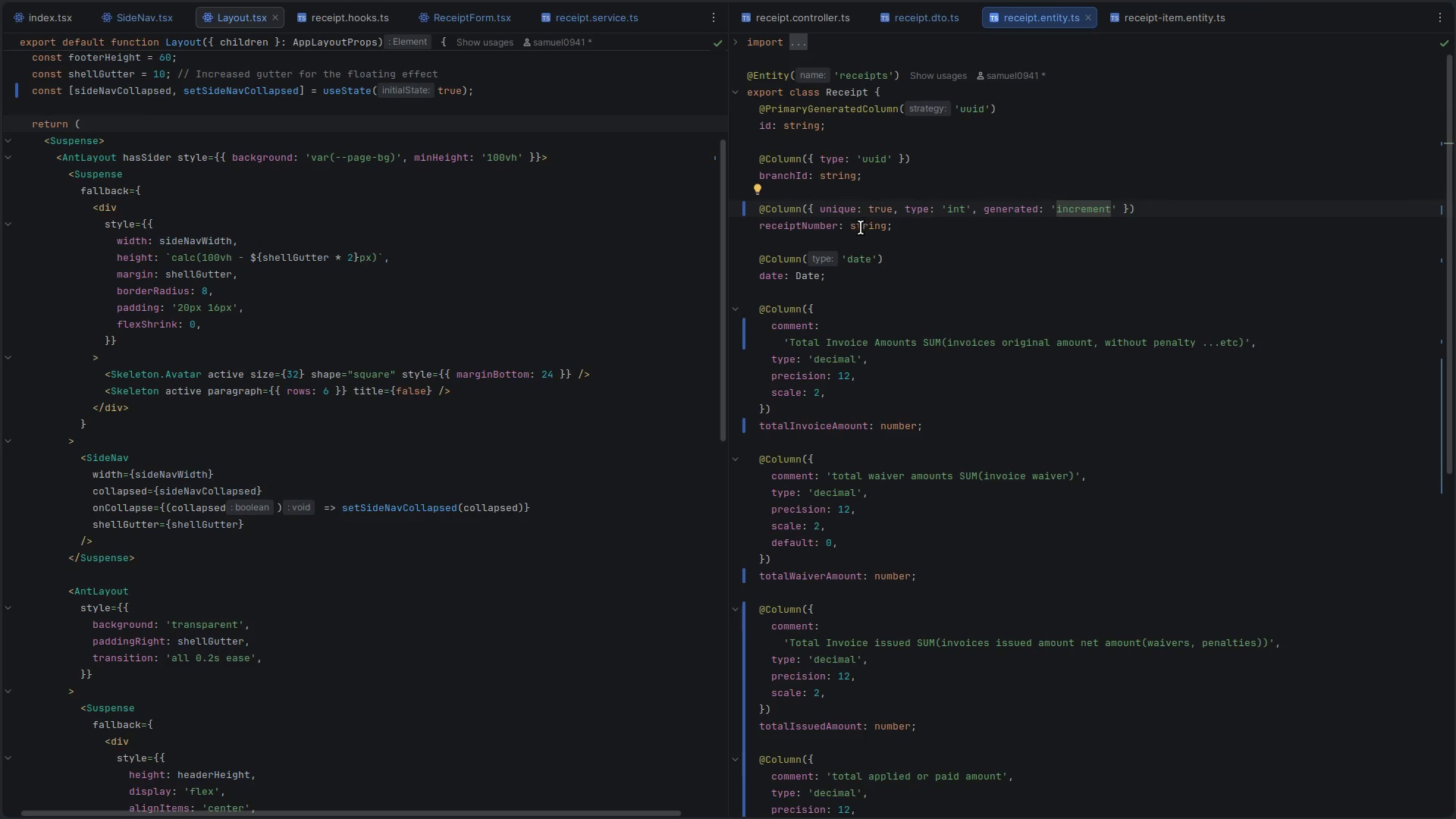 
double_click([861, 228])
 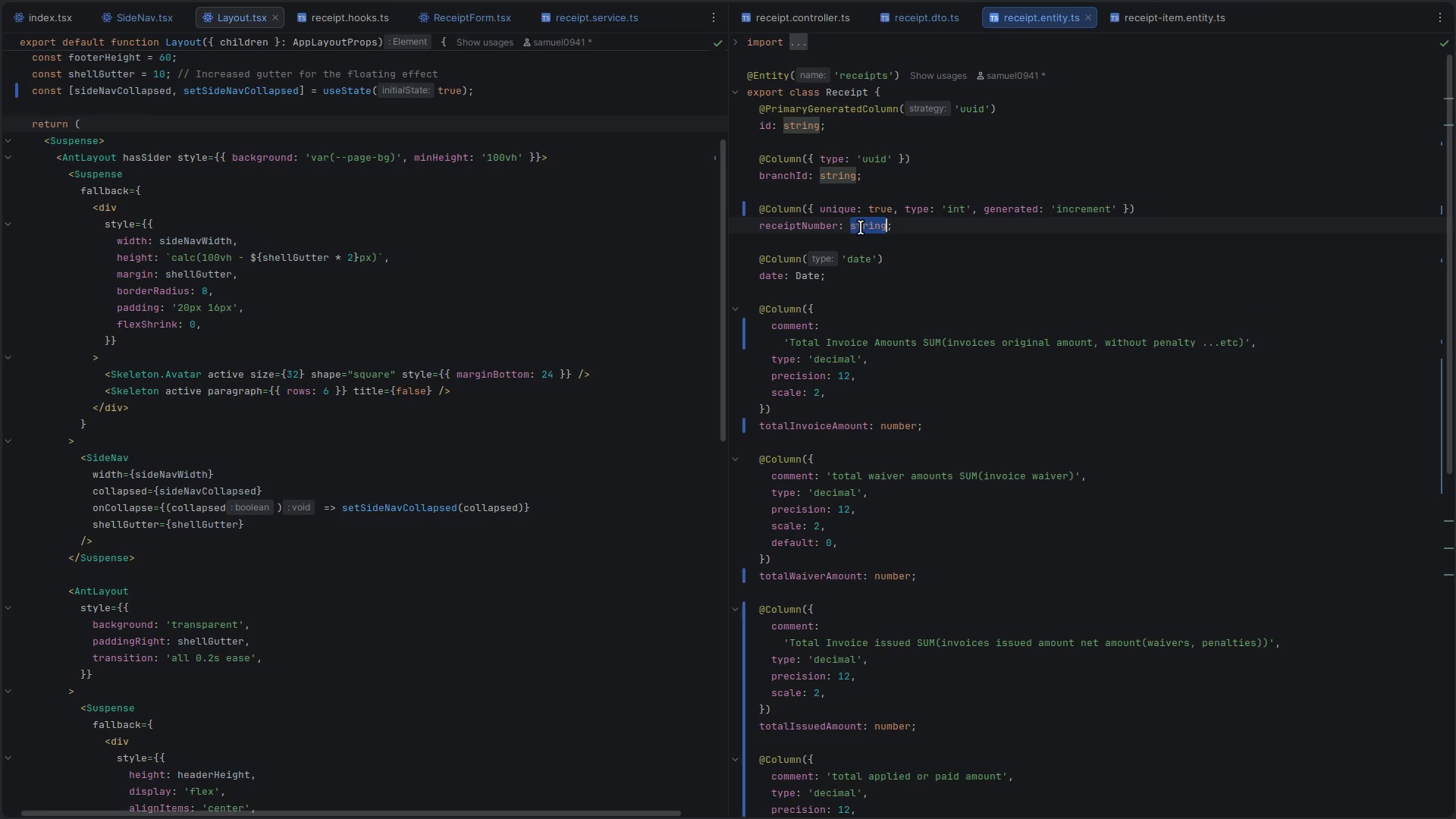 
left_click([861, 228])
 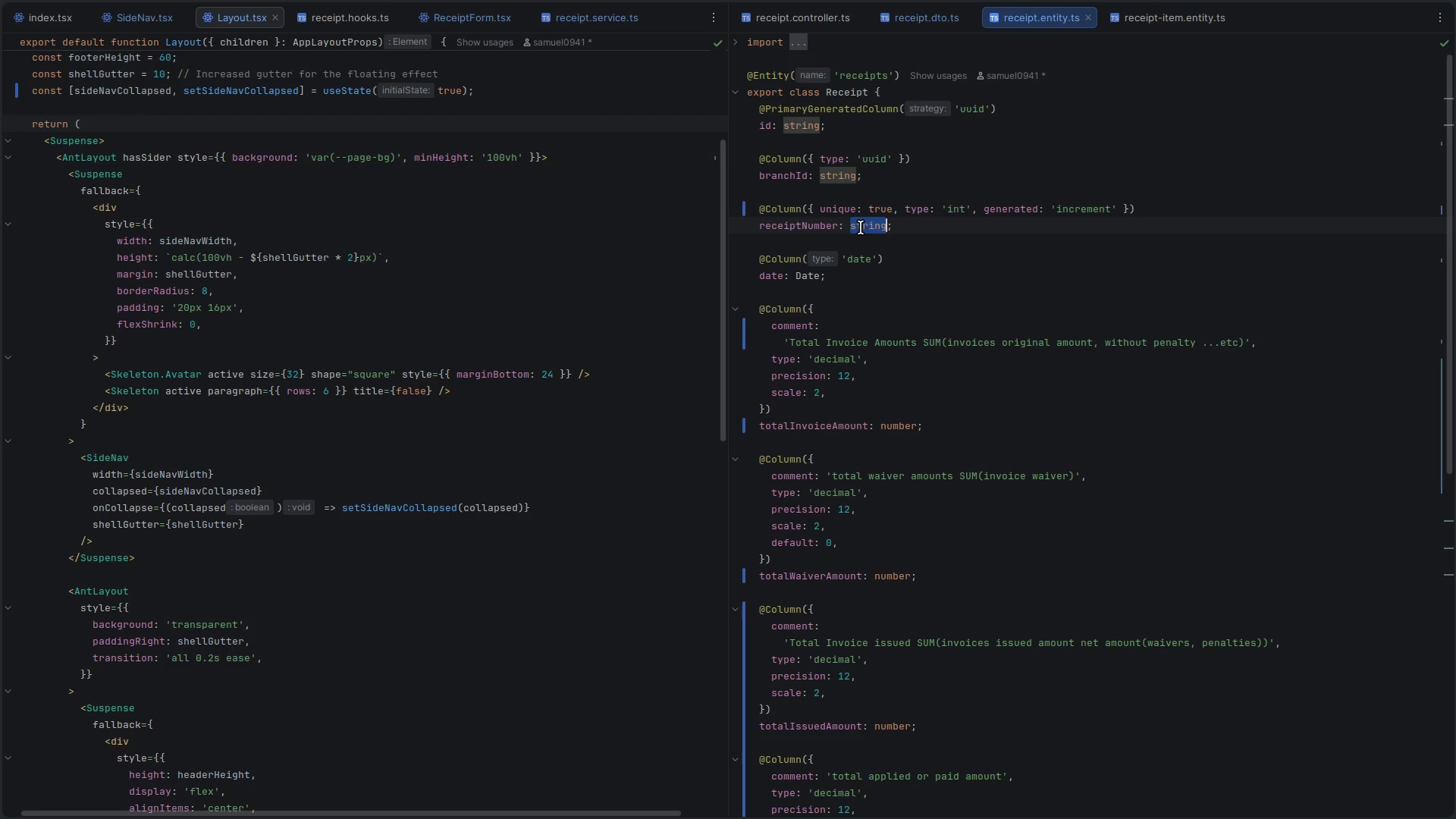 
key(N)
 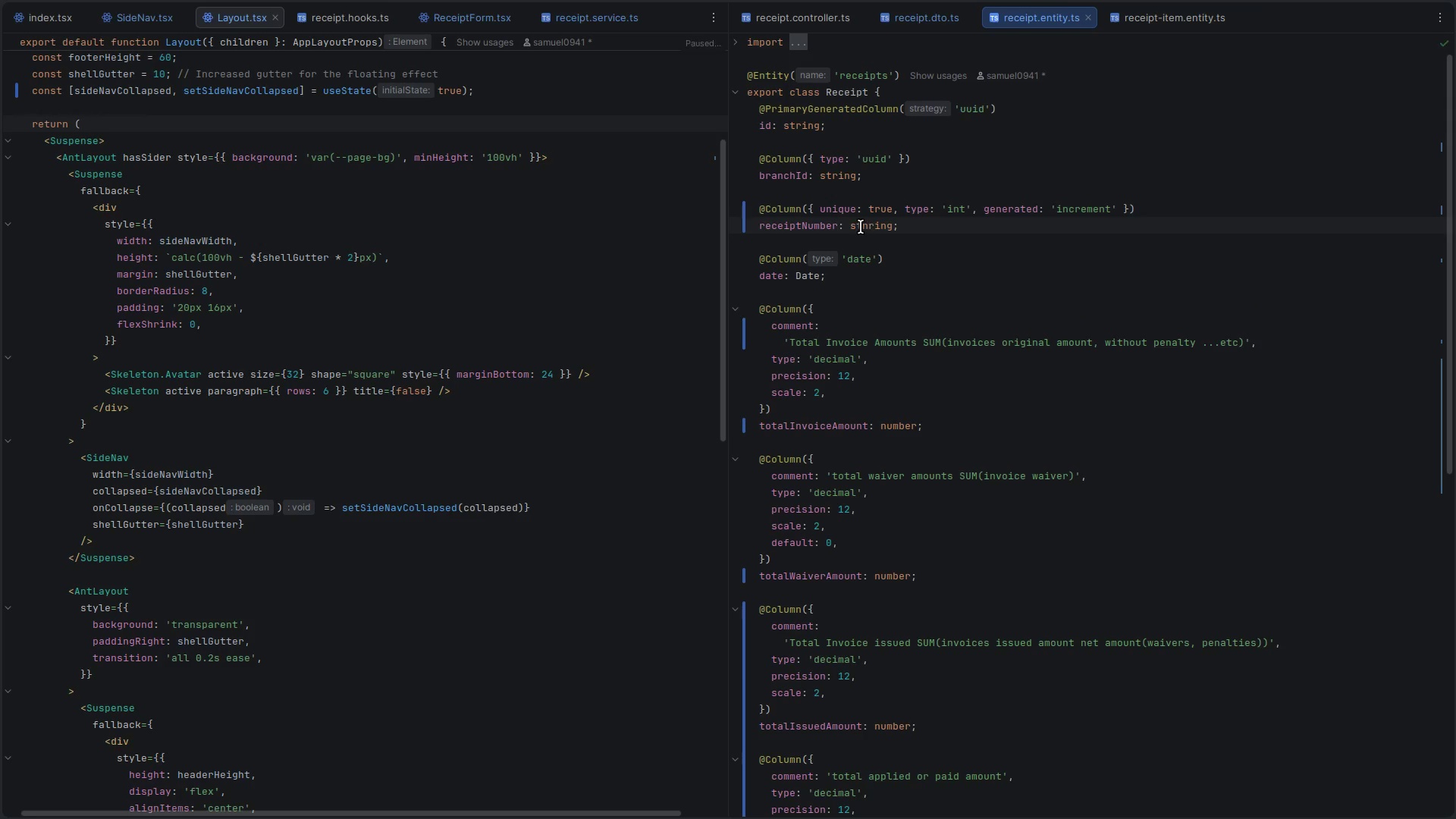 
double_click([861, 227])
 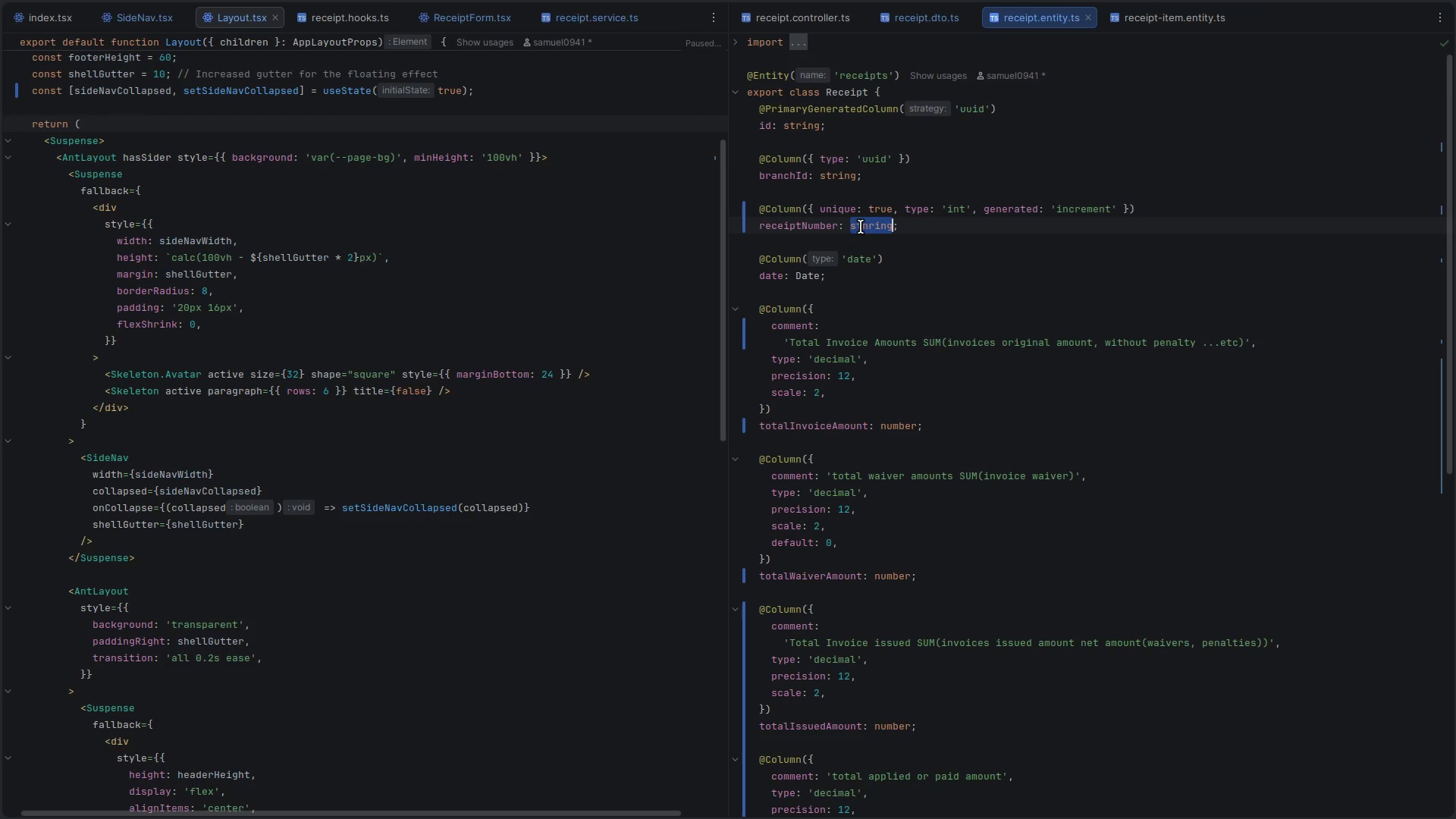 
type(num)
 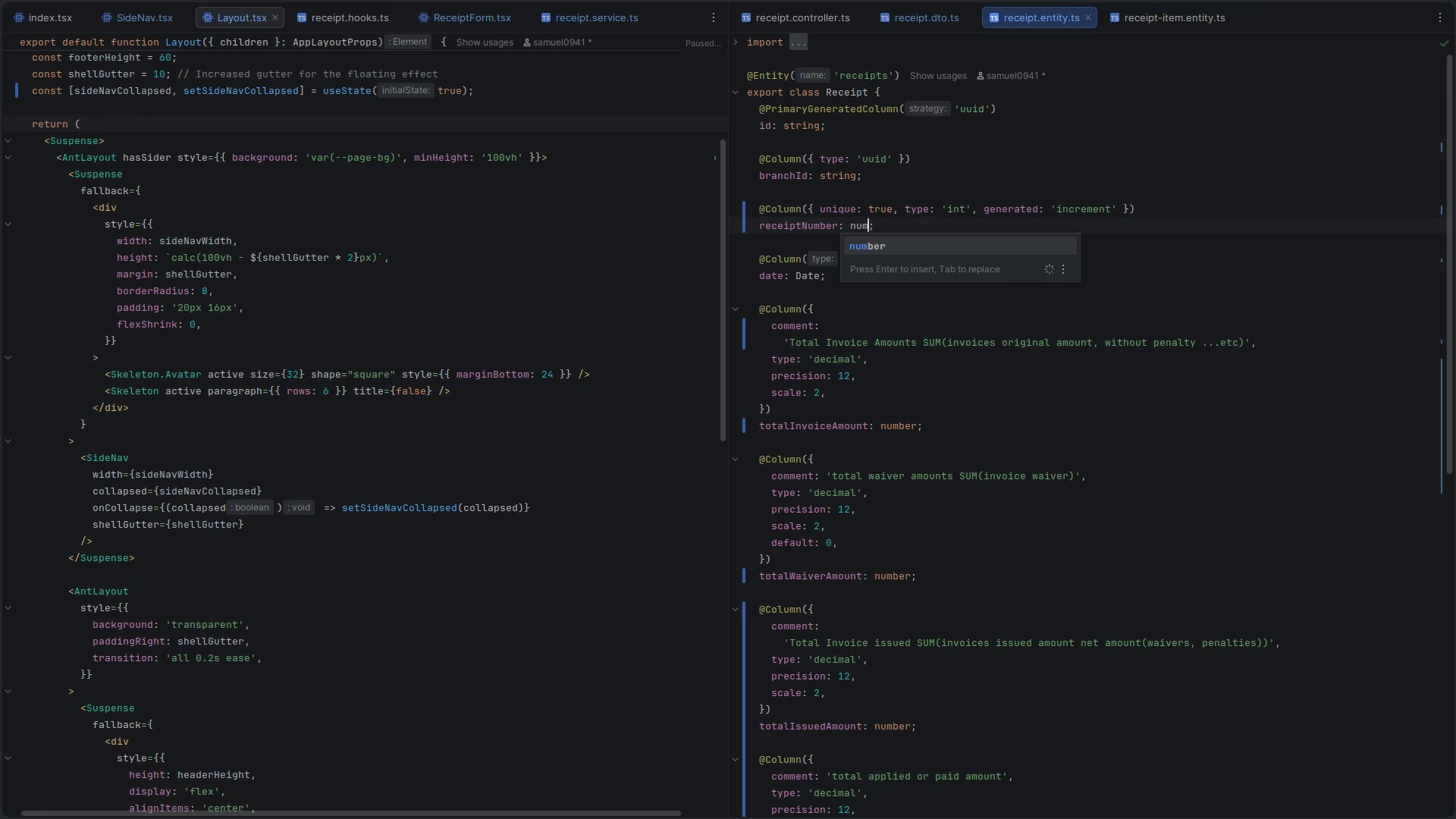 
key(Enter)
 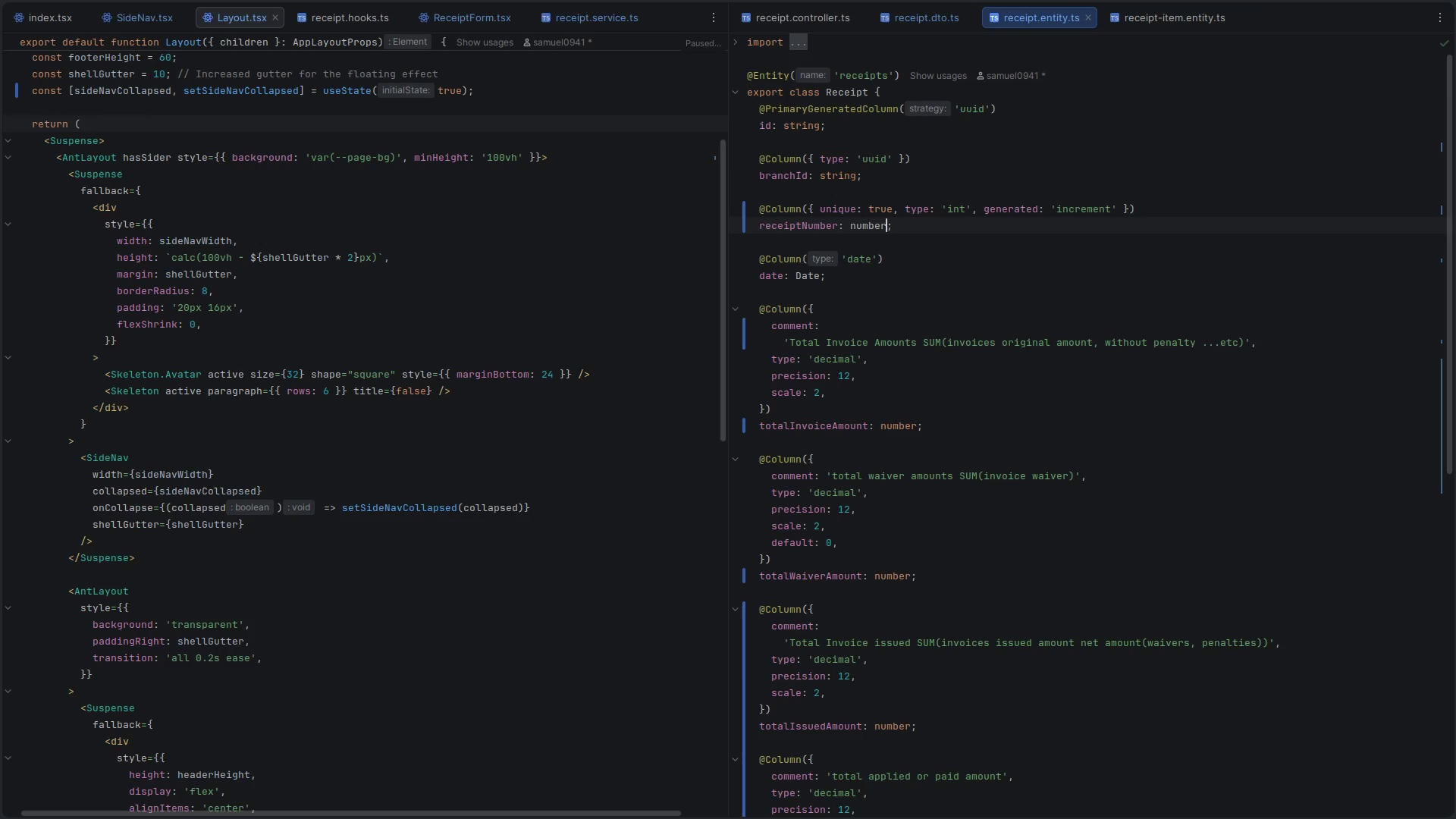 
key(Control+S)
 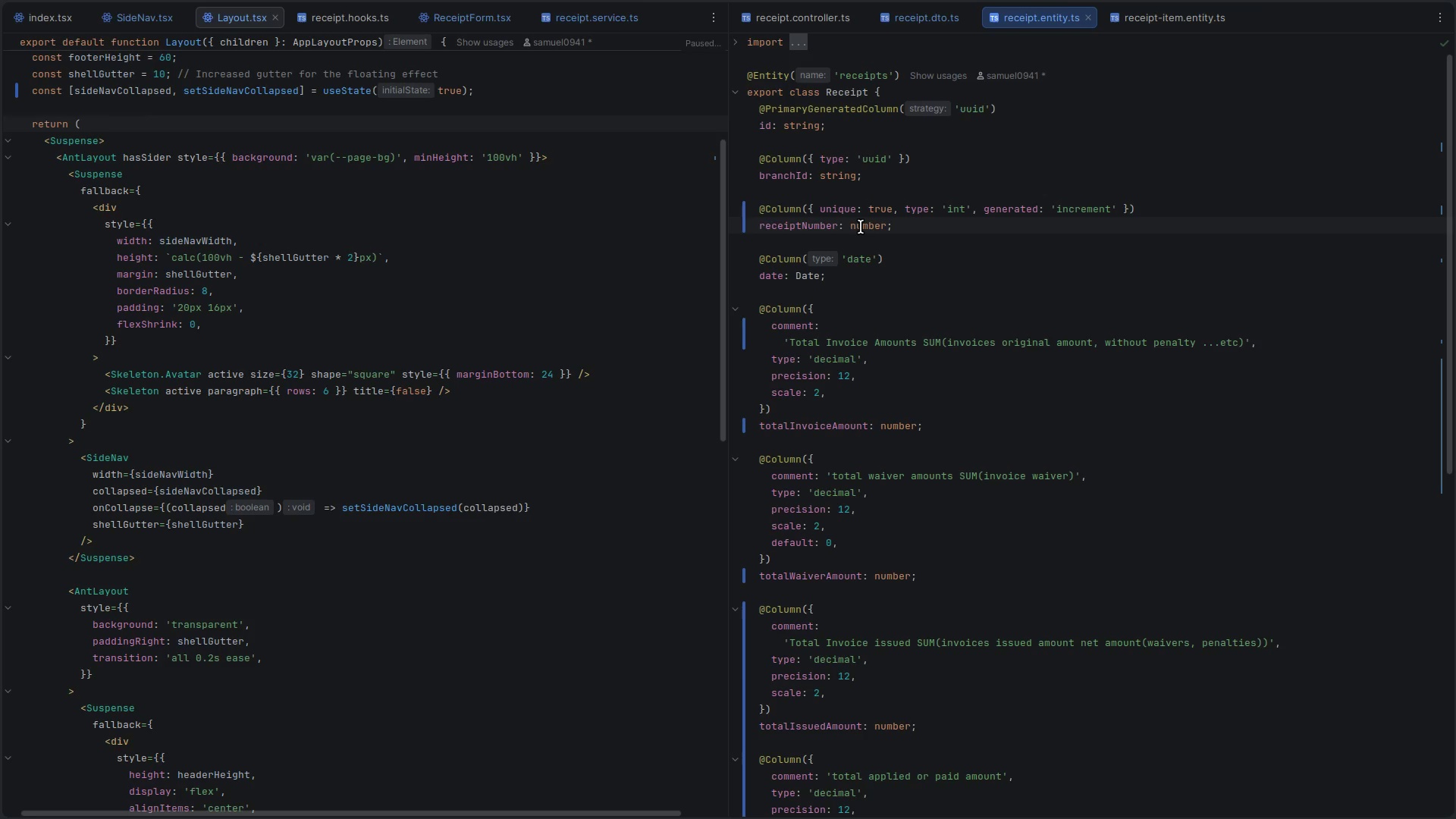 
key(Alt+Control+ArrowLeft)
 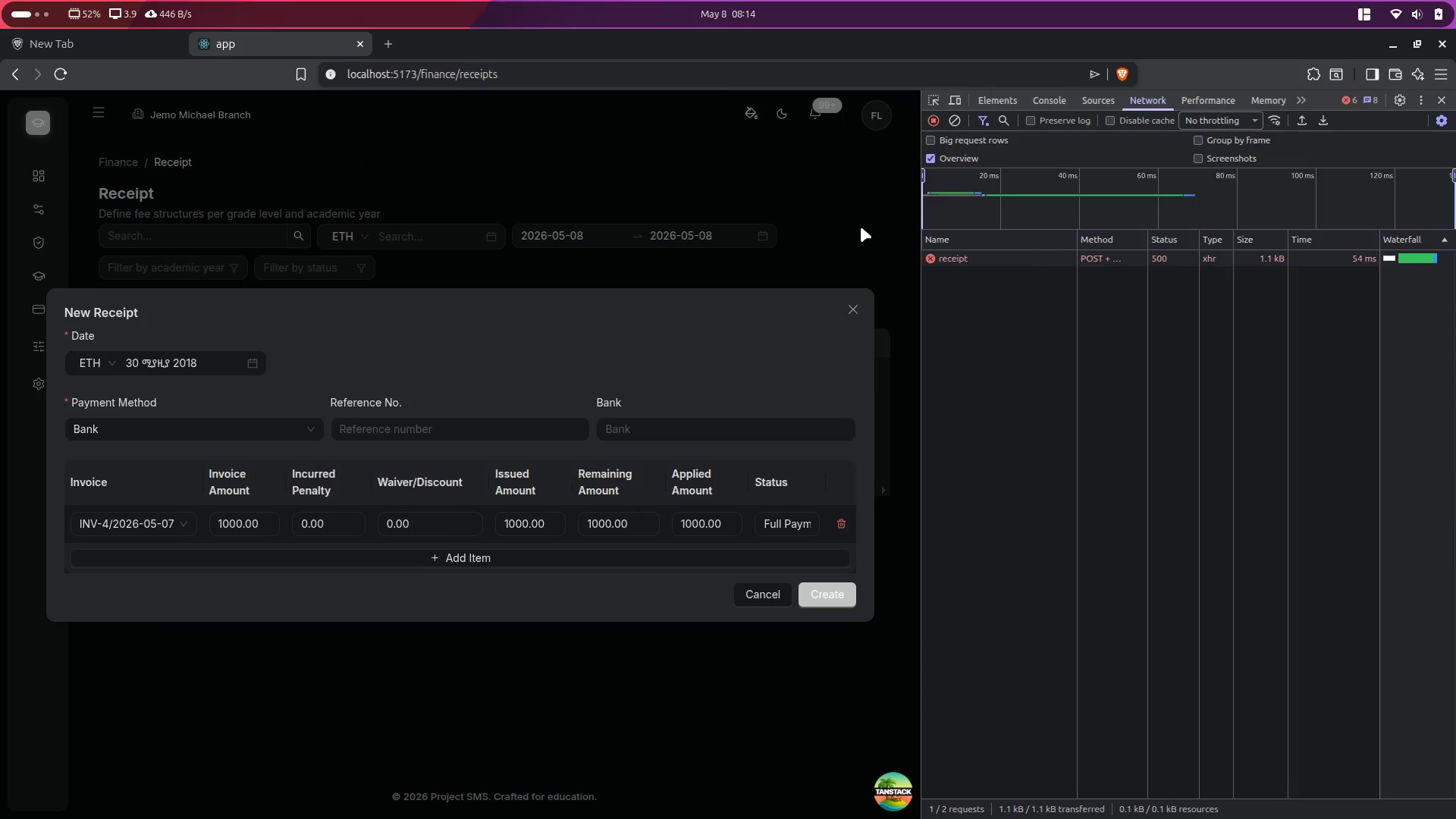 
key(Alt+Control+ArrowRight)
 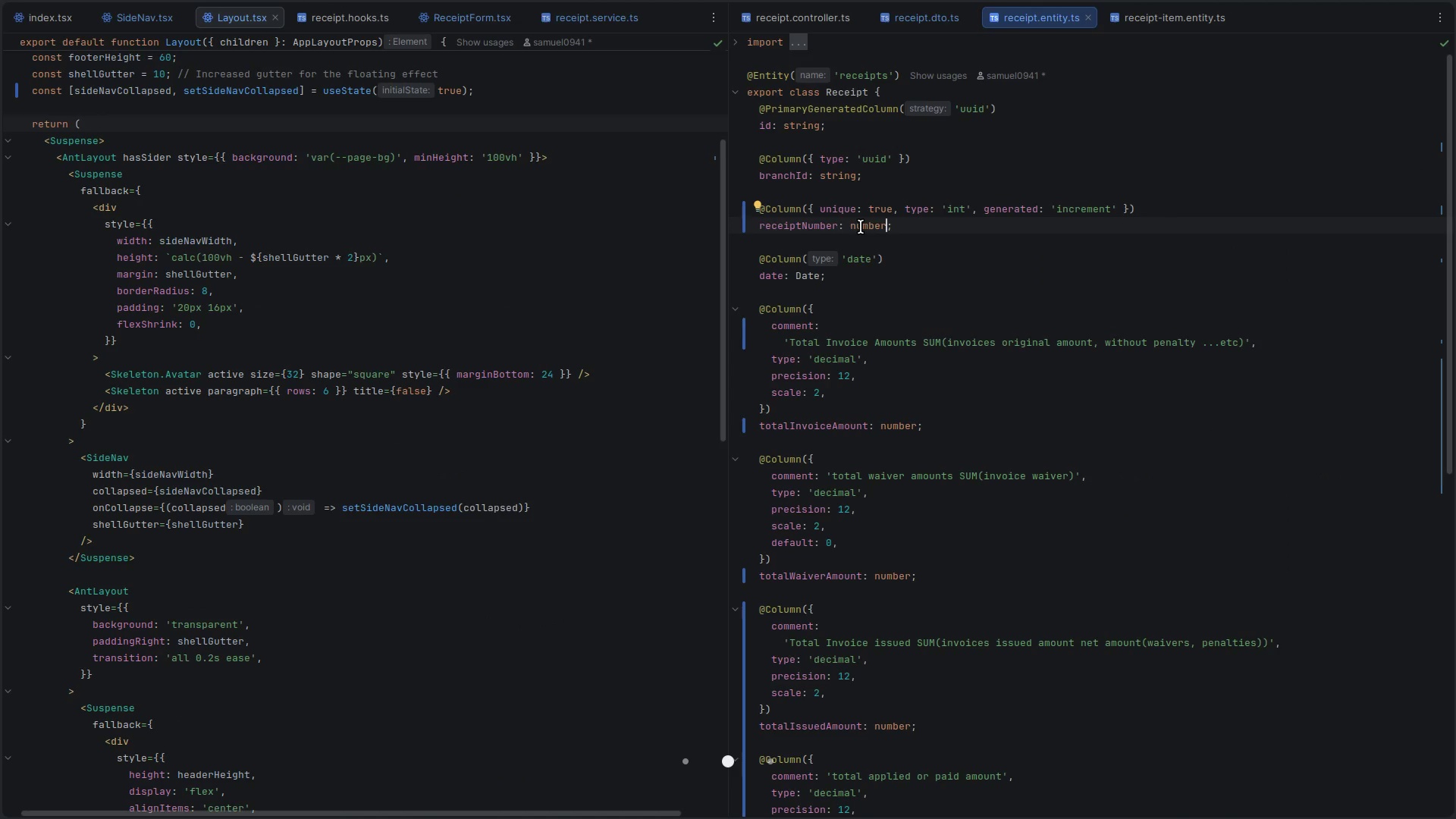 
key(Control+ControlLeft)
 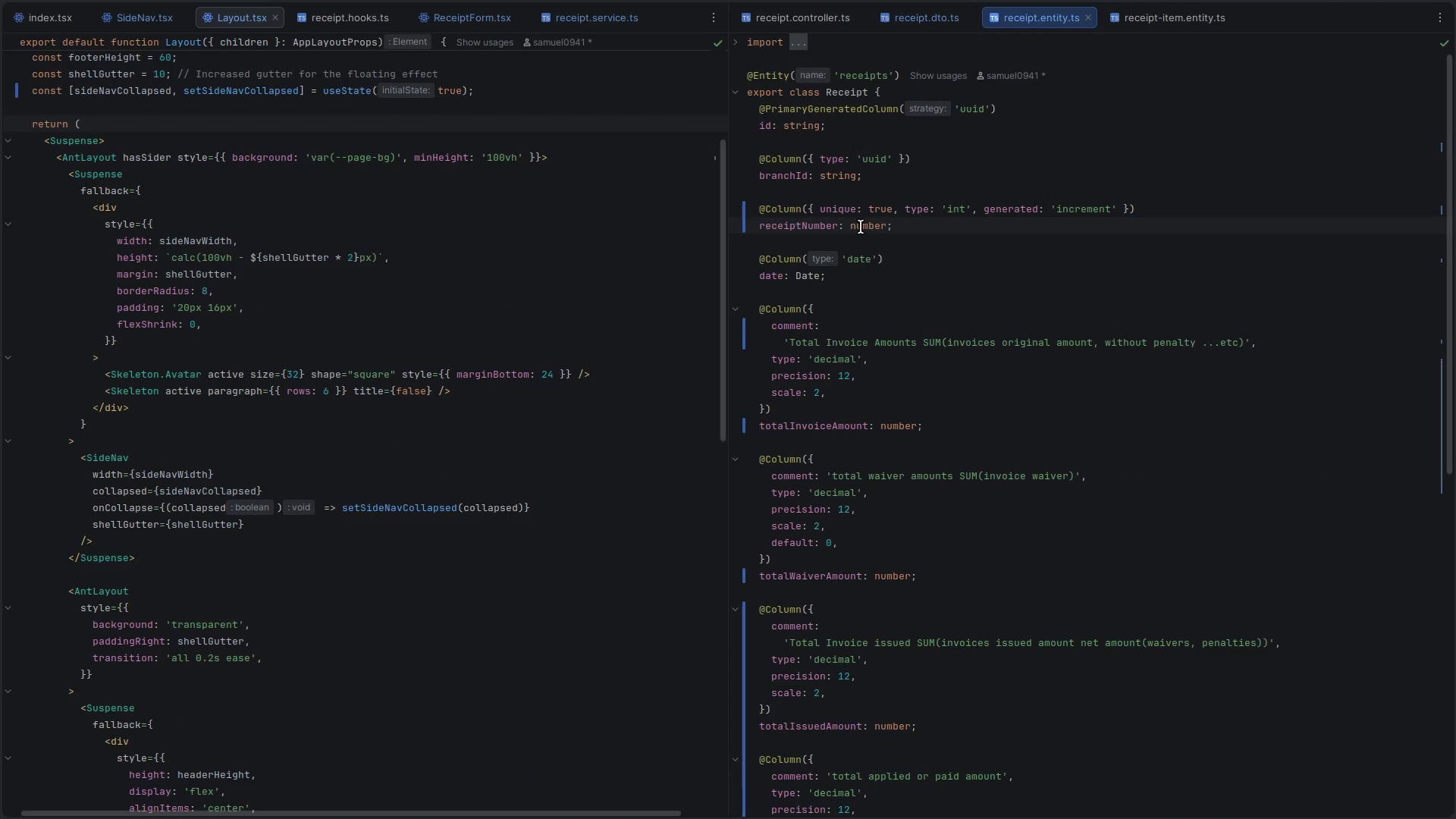 
key(Control+Backquote)
 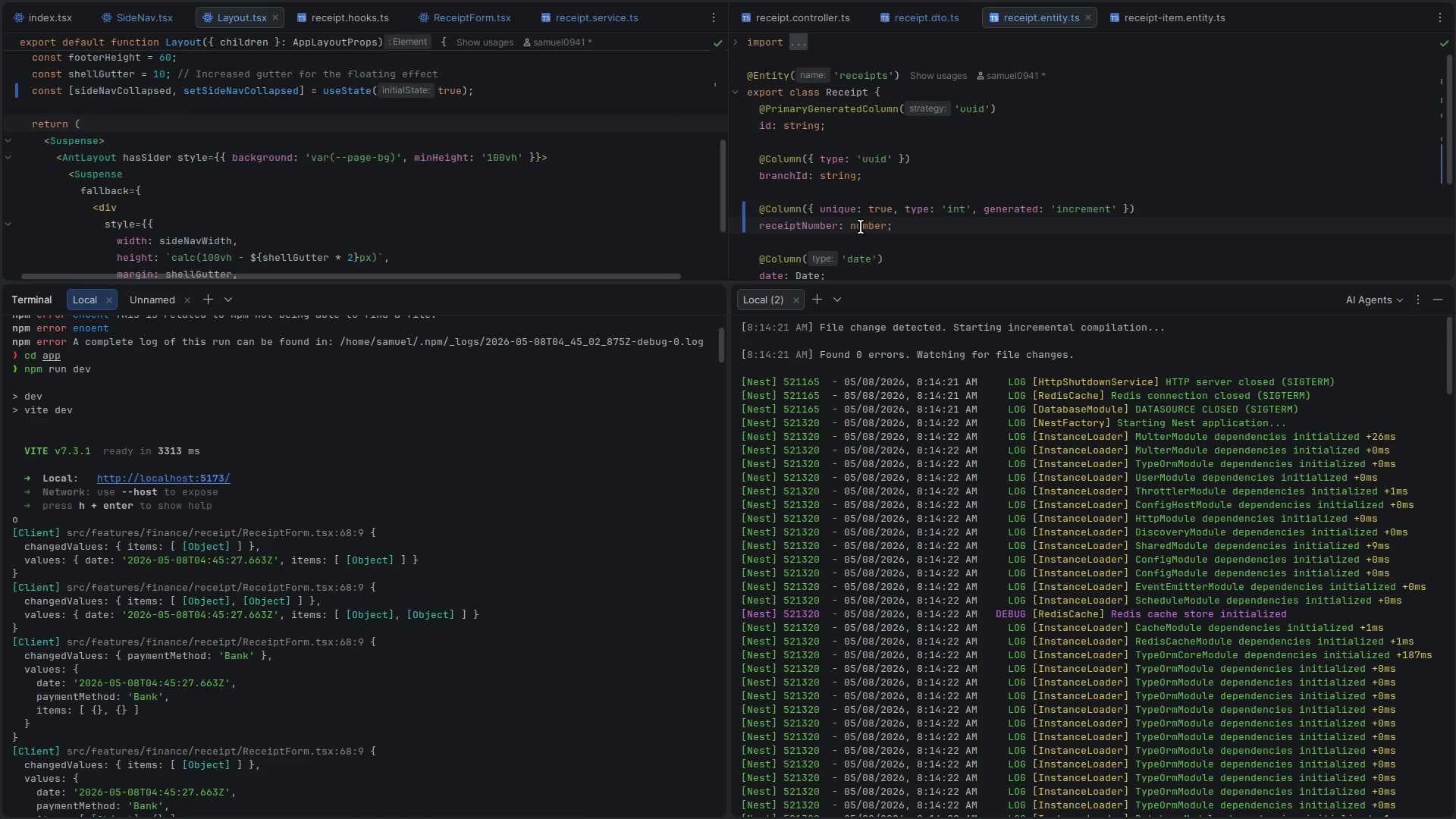 
key(Alt+Control+ArrowLeft)
 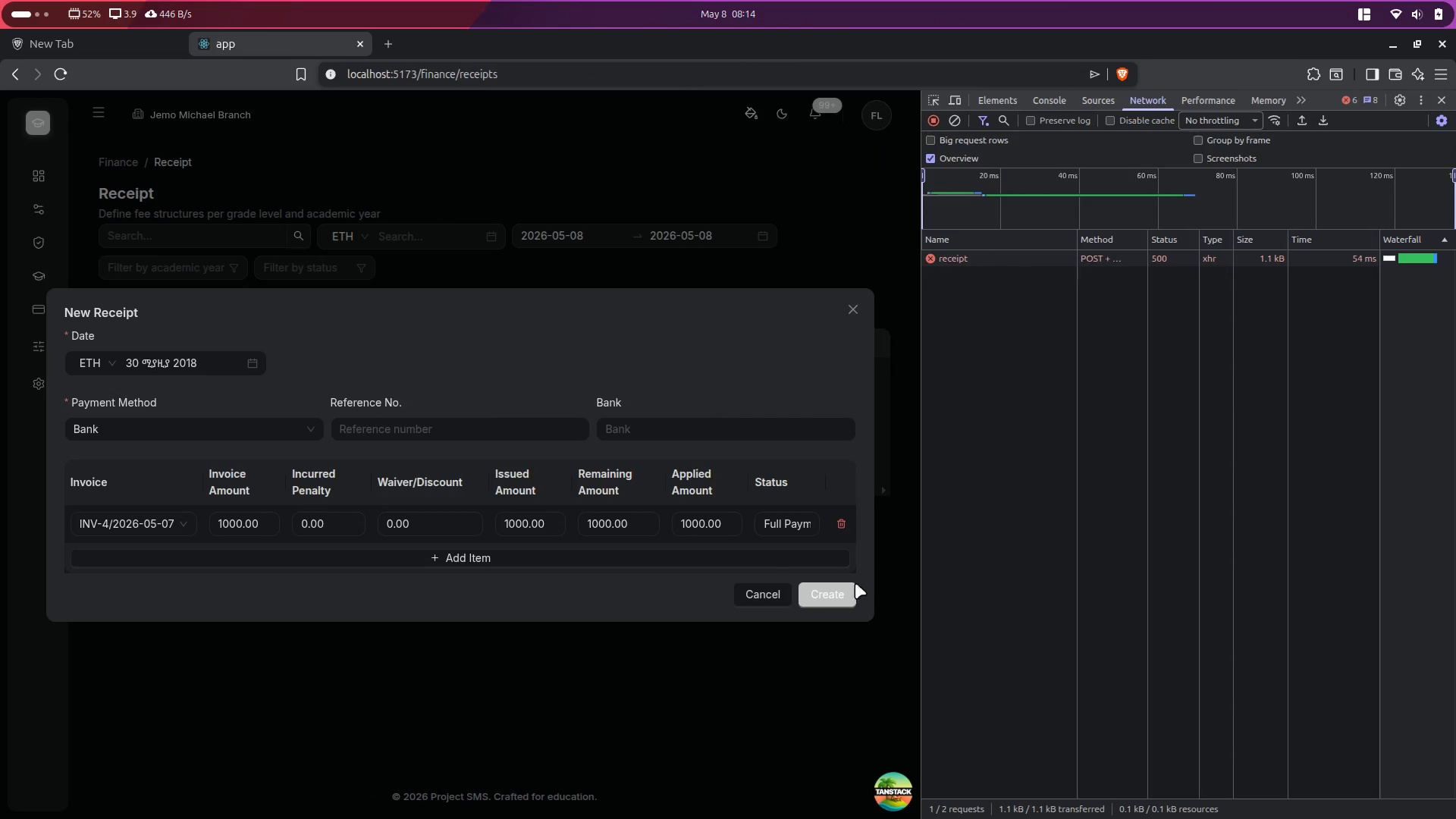 
left_click([834, 593])
 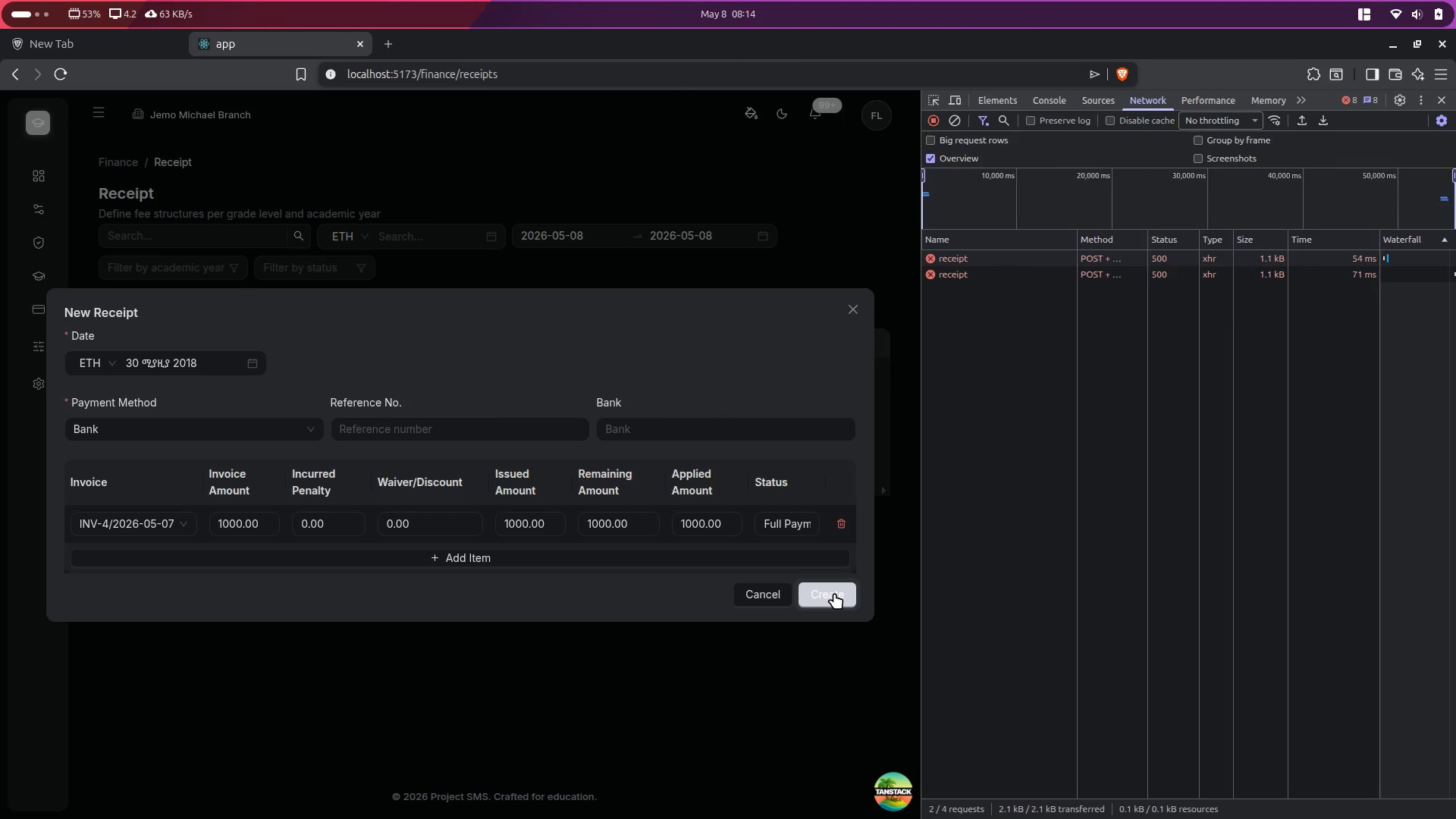 
key(Alt+Control+ArrowRight)
 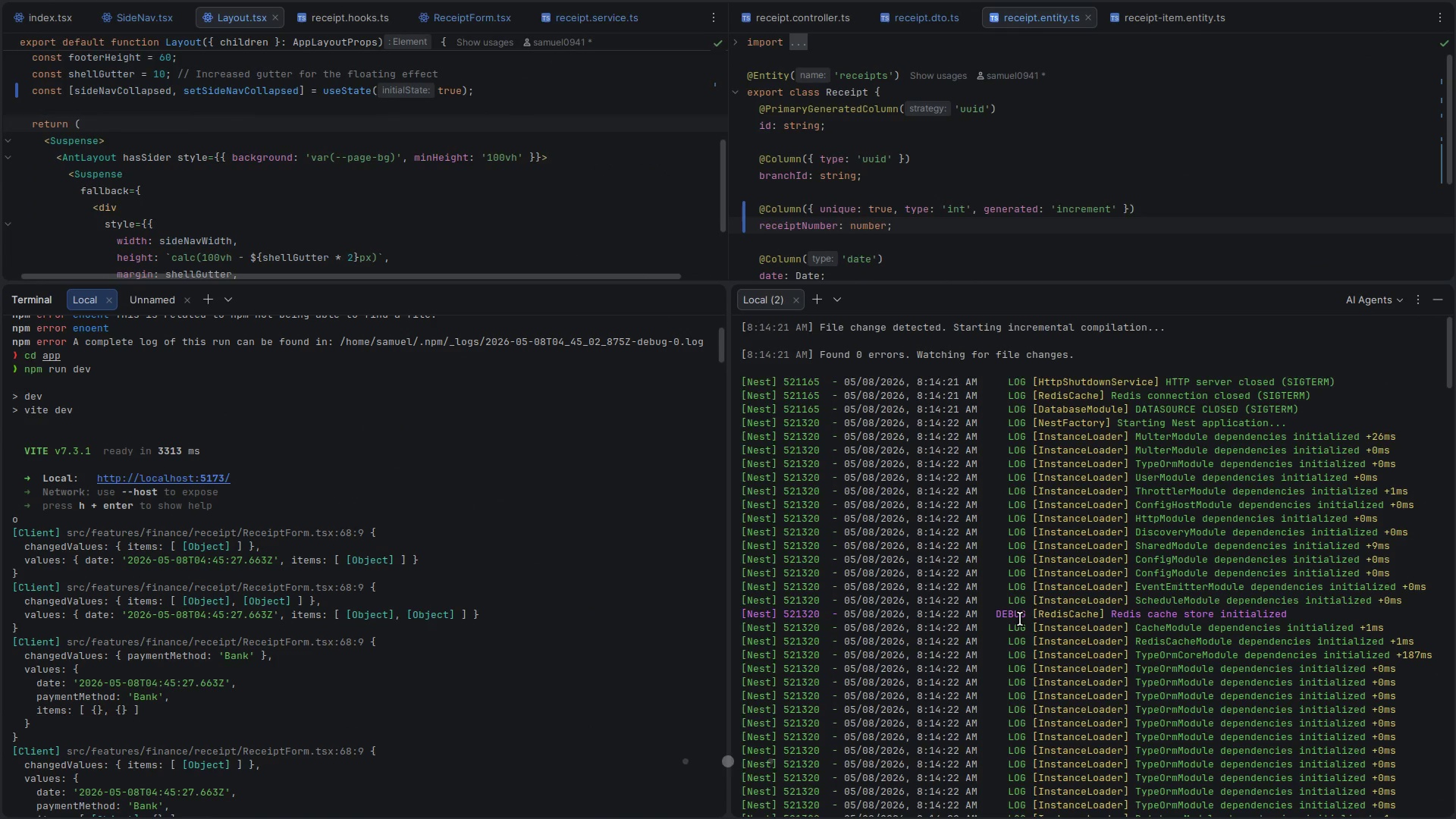 
left_click_drag(start_coordinate=[1451, 586], to_coordinate=[1435, 818])
 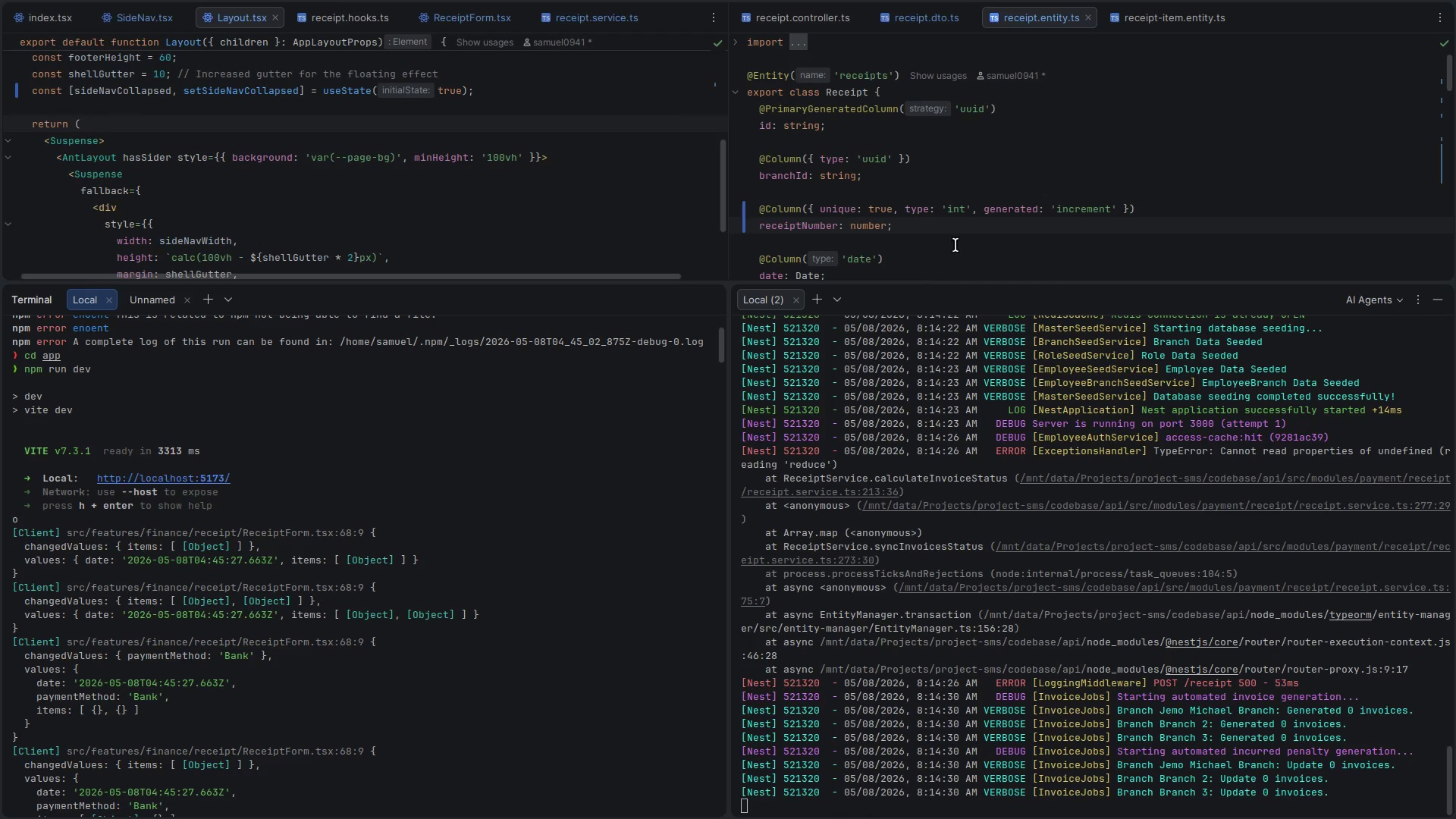 
scroll: coordinate [1020, 619], scroll_direction: down, amount: 41.0
 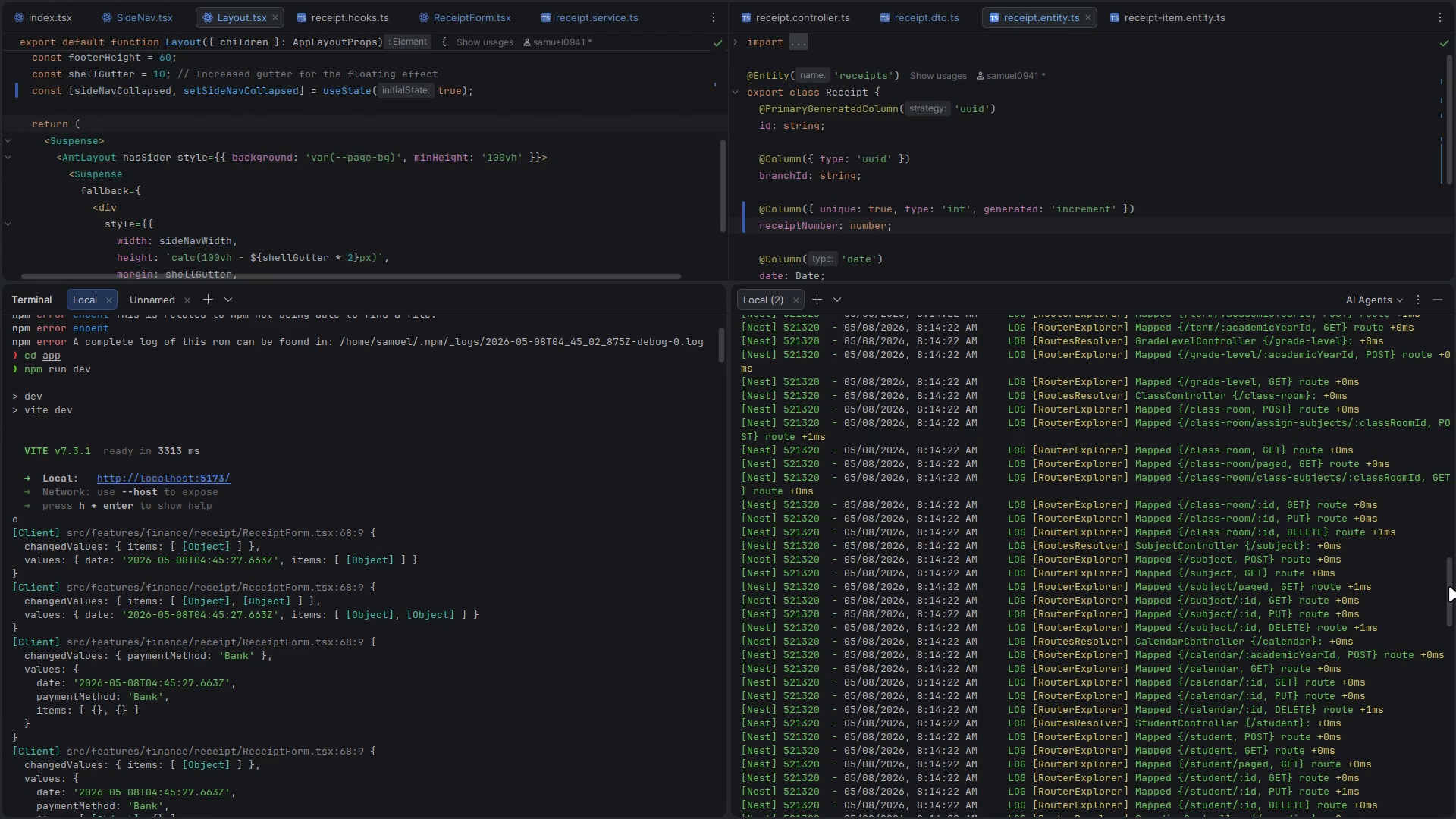 
wait(7.18)
 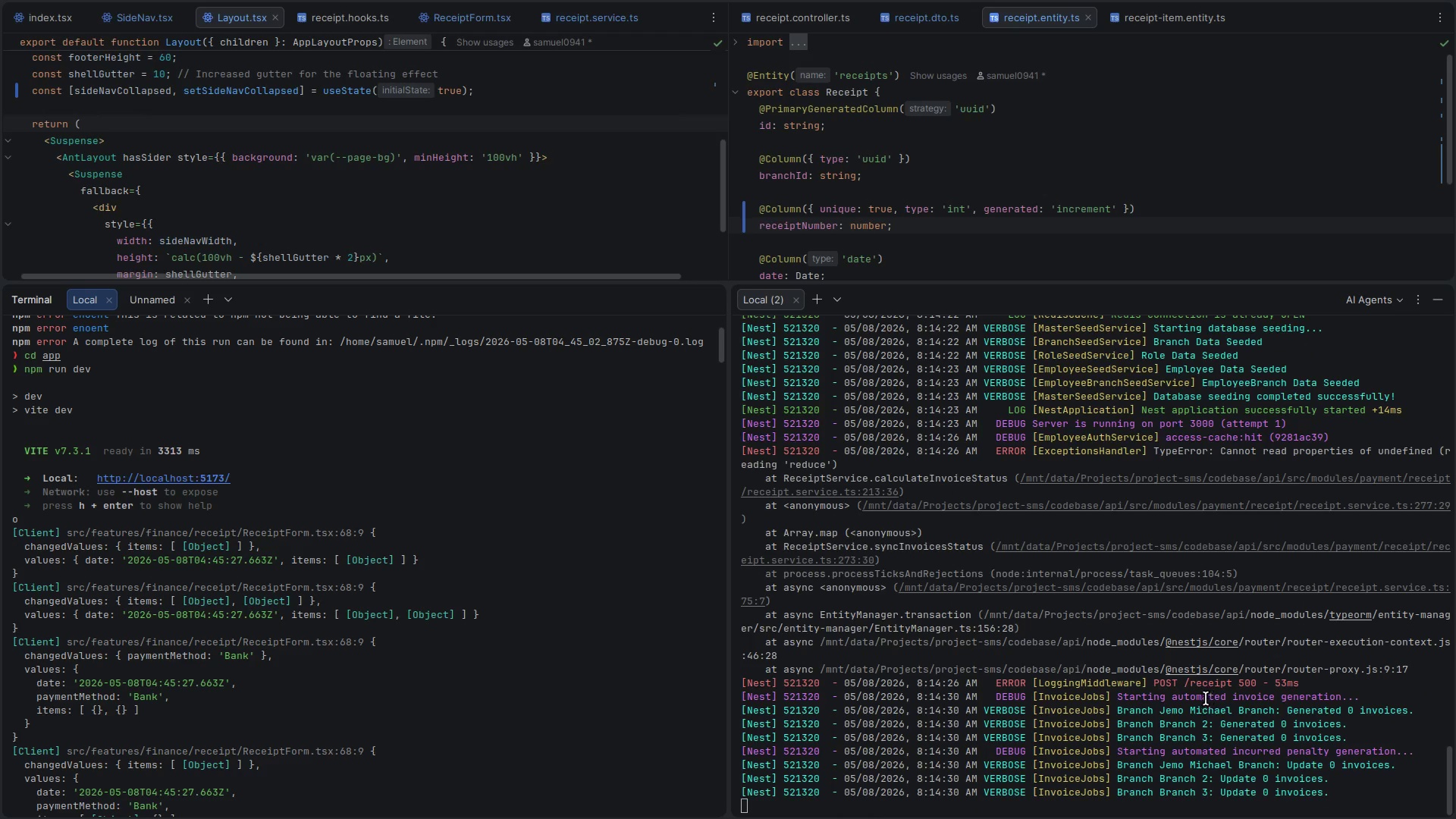 
hold_key(key=ControlLeft, duration=0.58)
 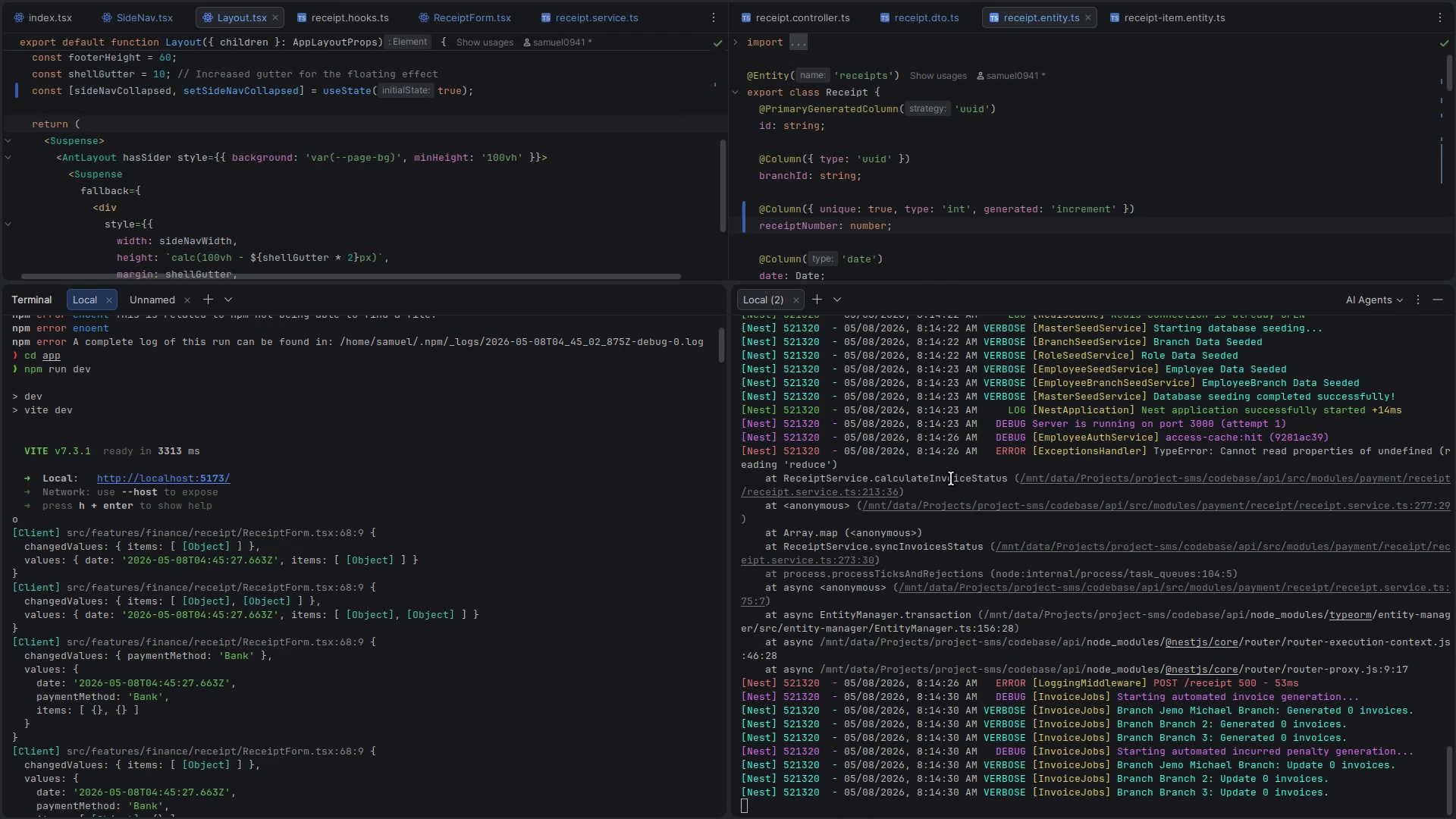 
double_click([951, 479])
 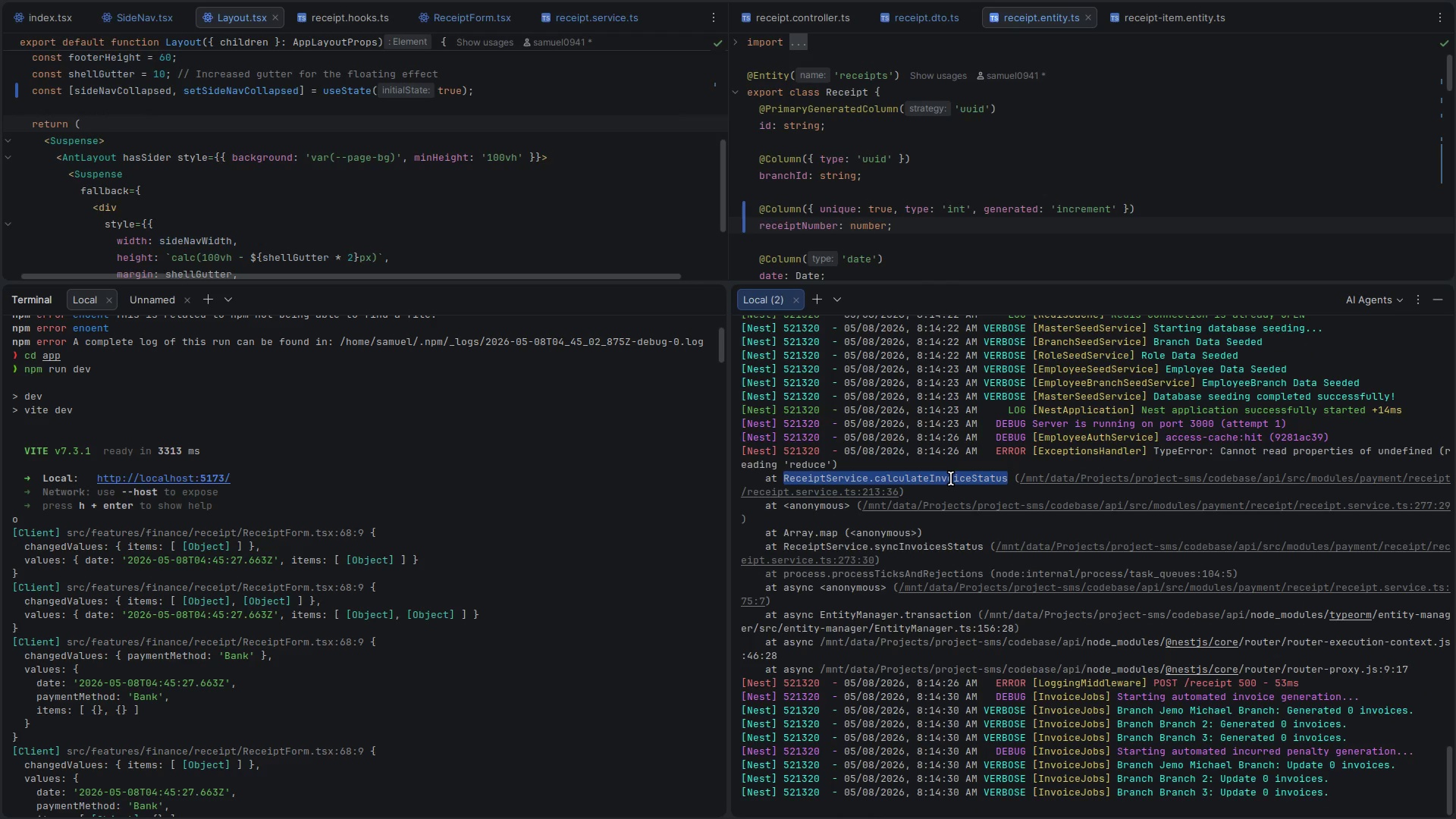 
scroll: coordinate [951, 479], scroll_direction: up, amount: 77.0
 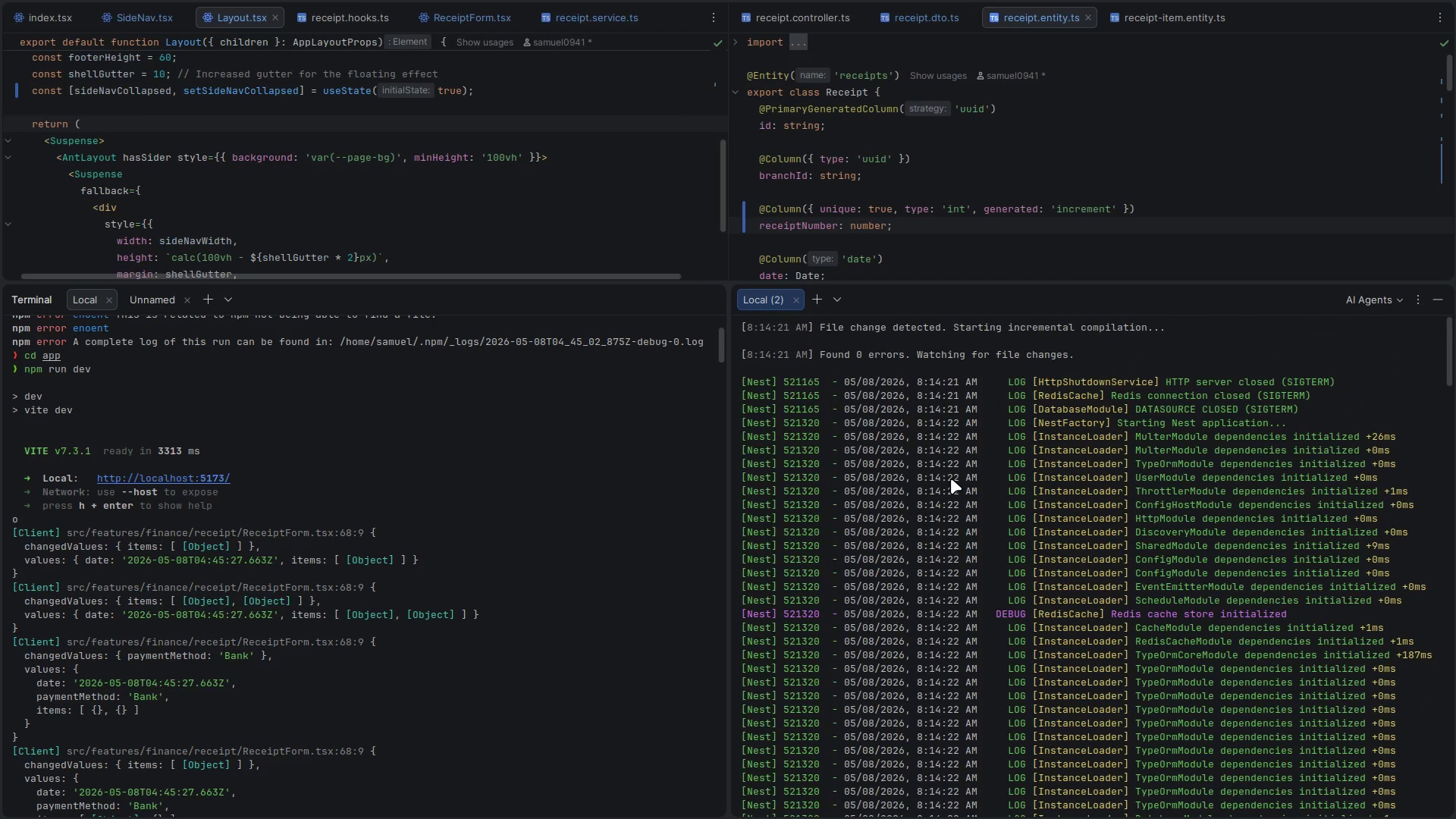 
scroll: coordinate [951, 479], scroll_direction: down, amount: 90.0
 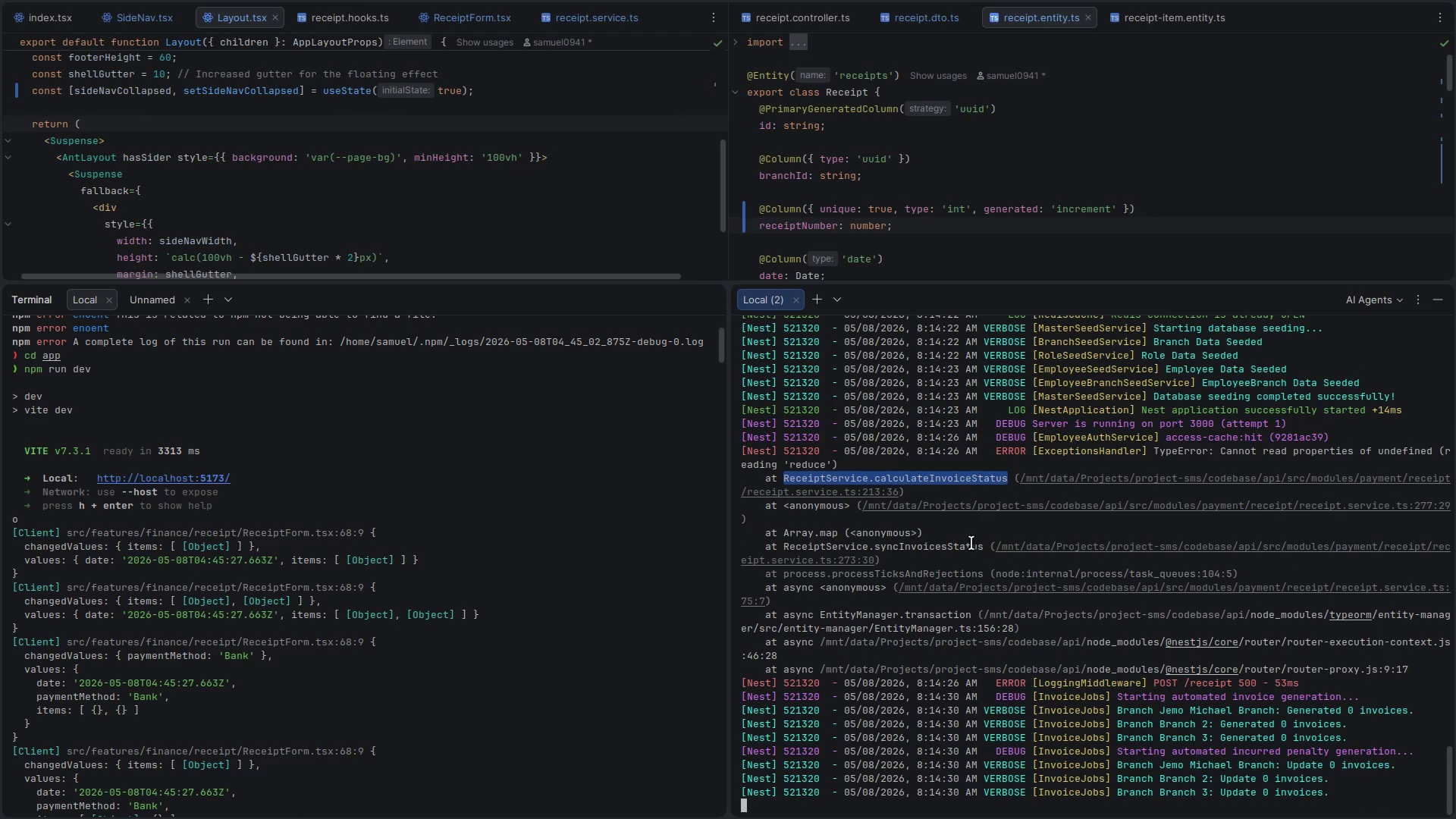 
hold_key(key=ControlLeft, duration=2.55)
left_click([851, 562])
 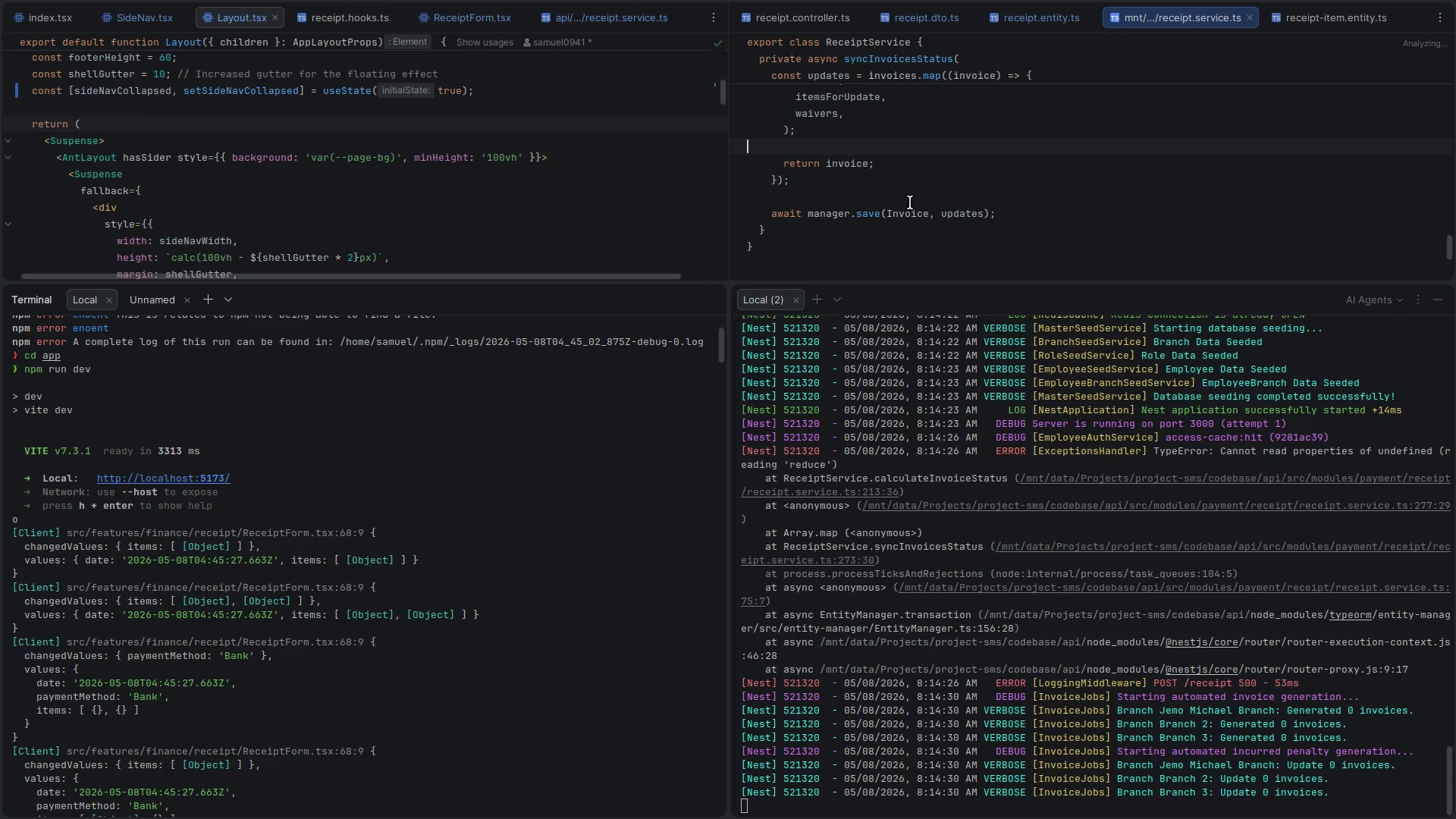 
key(Control+Backquote)
 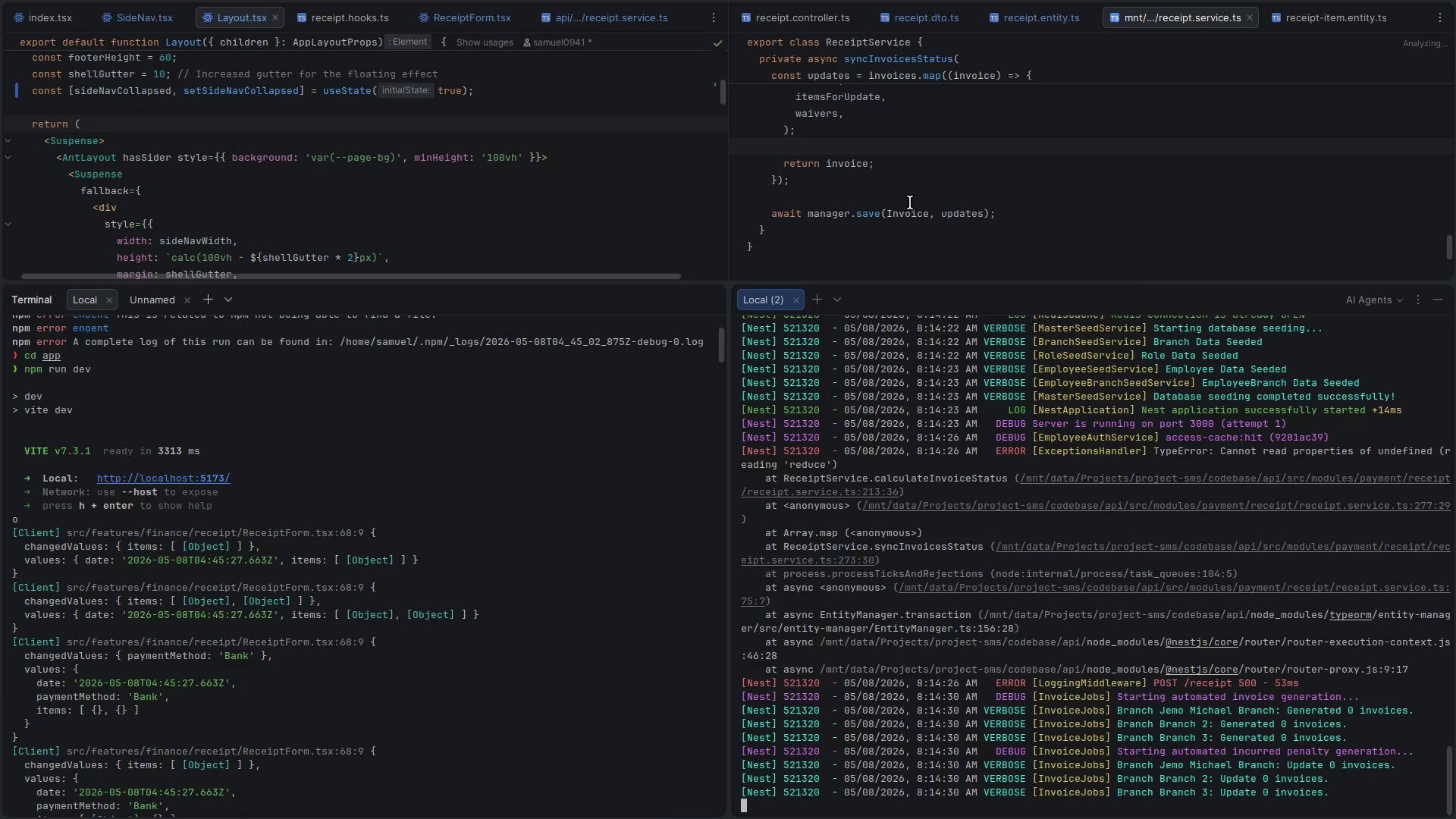 
key(Control+Backquote)
 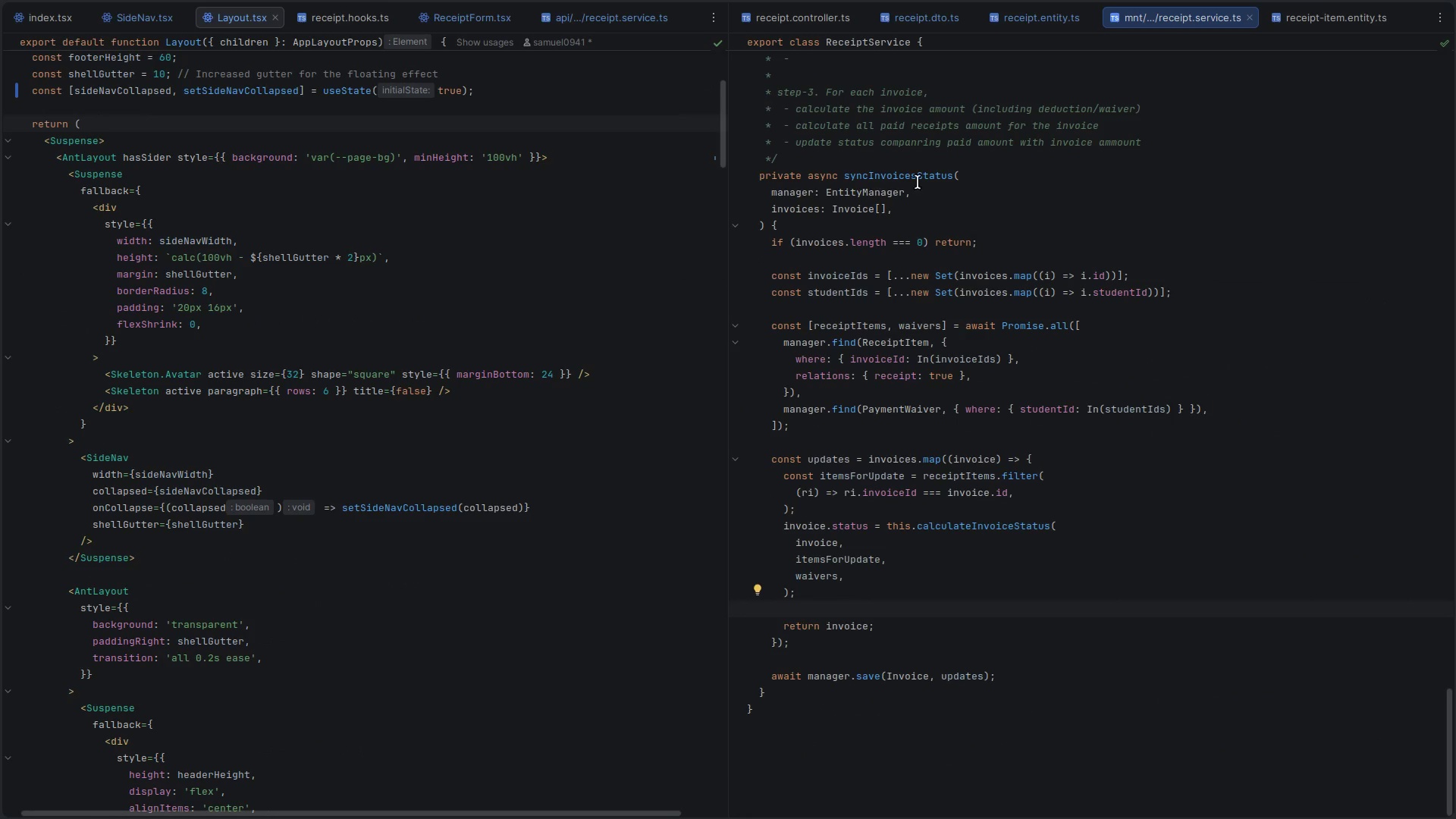 
double_click([918, 176])
 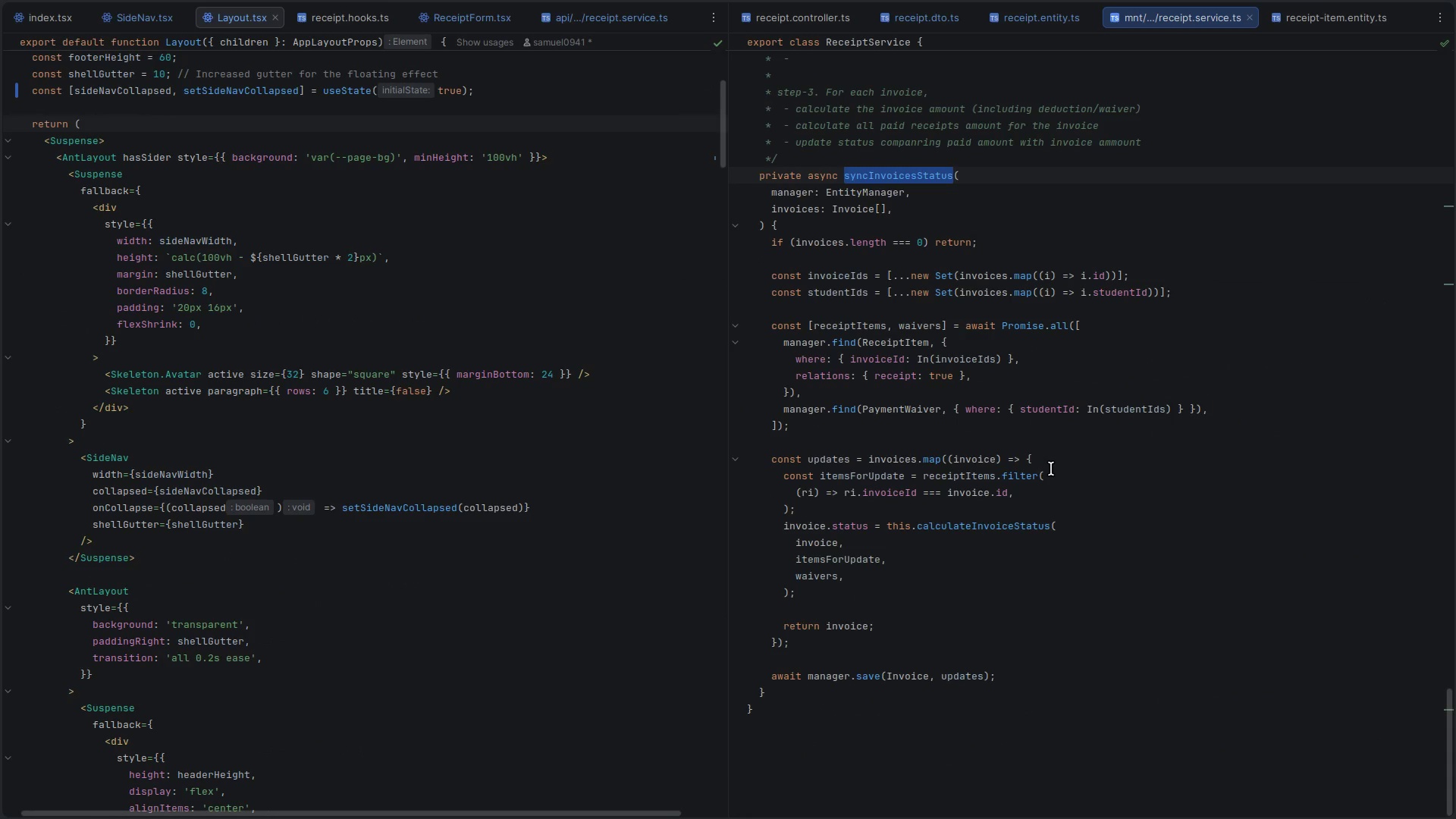 
key(Control+ControlLeft)
 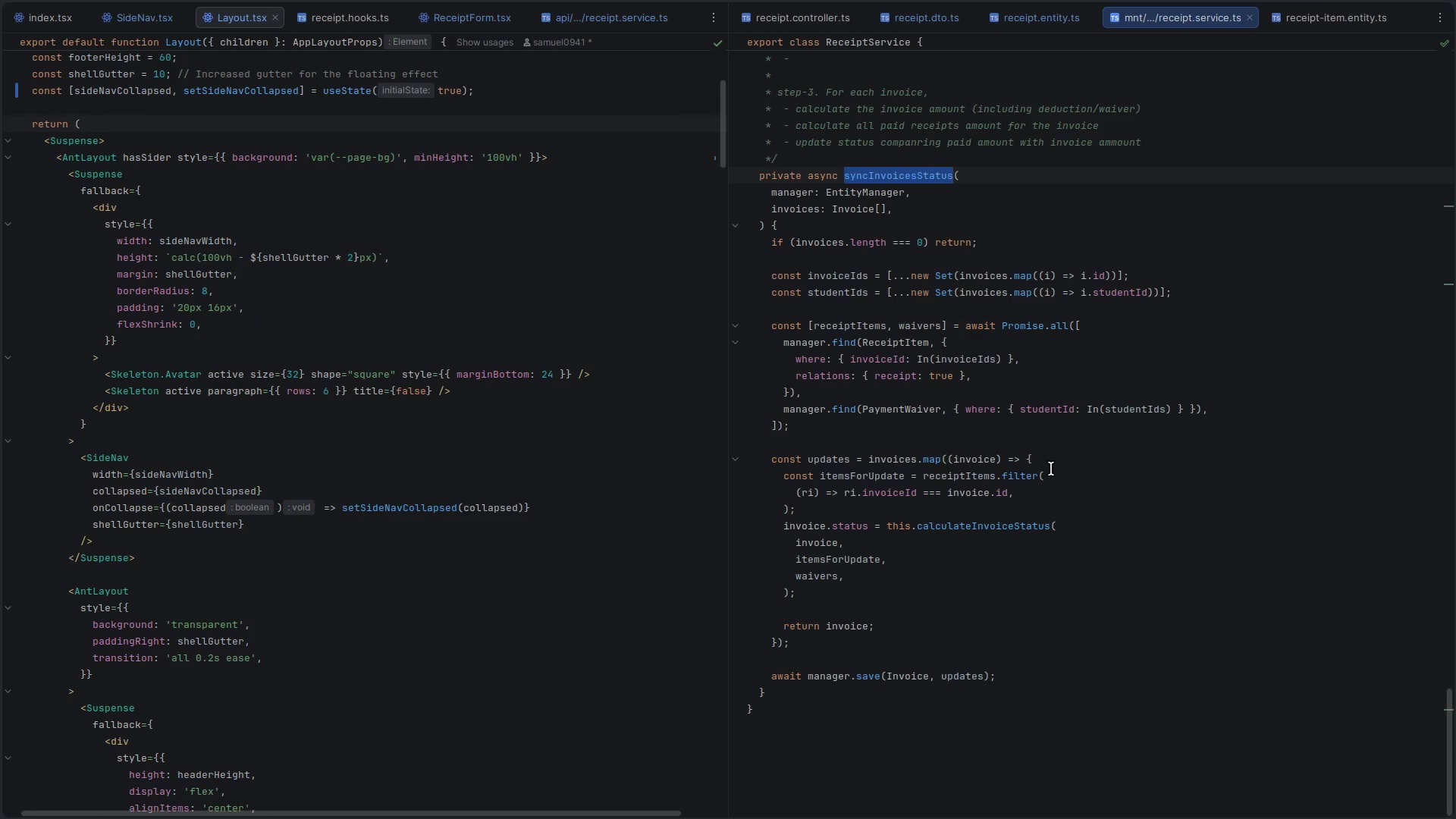 
key(Control+Backquote)
 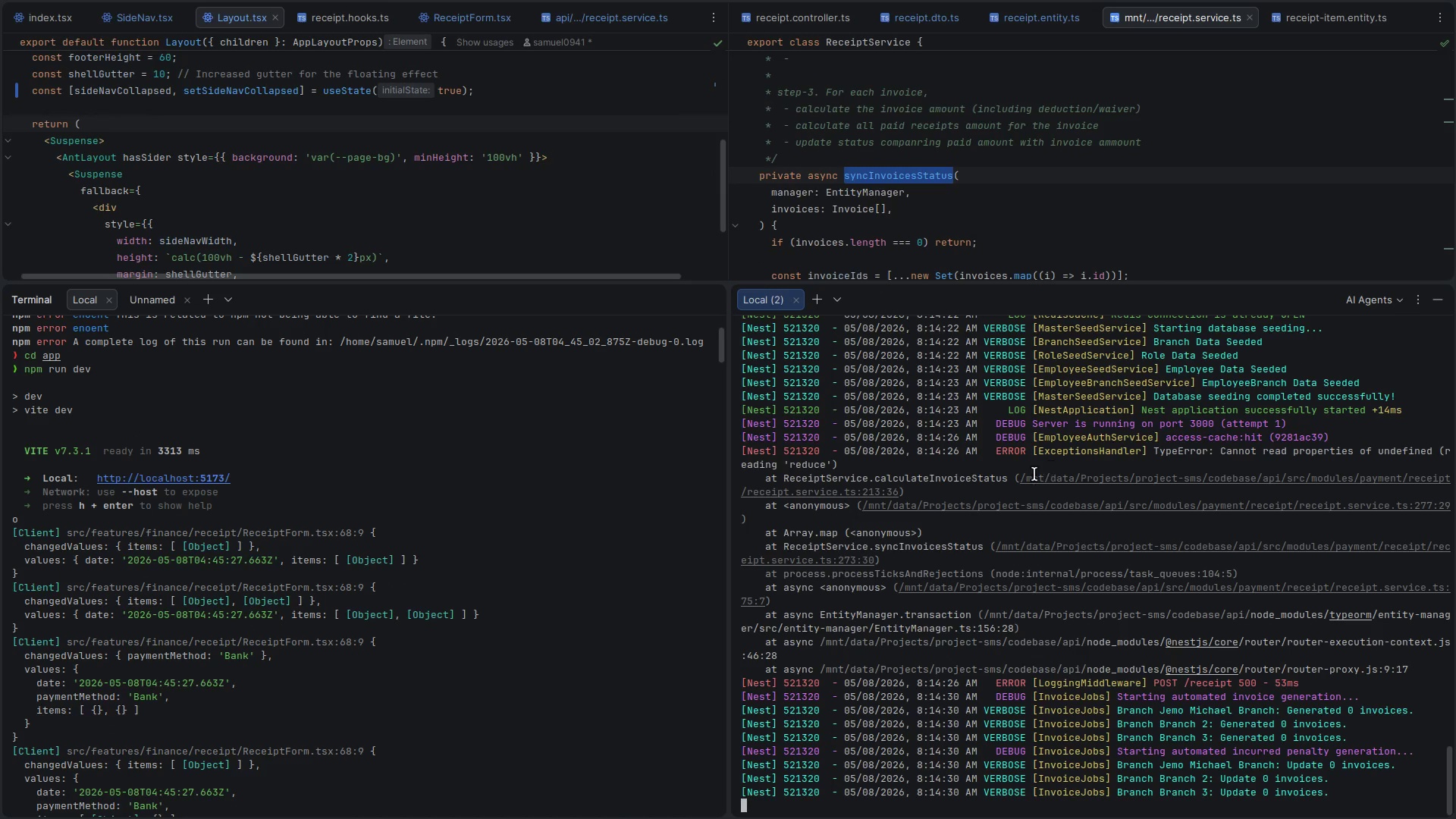 
hold_key(key=ControlLeft, duration=1.22)
left_click([874, 497])
 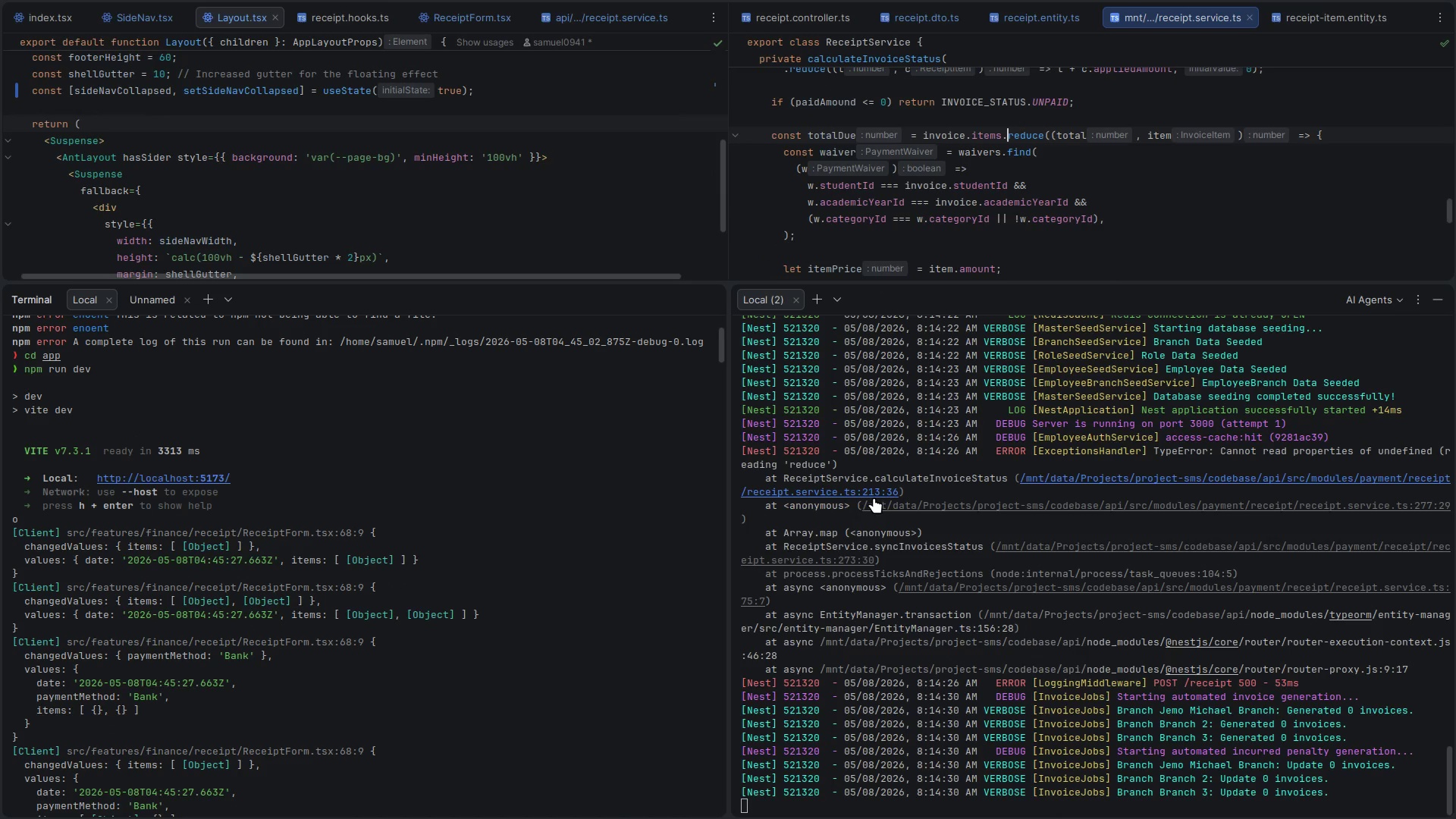 
key(Control+Backquote)
 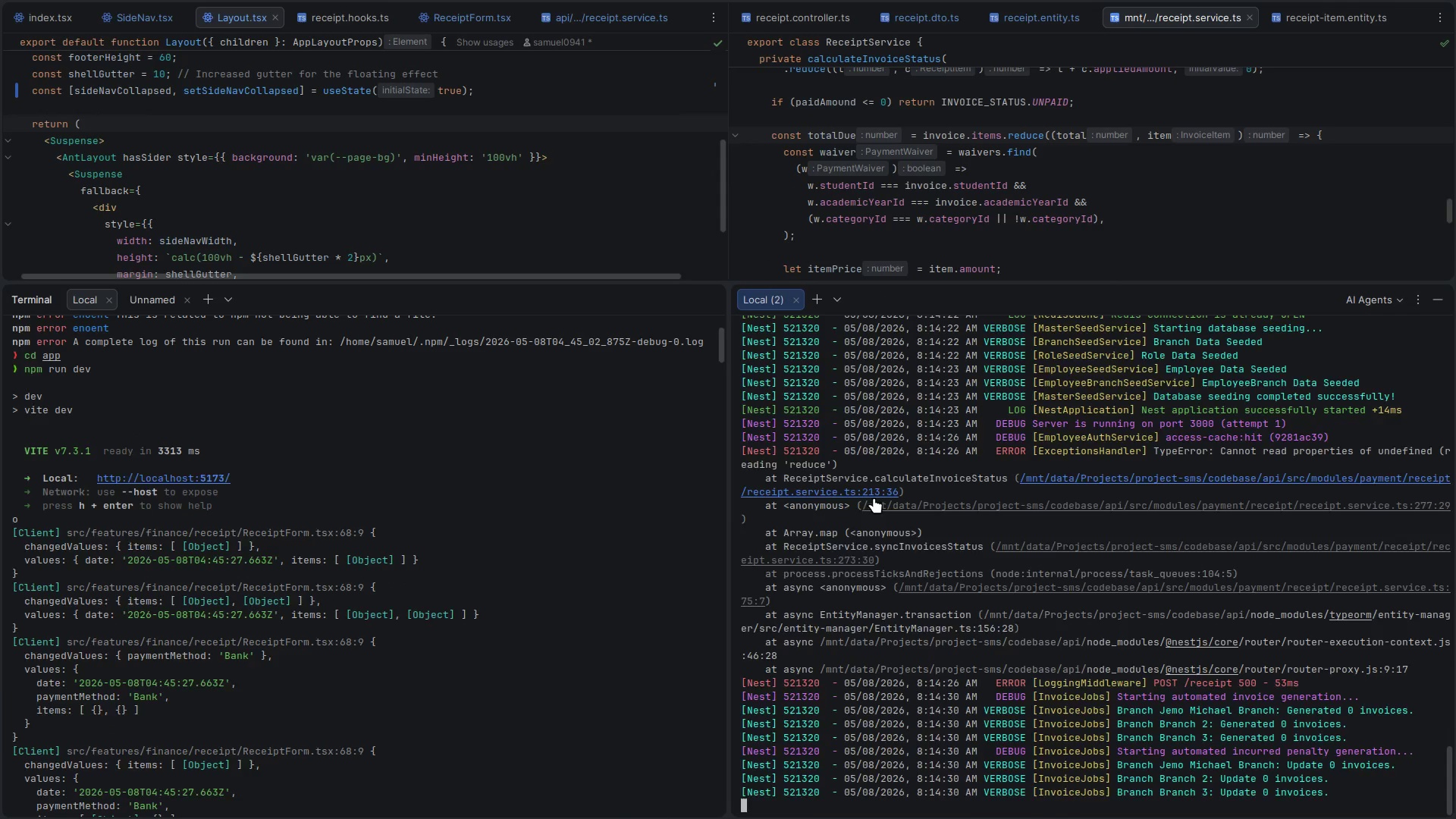 
key(Control+Backquote)
 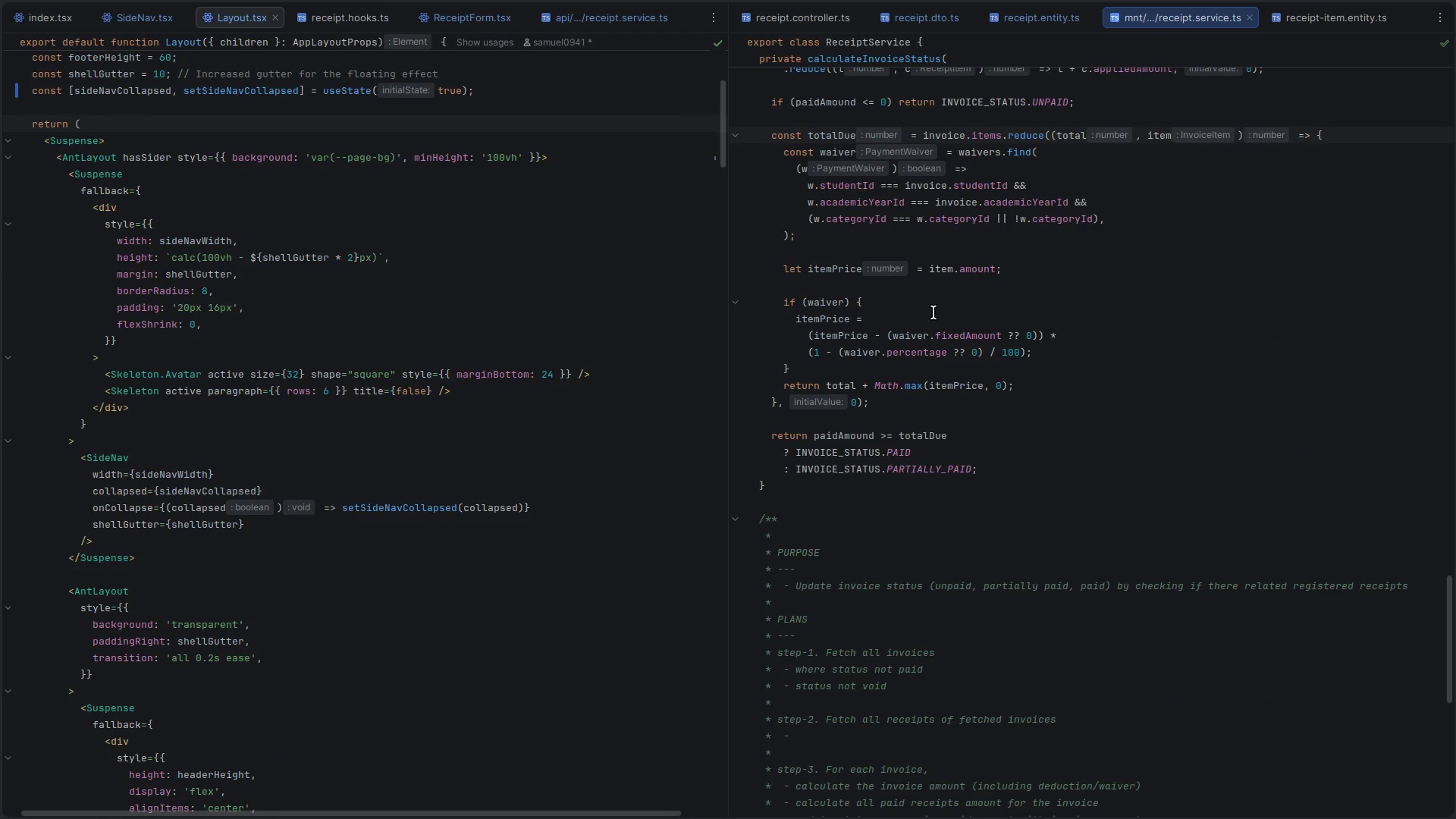 
scroll: coordinate [934, 312], scroll_direction: up, amount: 1.0
 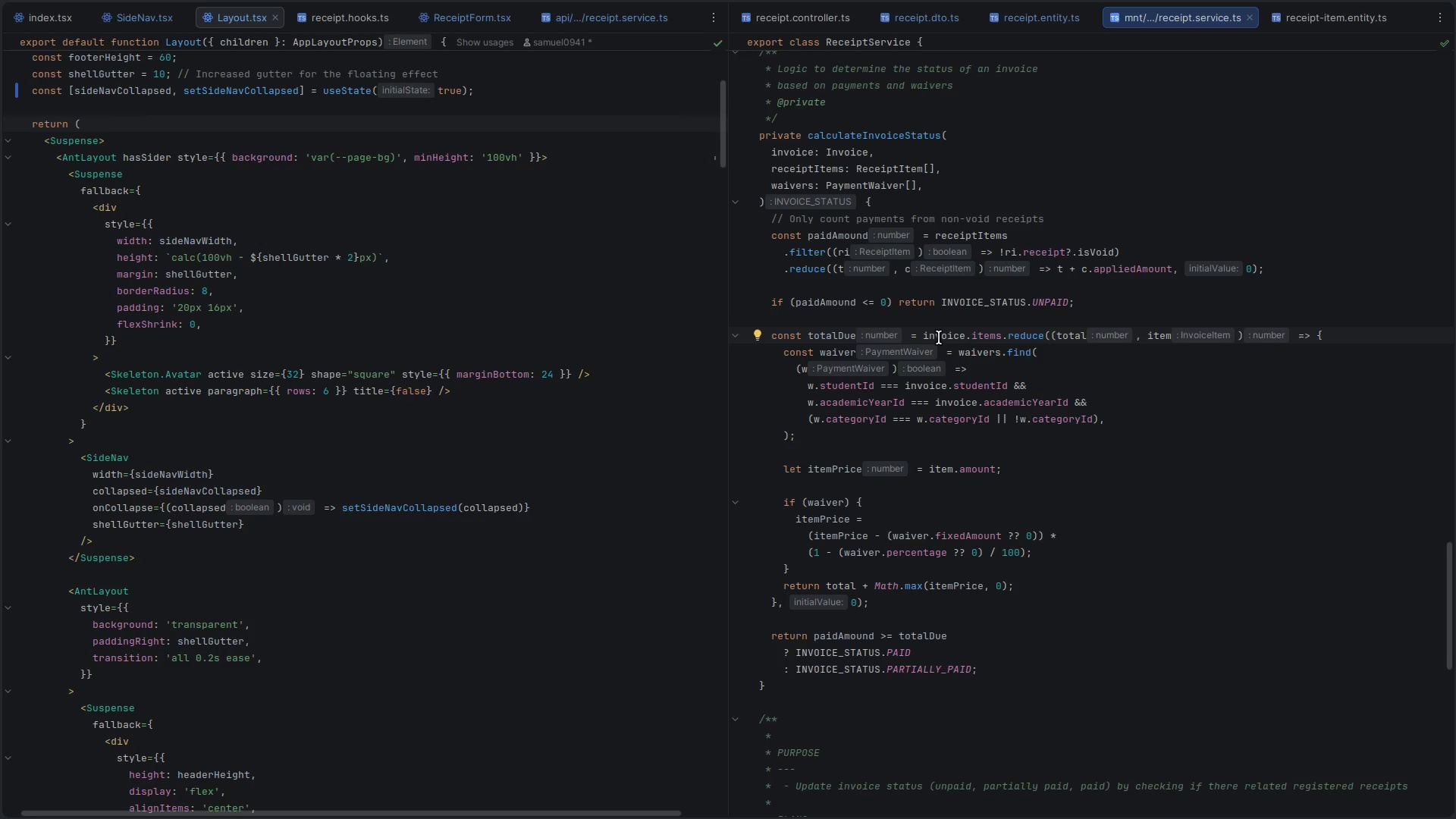 
left_click([939, 337])
 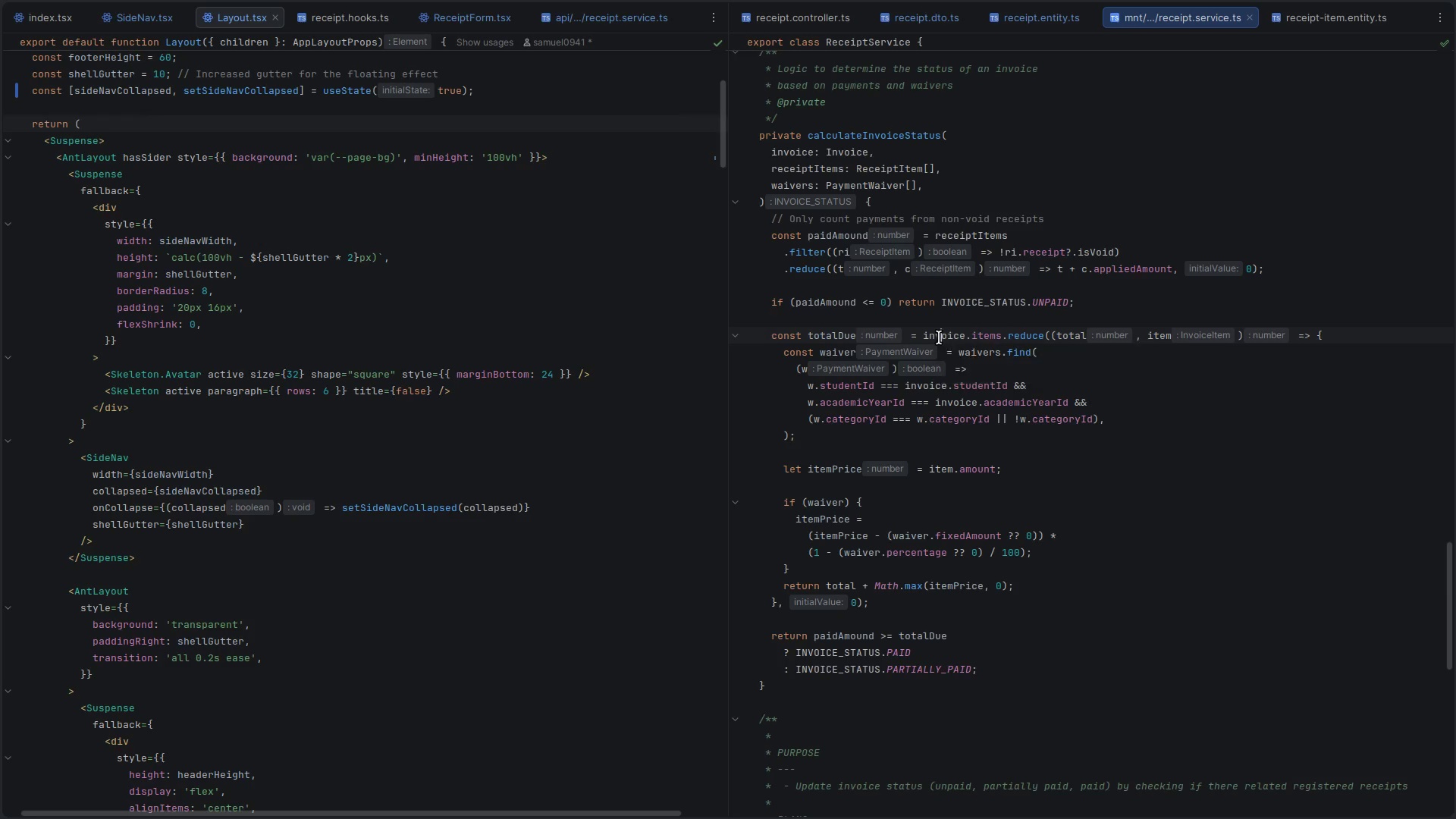 
double_click([939, 337])
 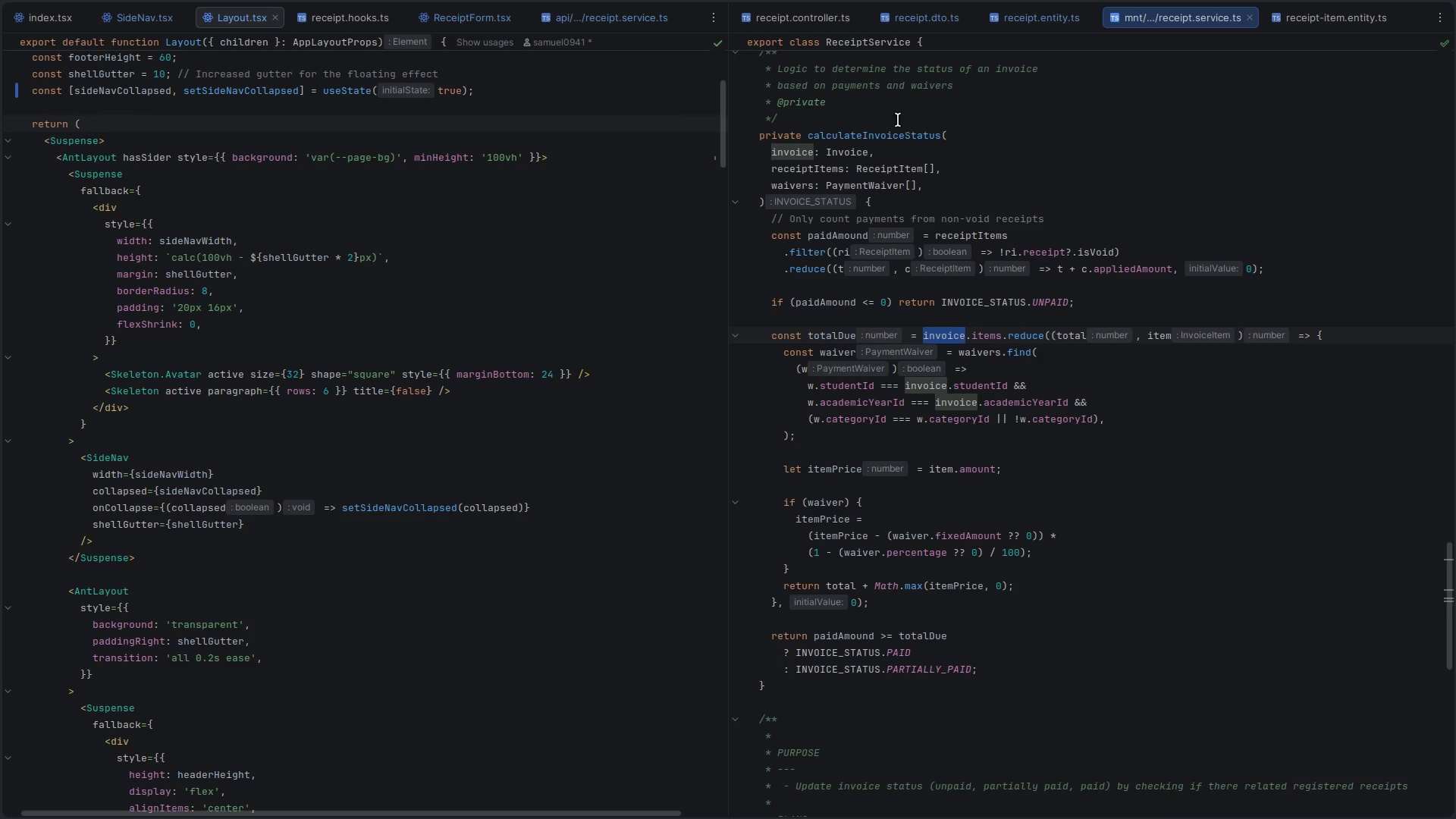 
double_click([880, 136])
 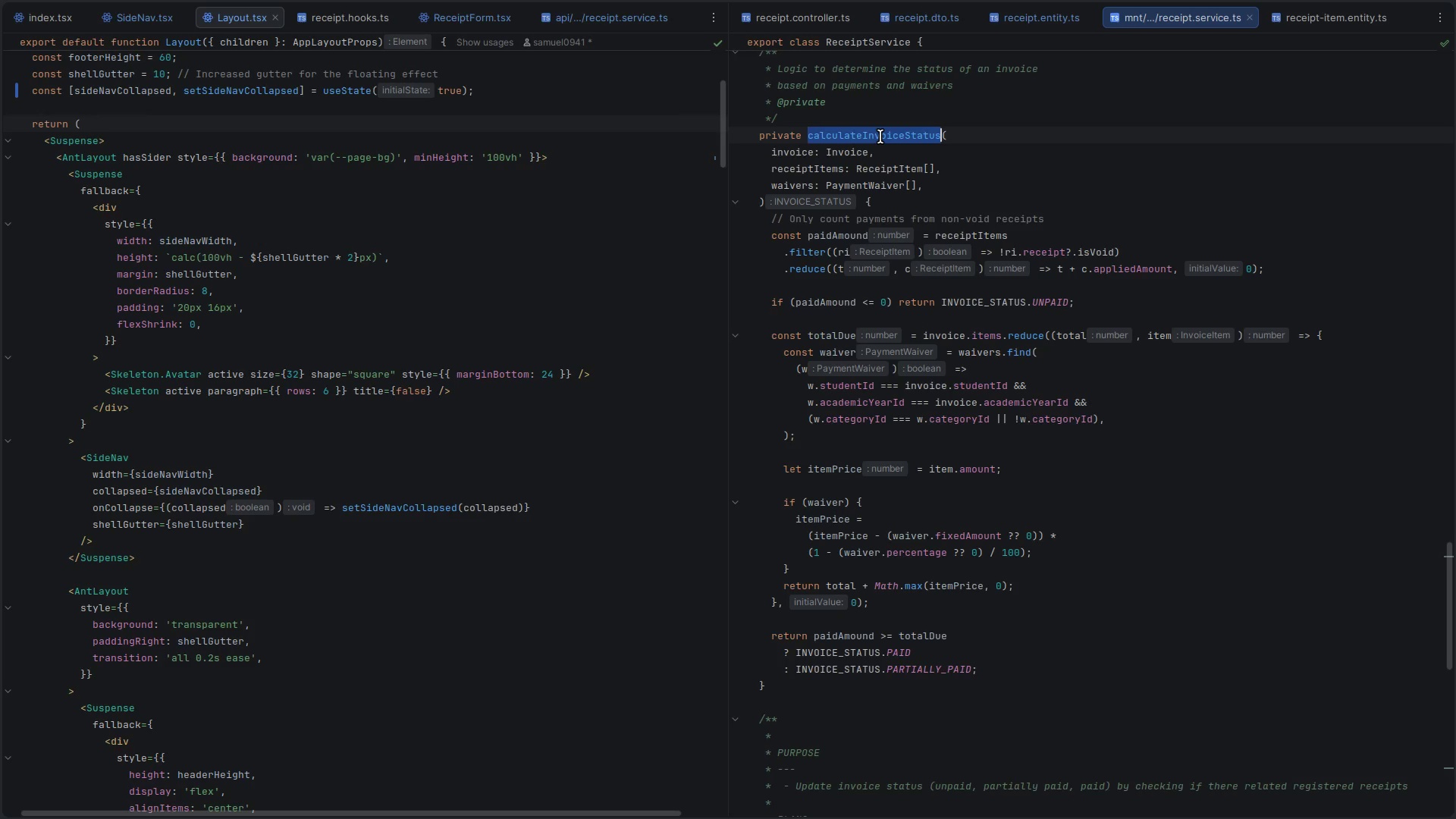 
key(Control+D)
 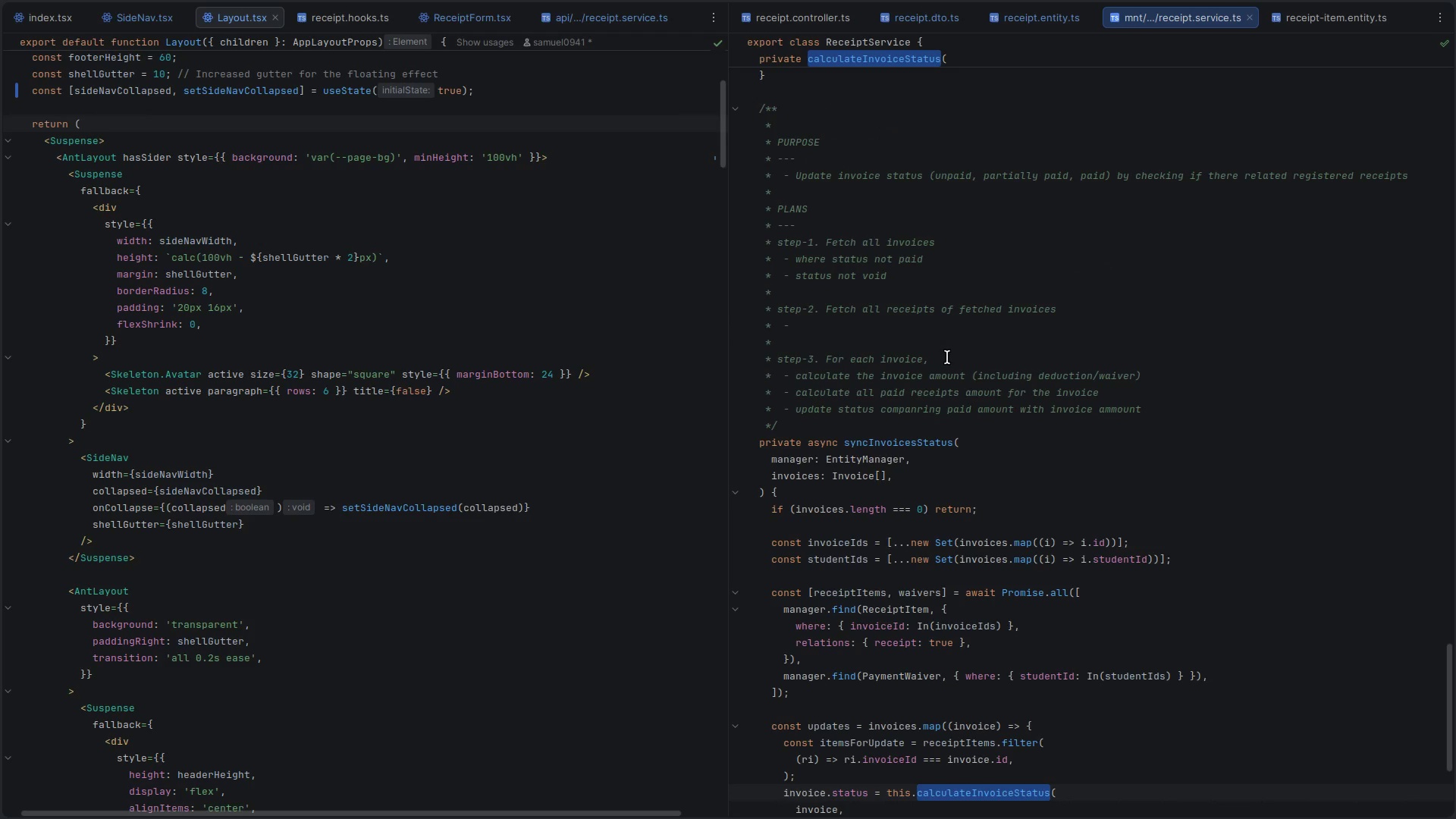 
left_click([805, 711])
 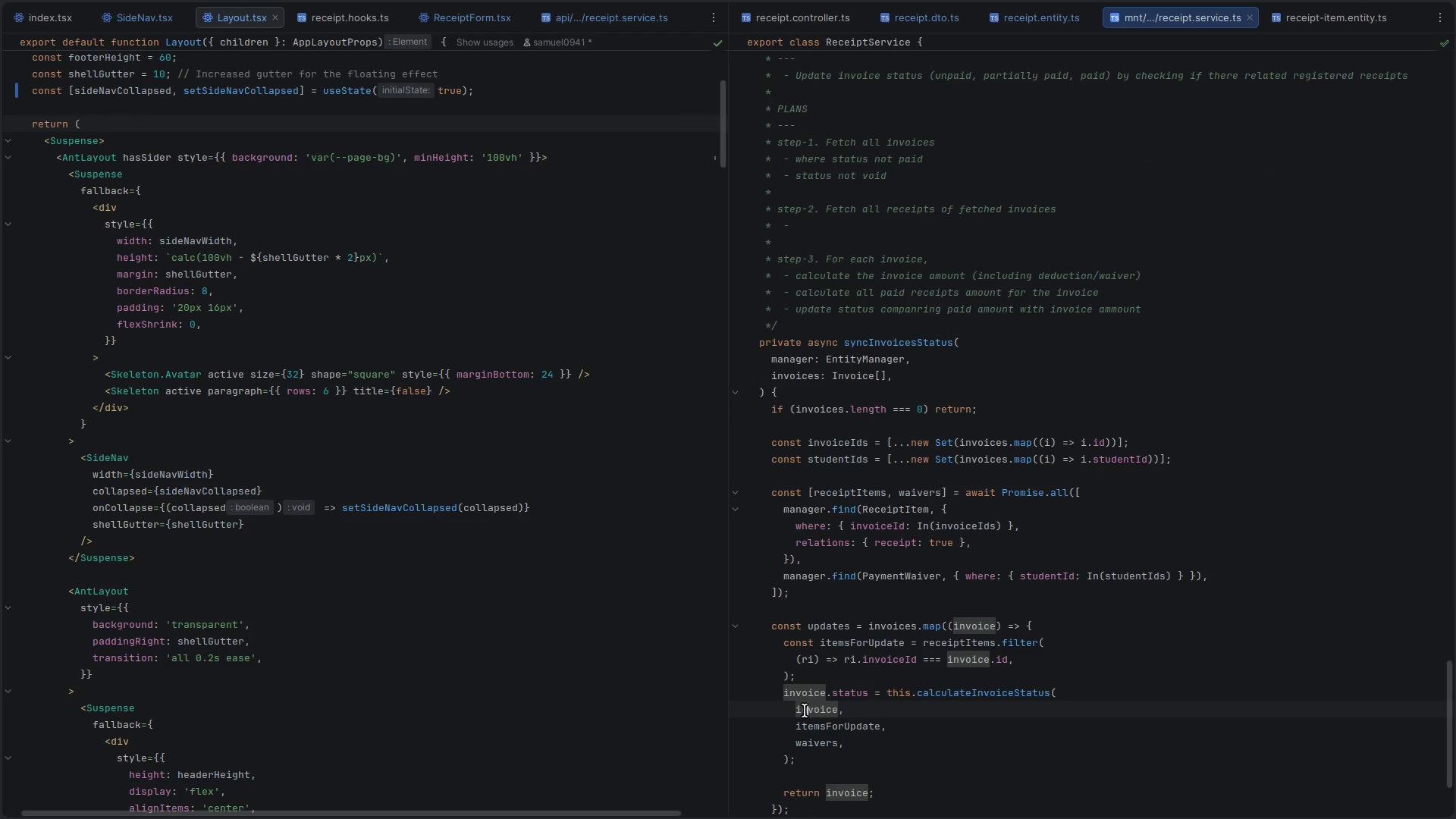 
scroll: coordinate [947, 357], scroll_direction: down, amount: 2.0
 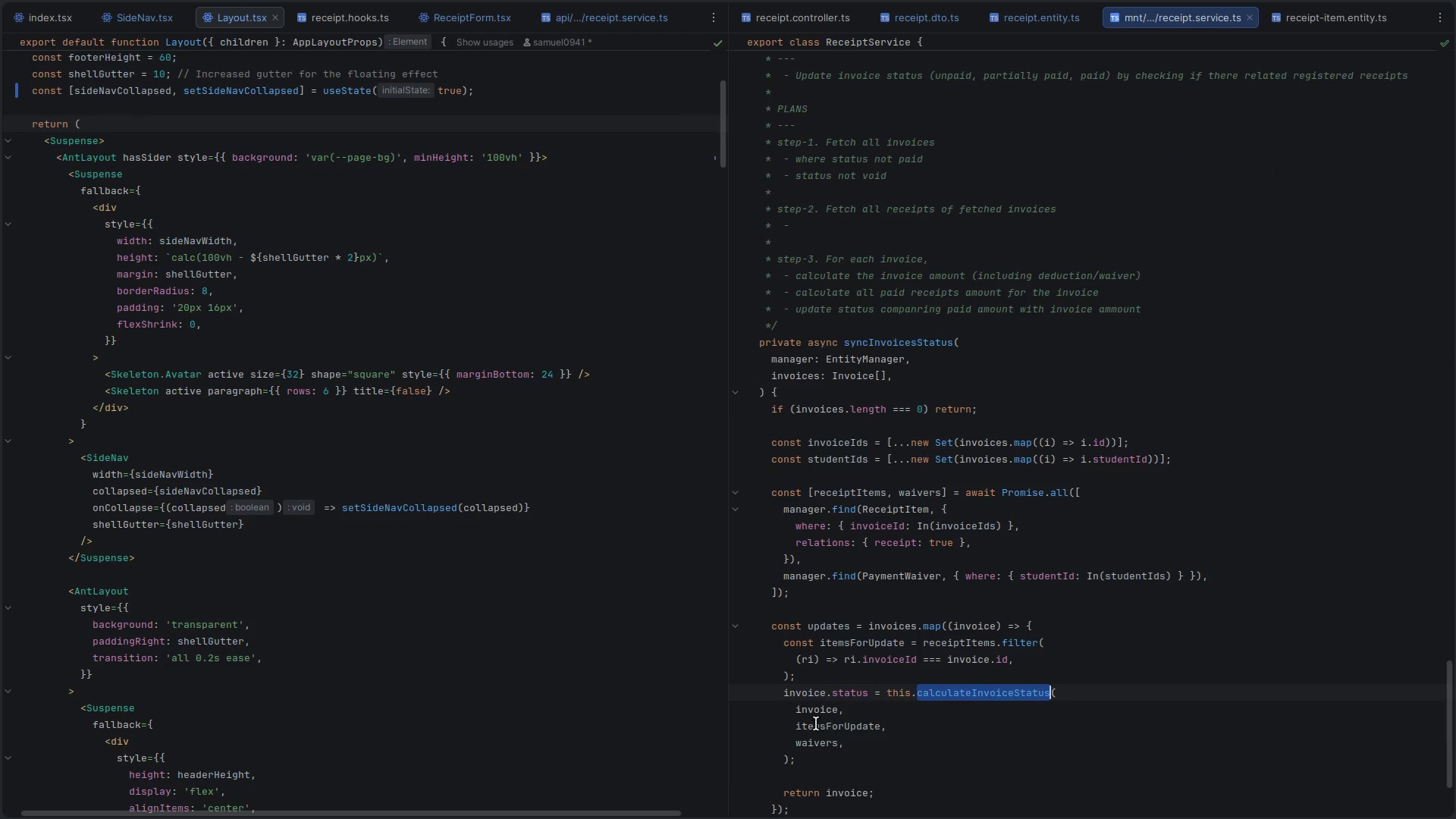 
double_click([805, 711])
 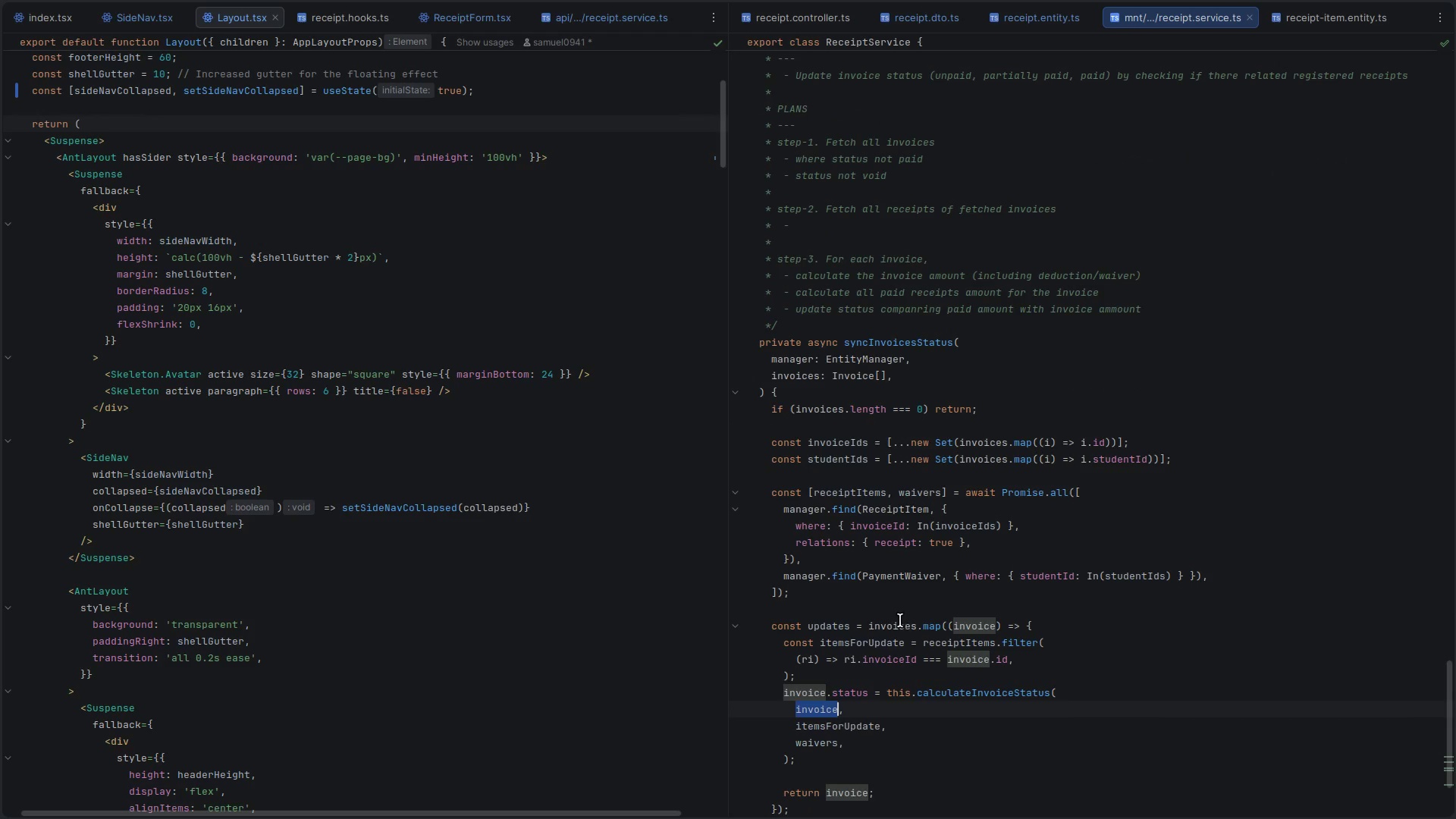 
double_click([876, 628])
 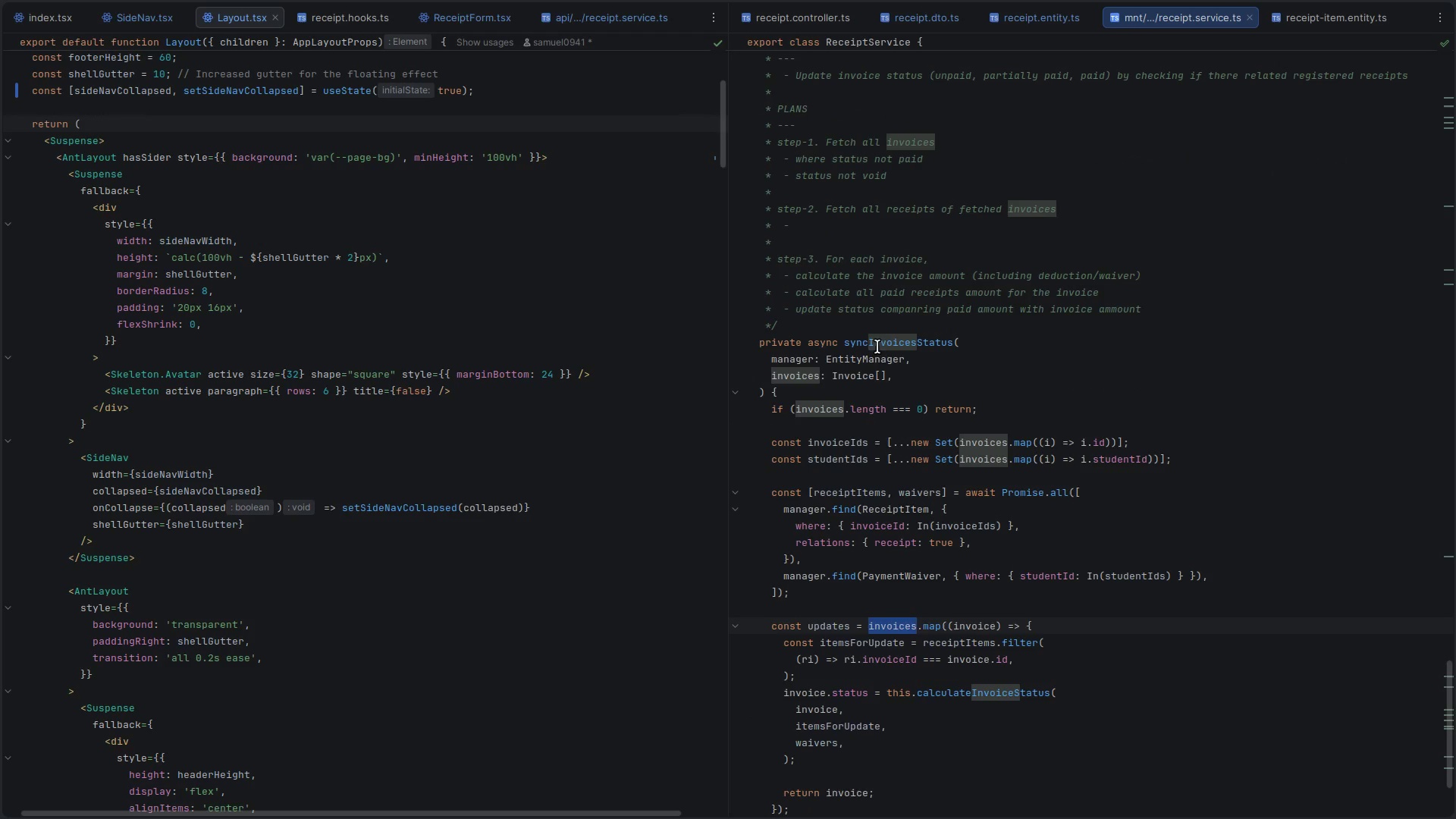 
double_click([865, 343])
 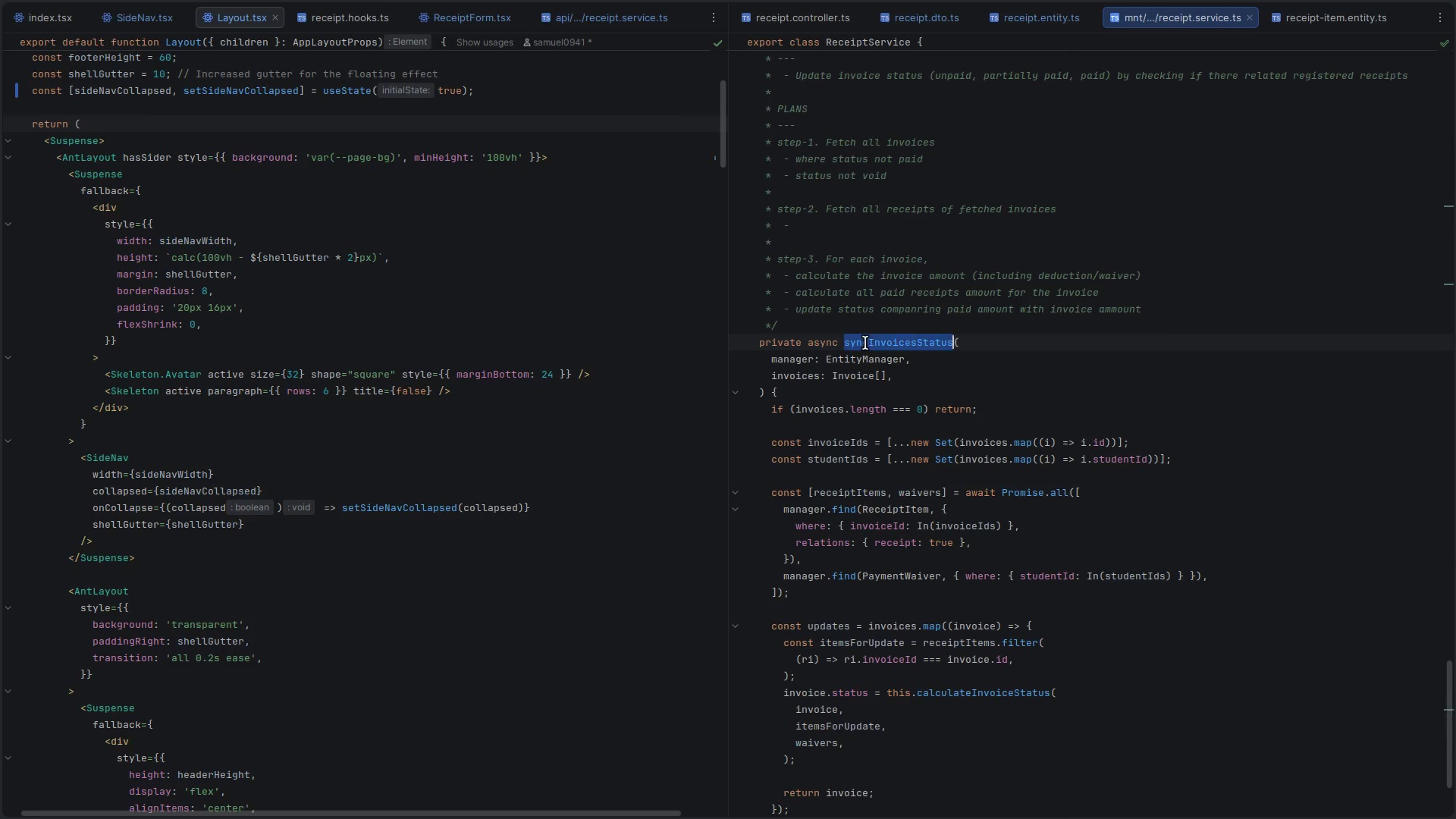 
key(Control+D)
 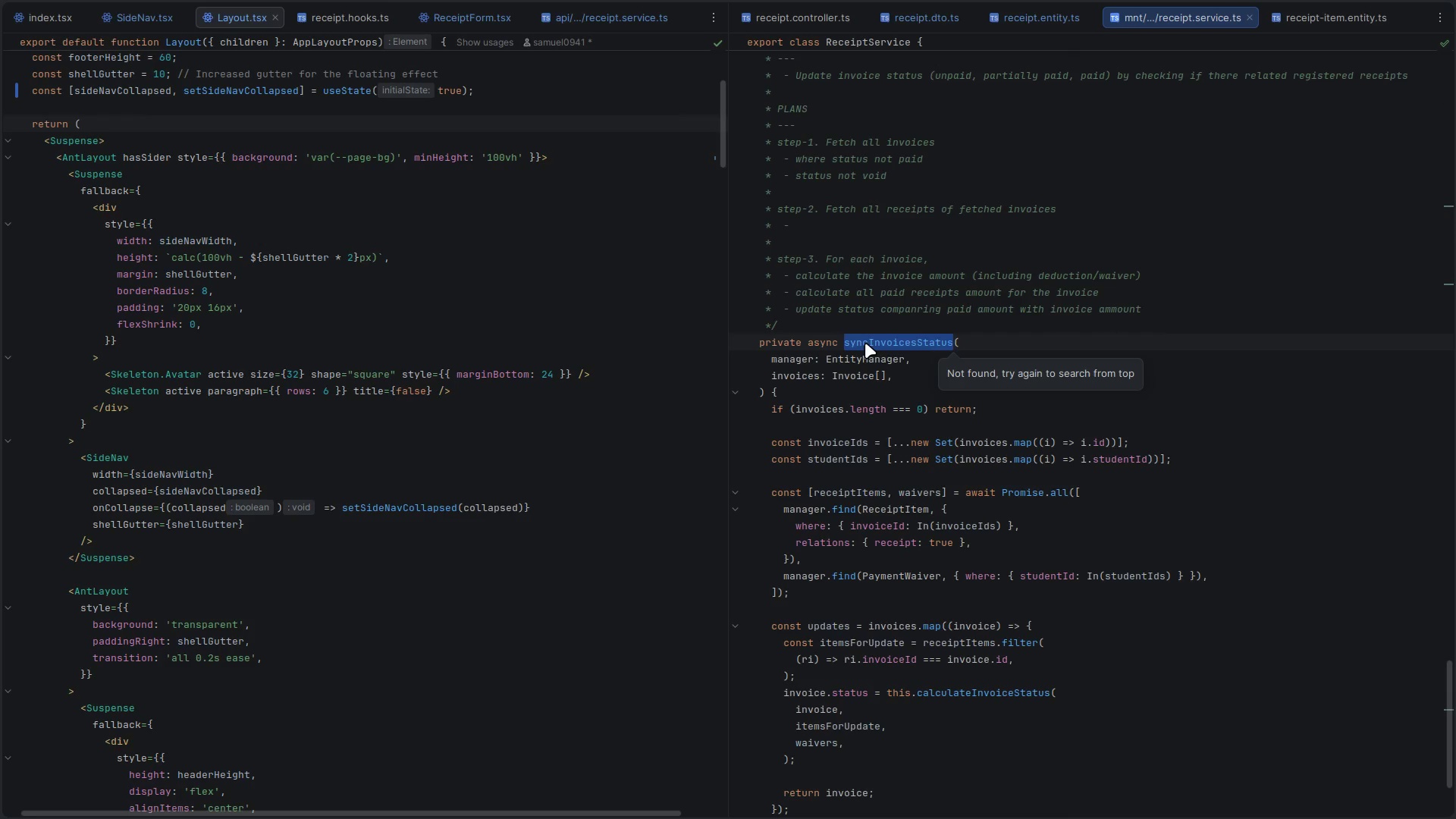 
key(Control+D)
 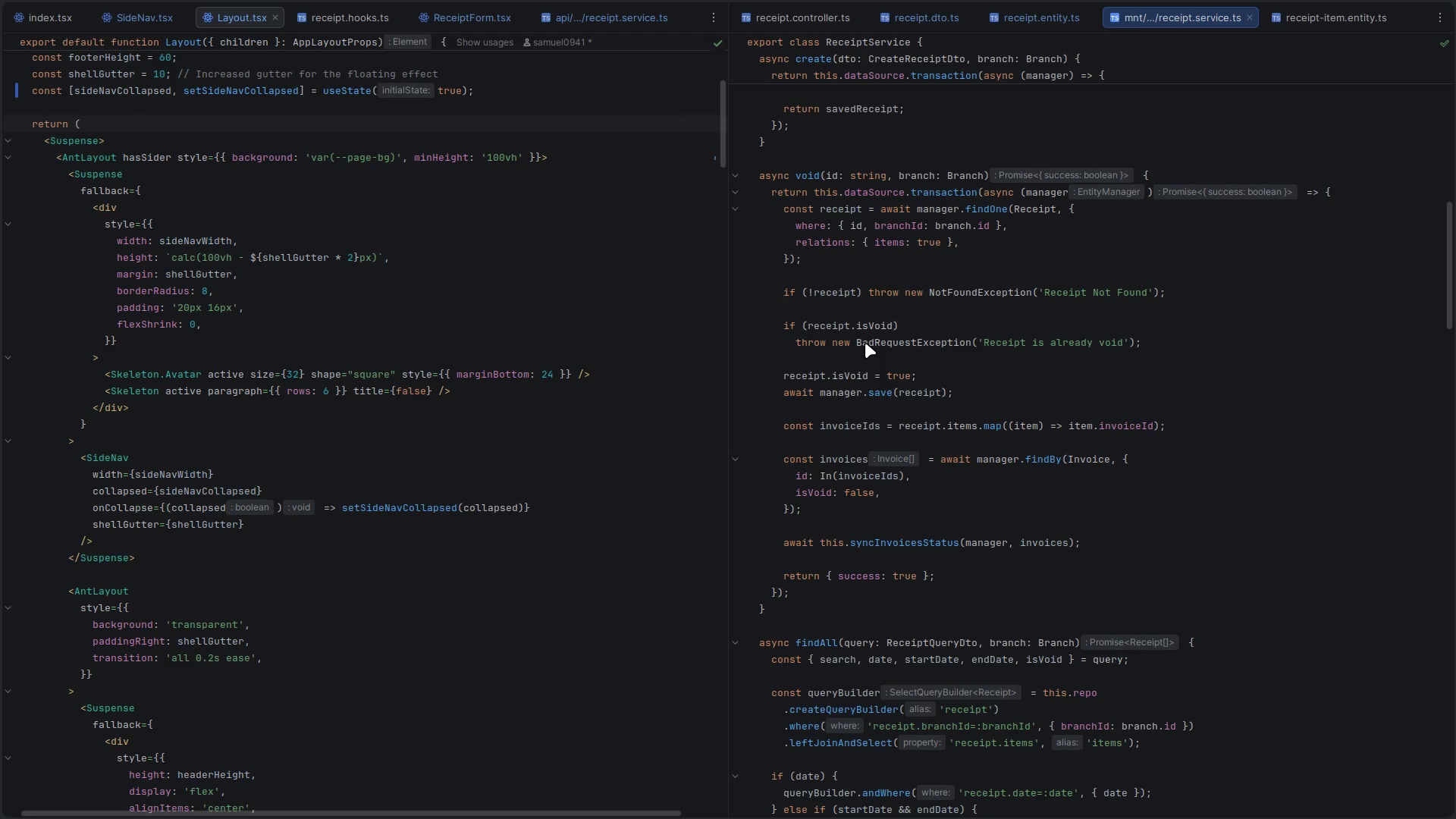 
scroll: coordinate [865, 343], scroll_direction: down, amount: 9.0
 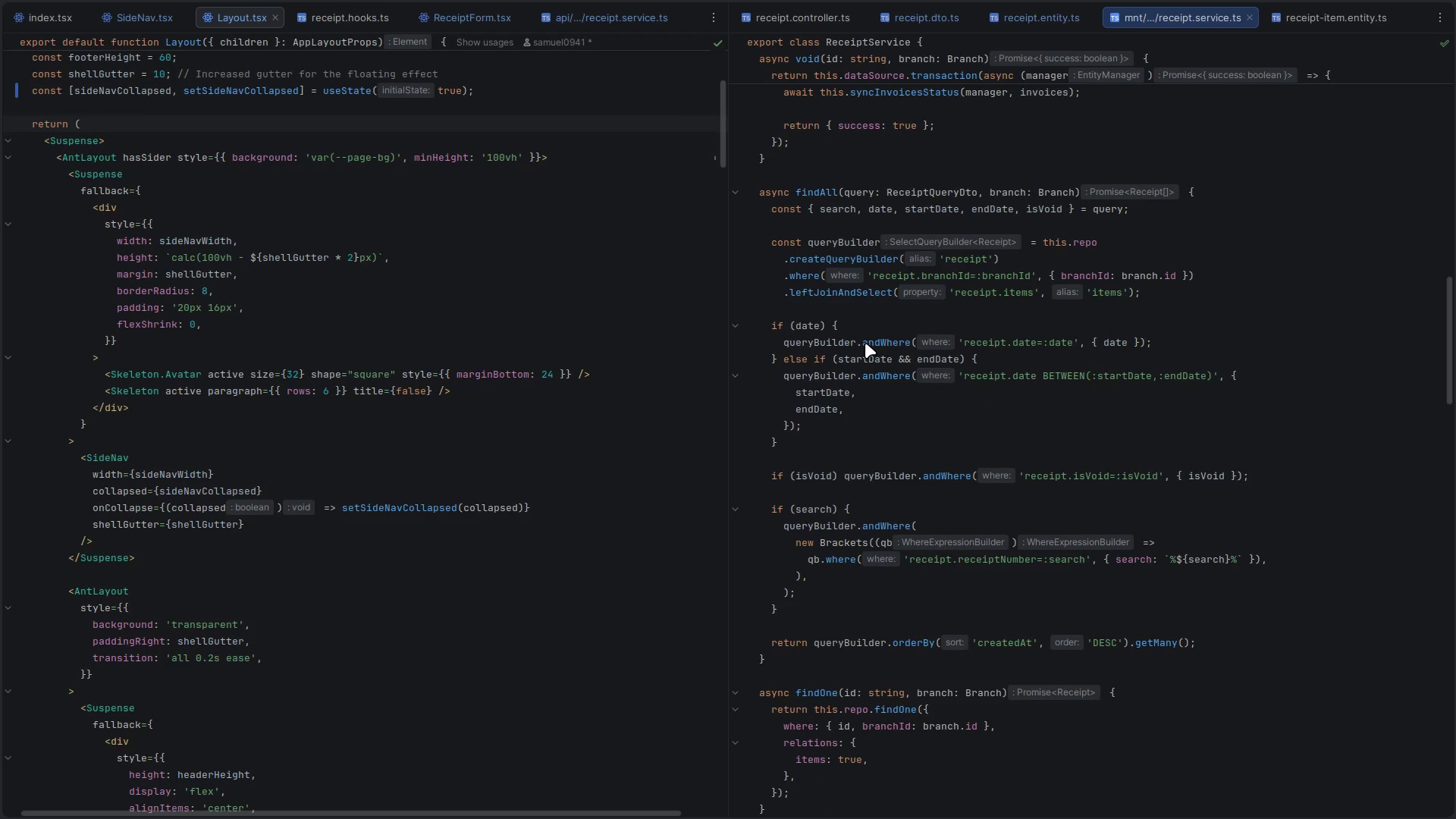 
scroll: coordinate [865, 343], scroll_direction: up, amount: 20.0
 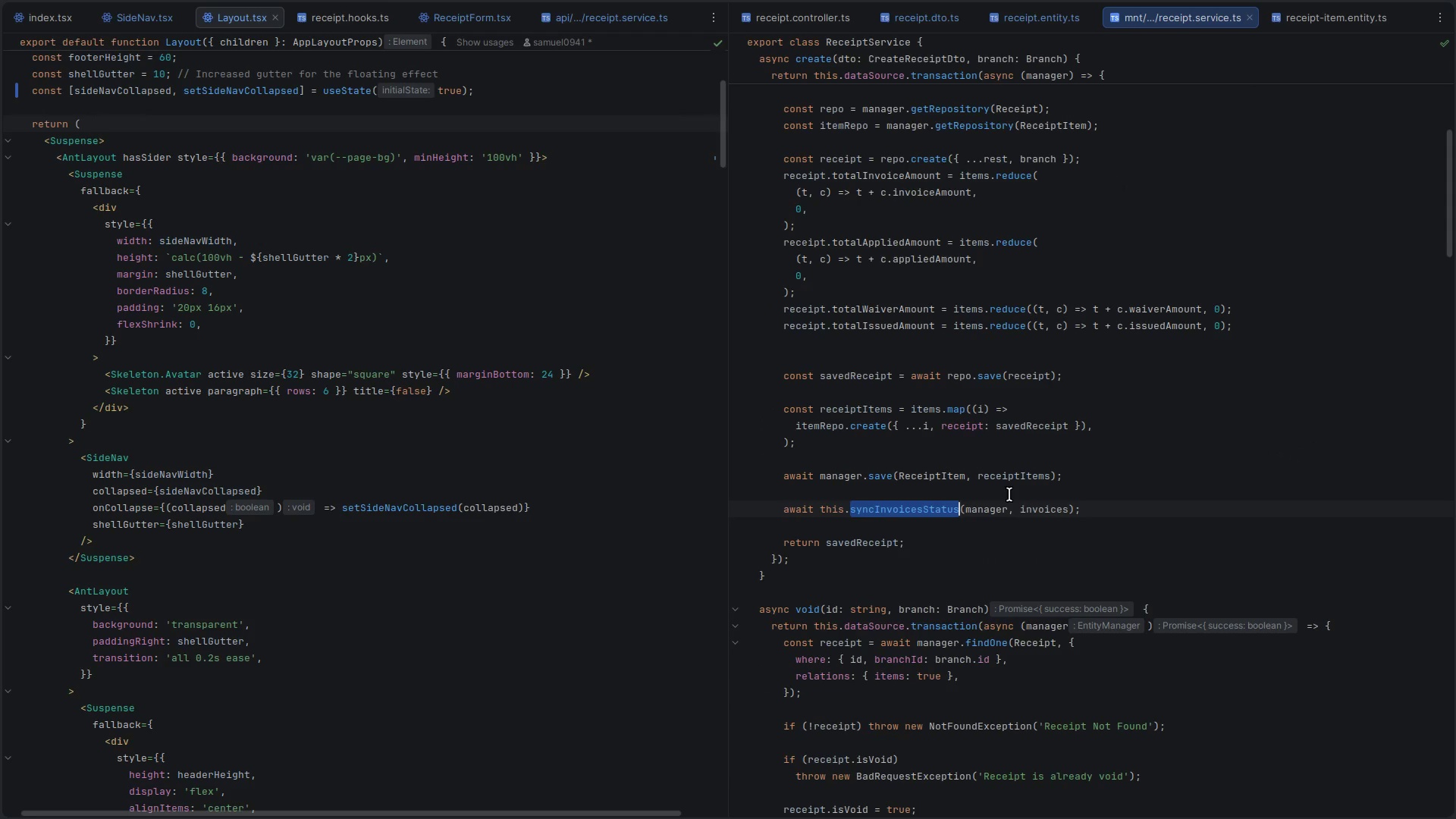 
left_click([1037, 510])
 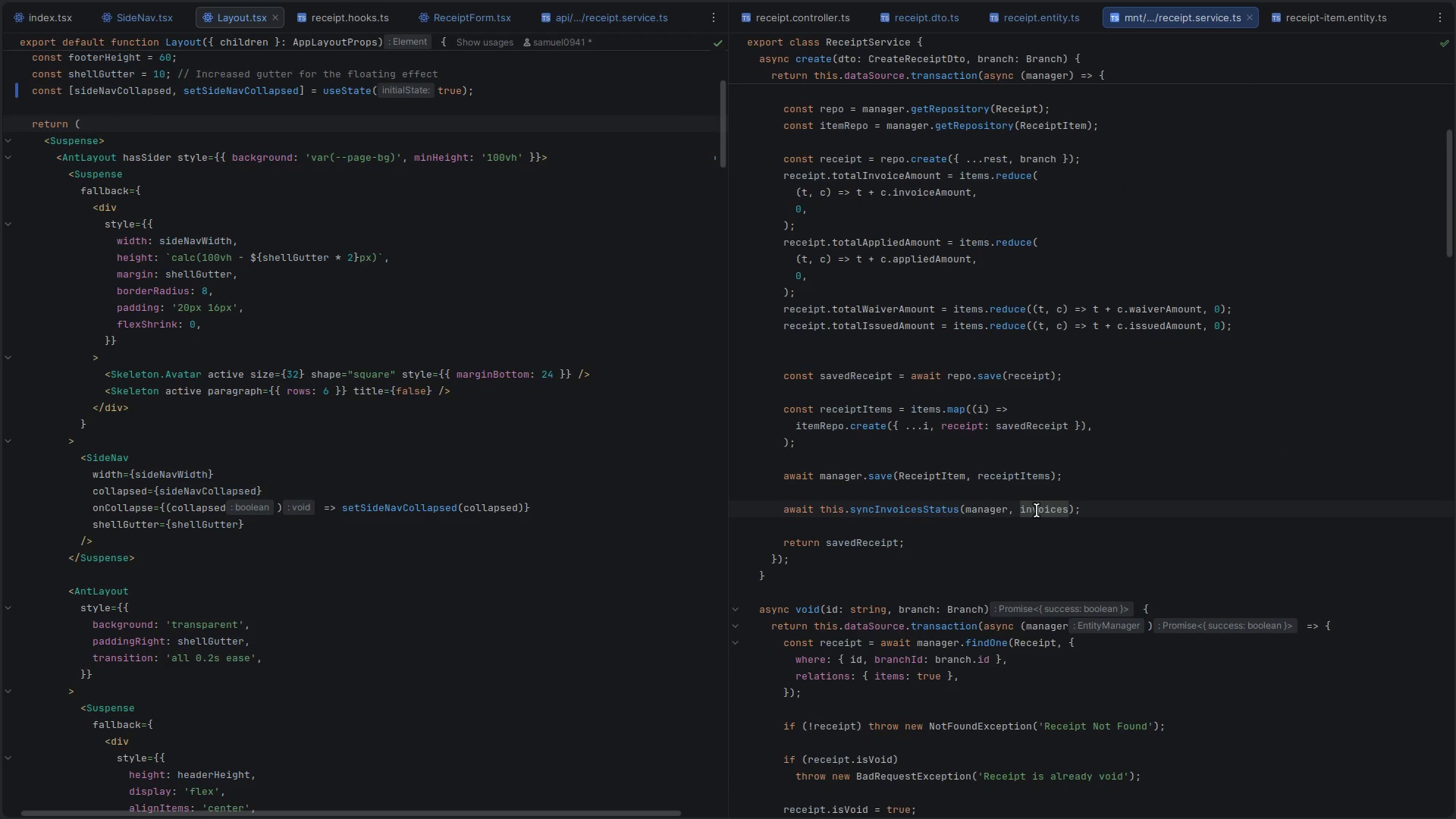 
double_click([1037, 510])
 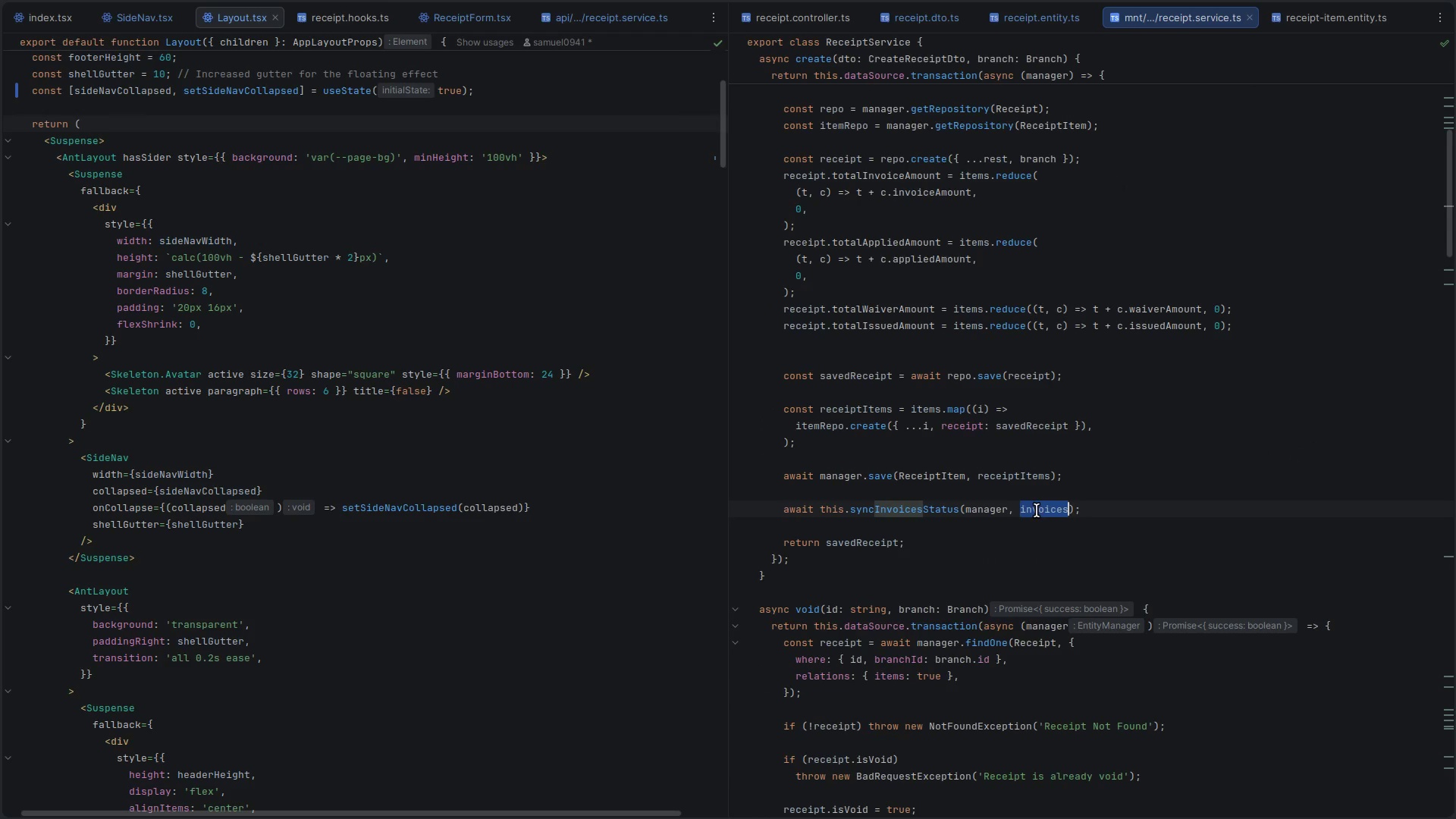 
scroll: coordinate [1037, 510], scroll_direction: up, amount: 8.0
 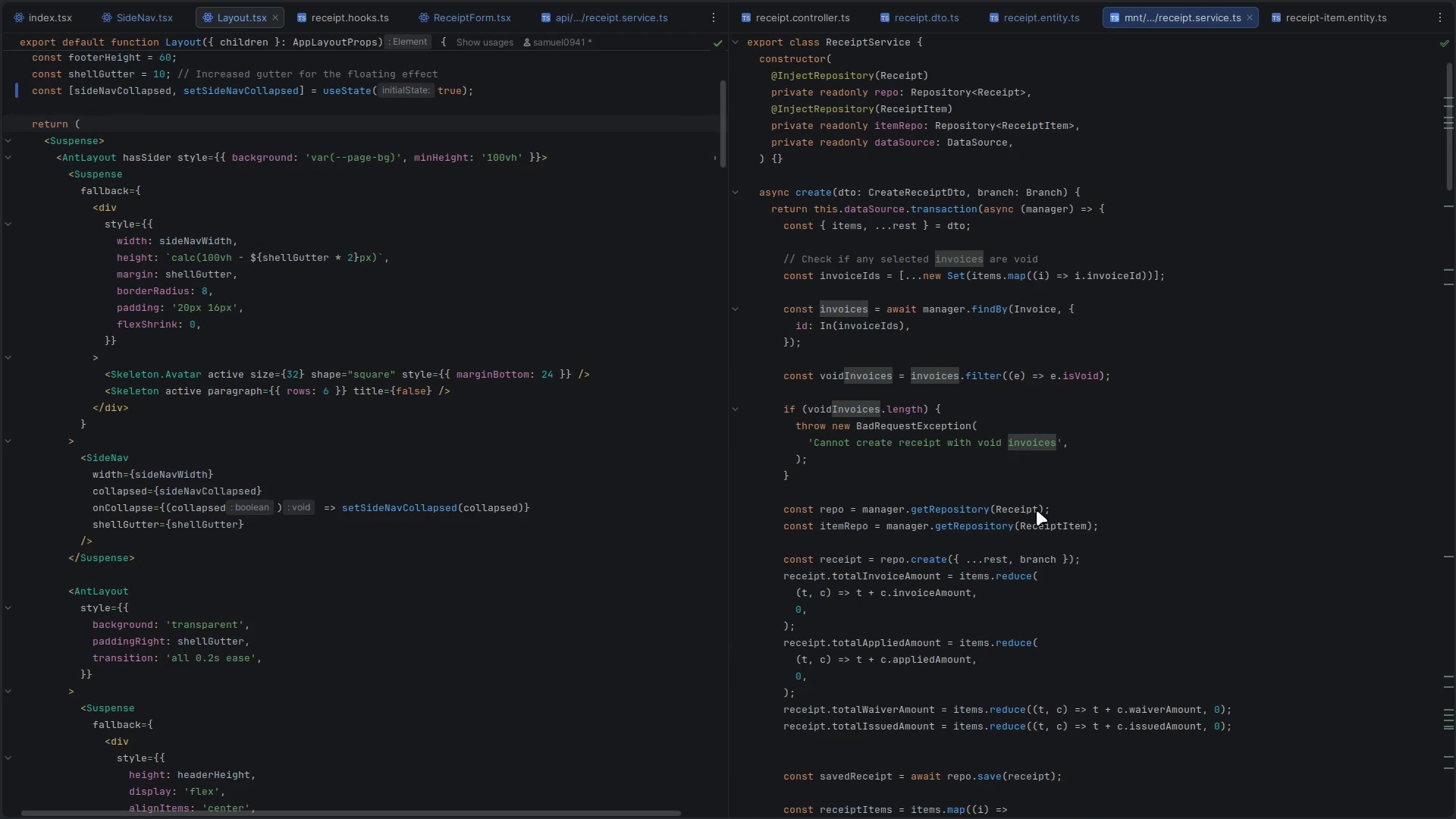 
scroll: coordinate [1037, 510], scroll_direction: down, amount: 2.0
 